 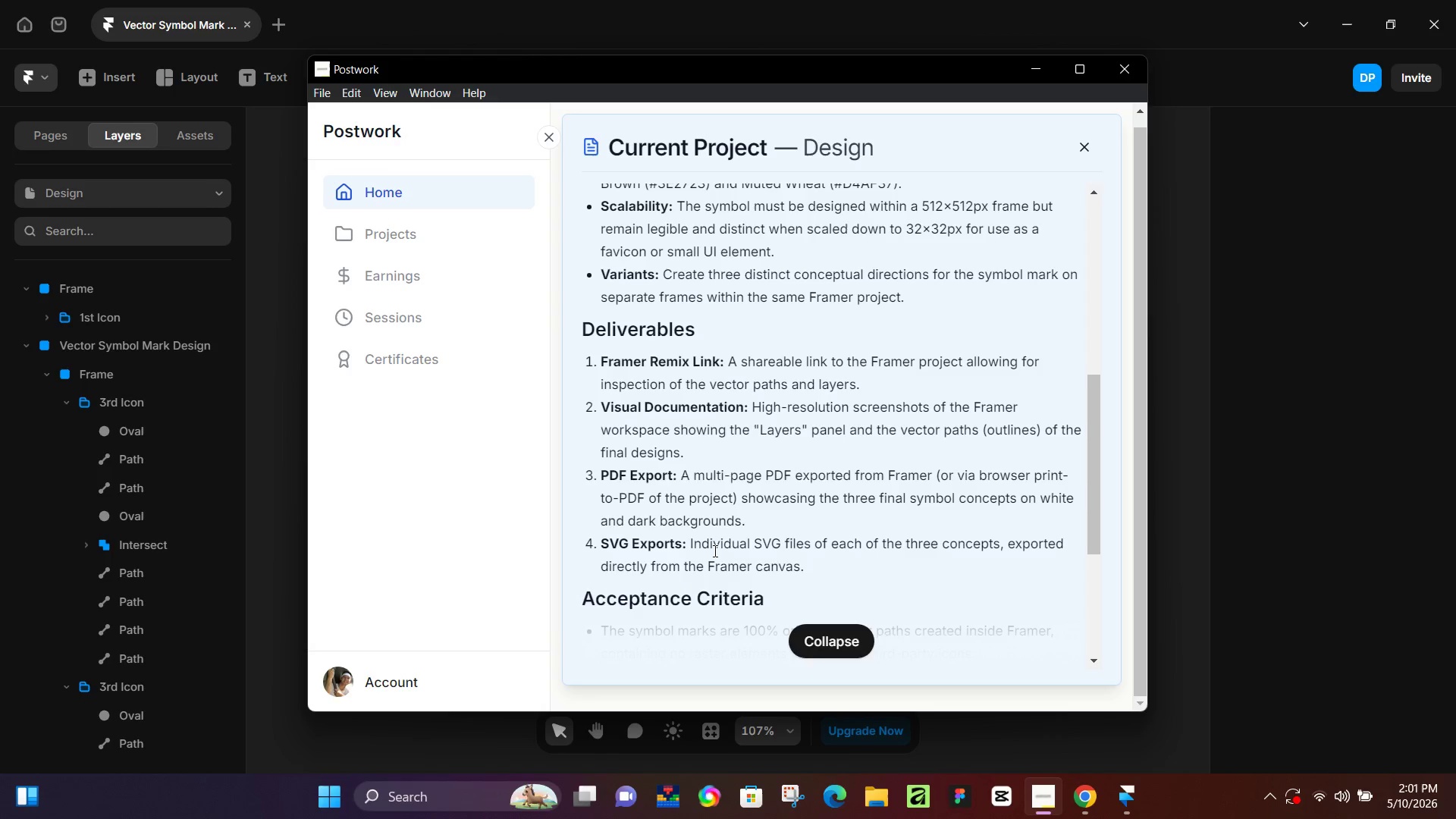 
scroll: coordinate [546, 305], scroll_direction: down, amount: 5.0
 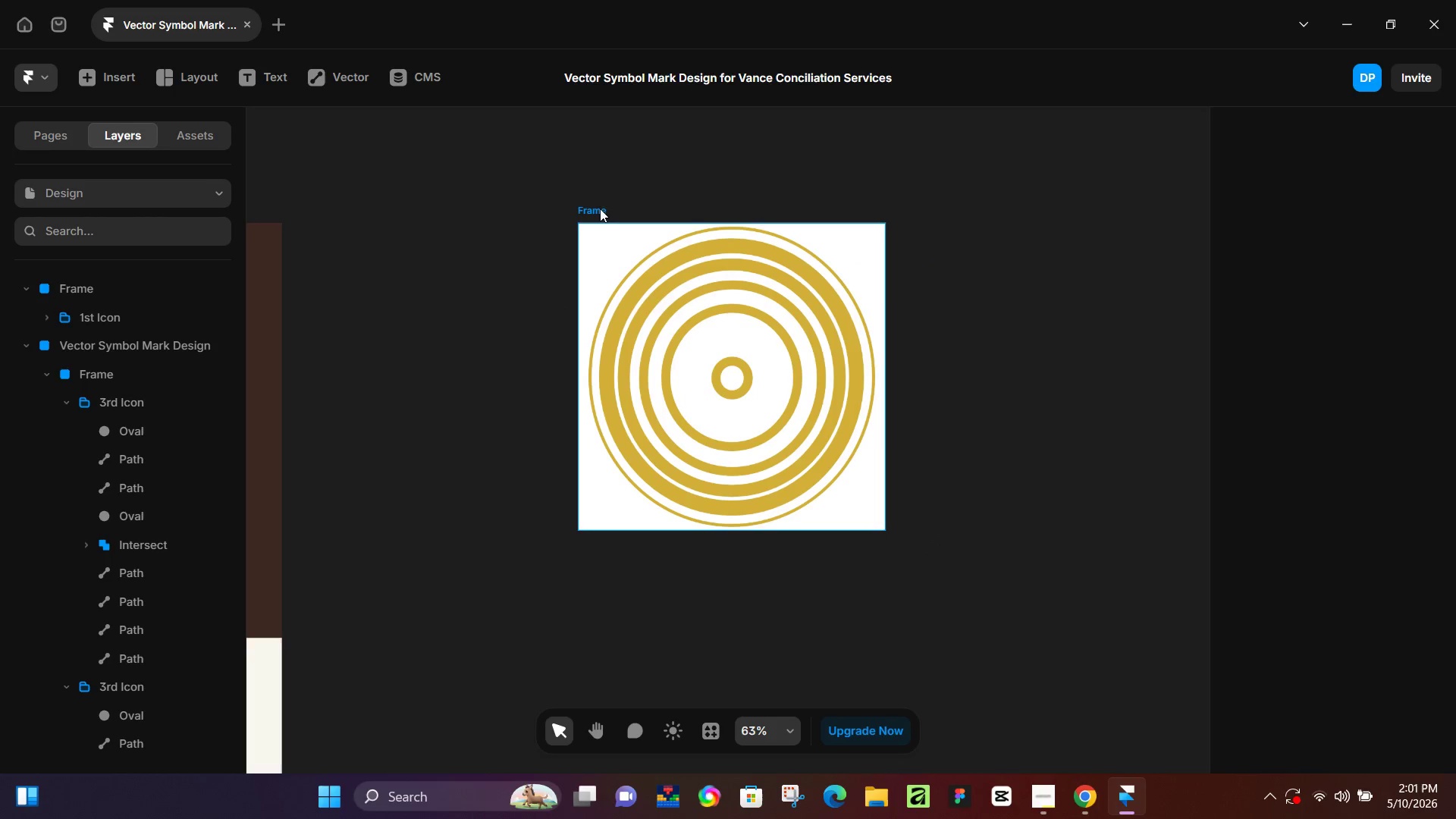 
left_click([597, 212])
 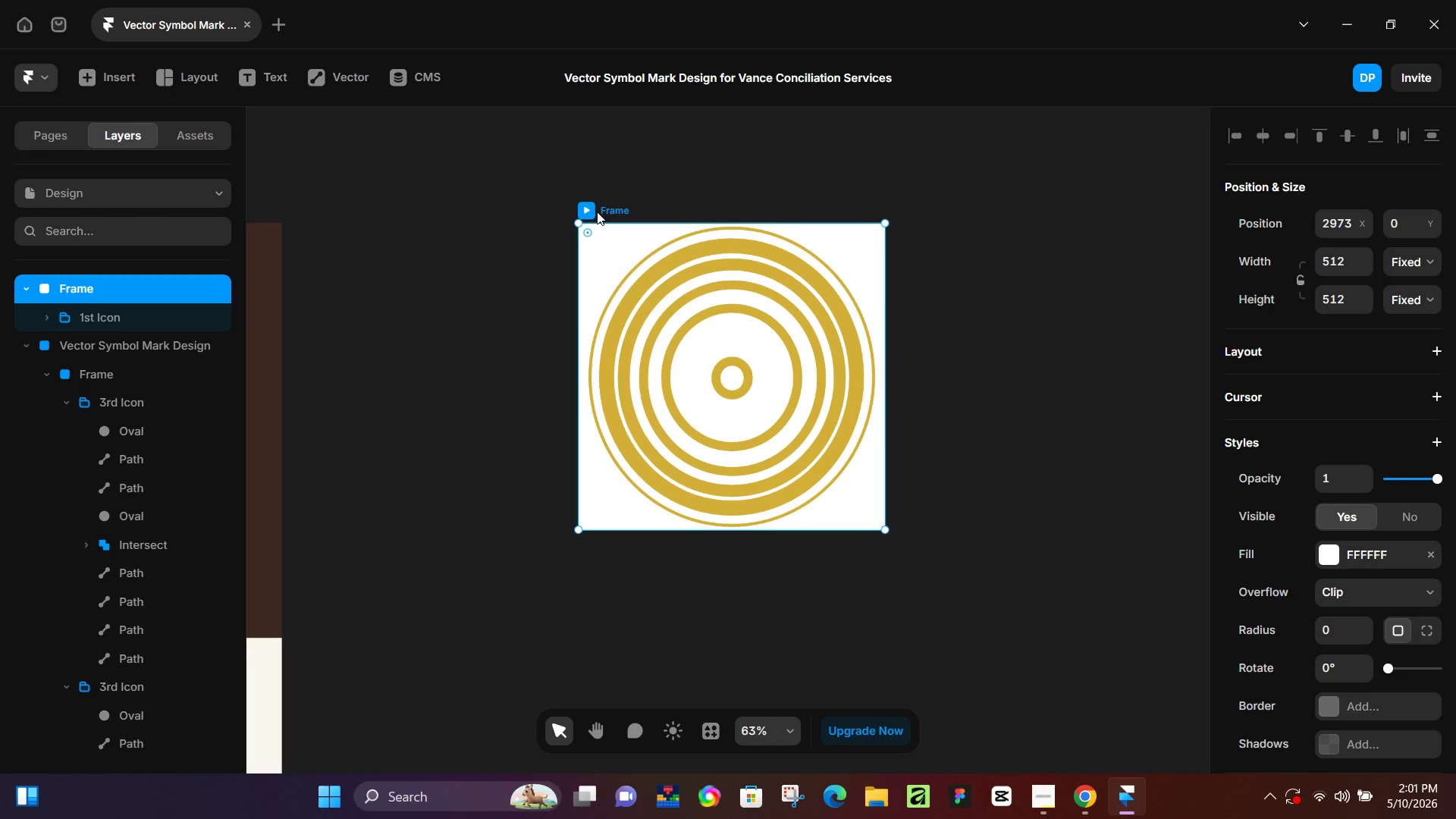 
key(Control+D)
 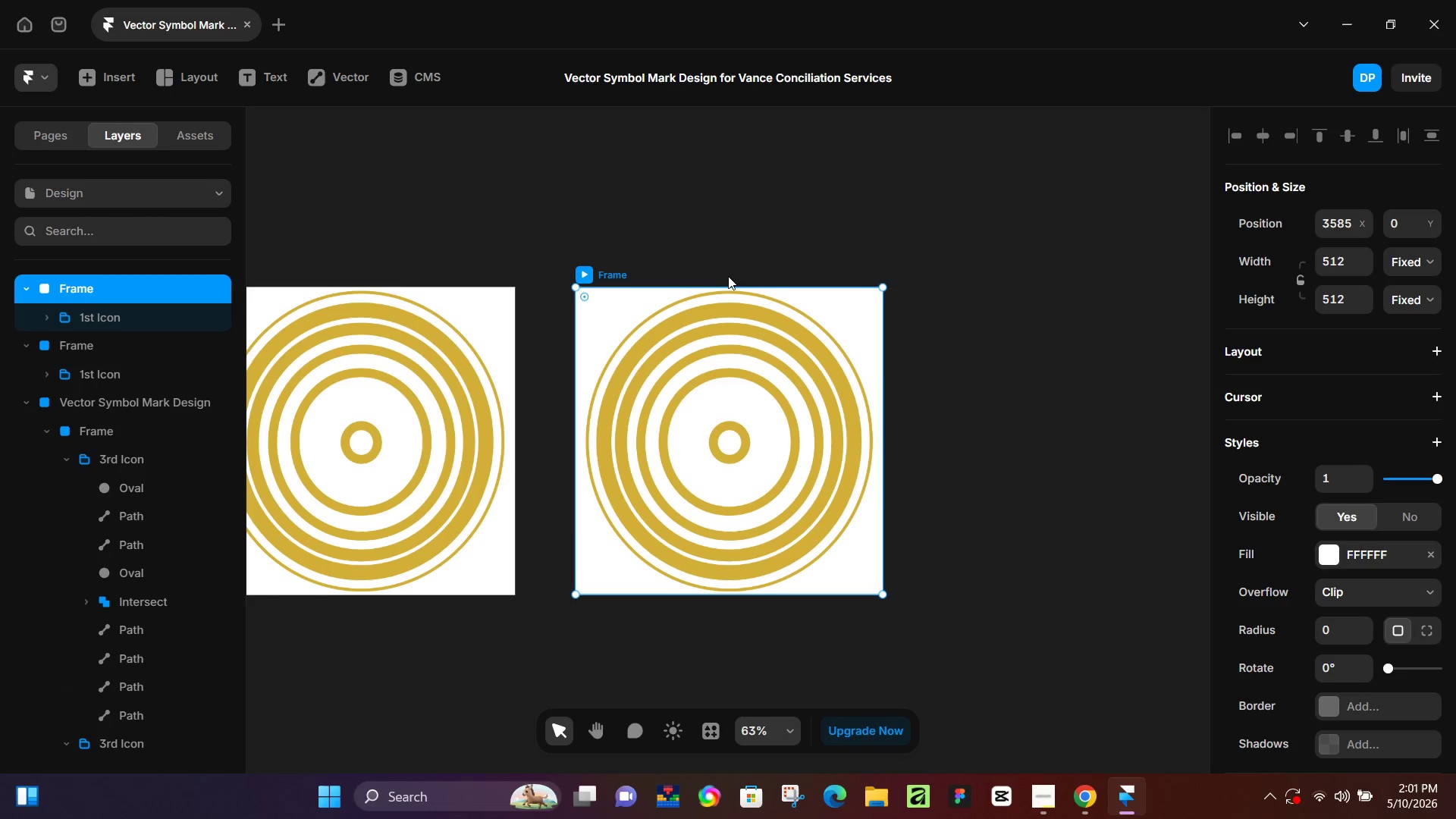 
key(Control+D)
 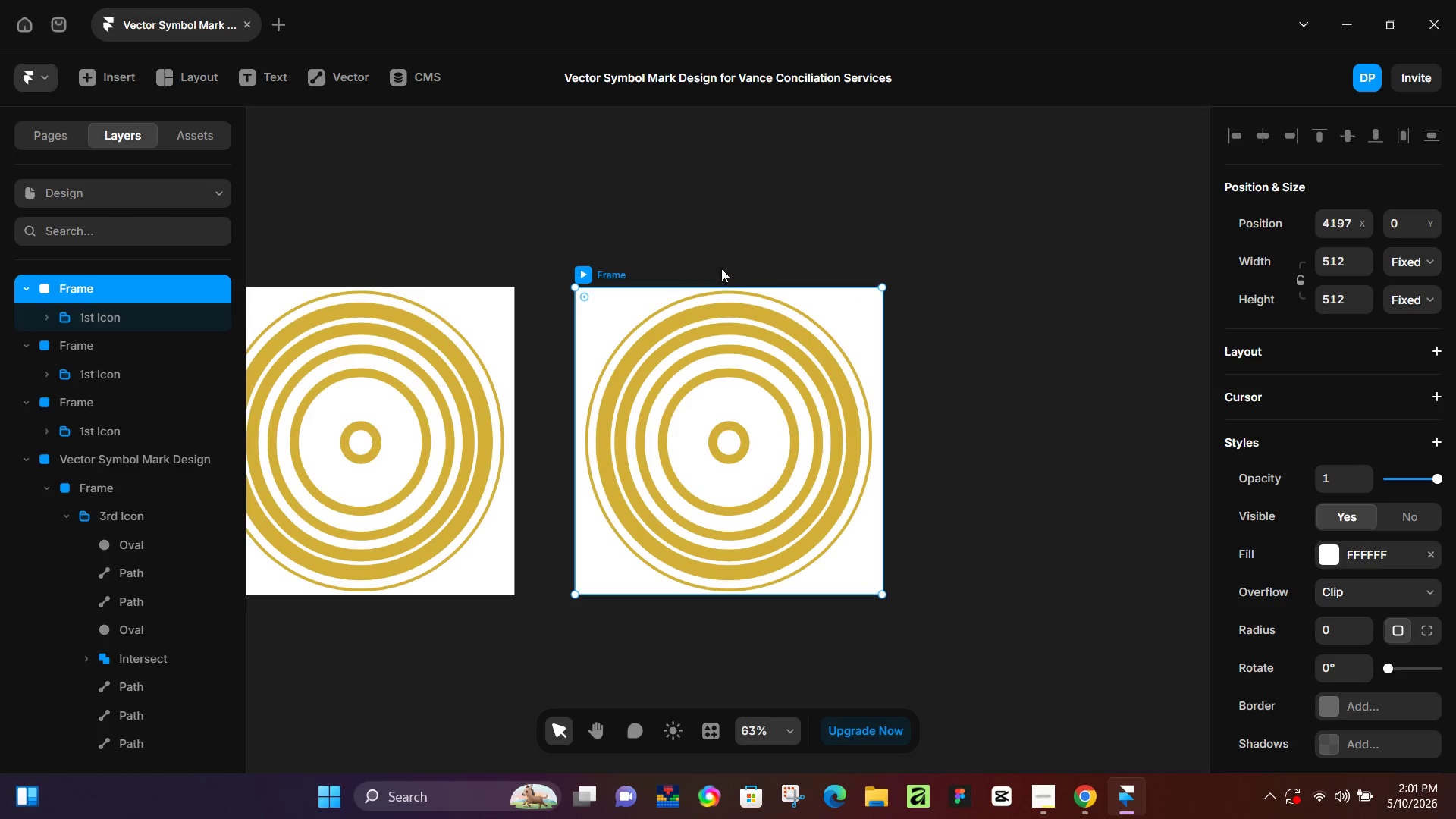 
hold_key(key=ControlLeft, duration=0.44)
 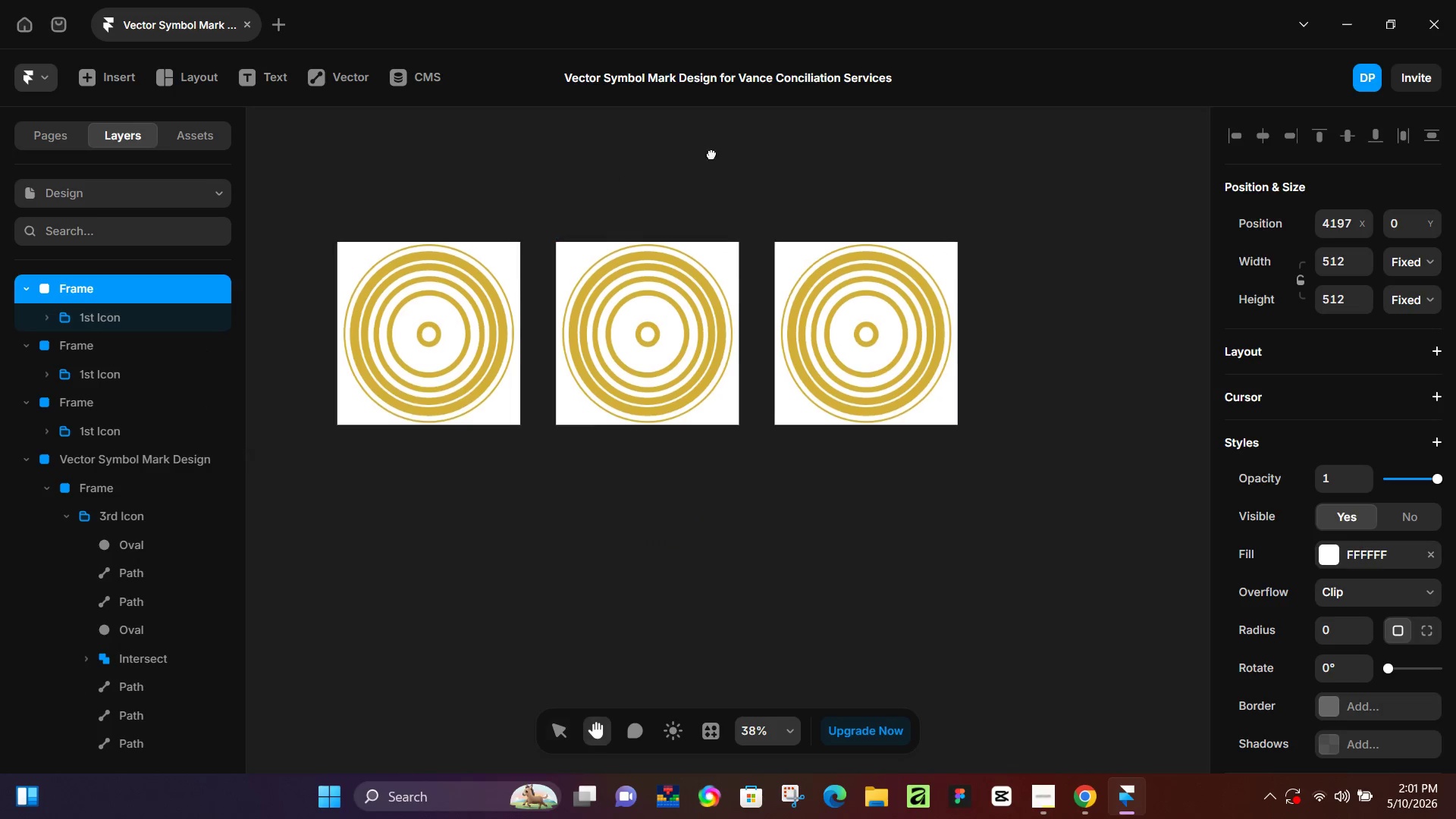 
hold_key(key=Space, duration=0.55)
 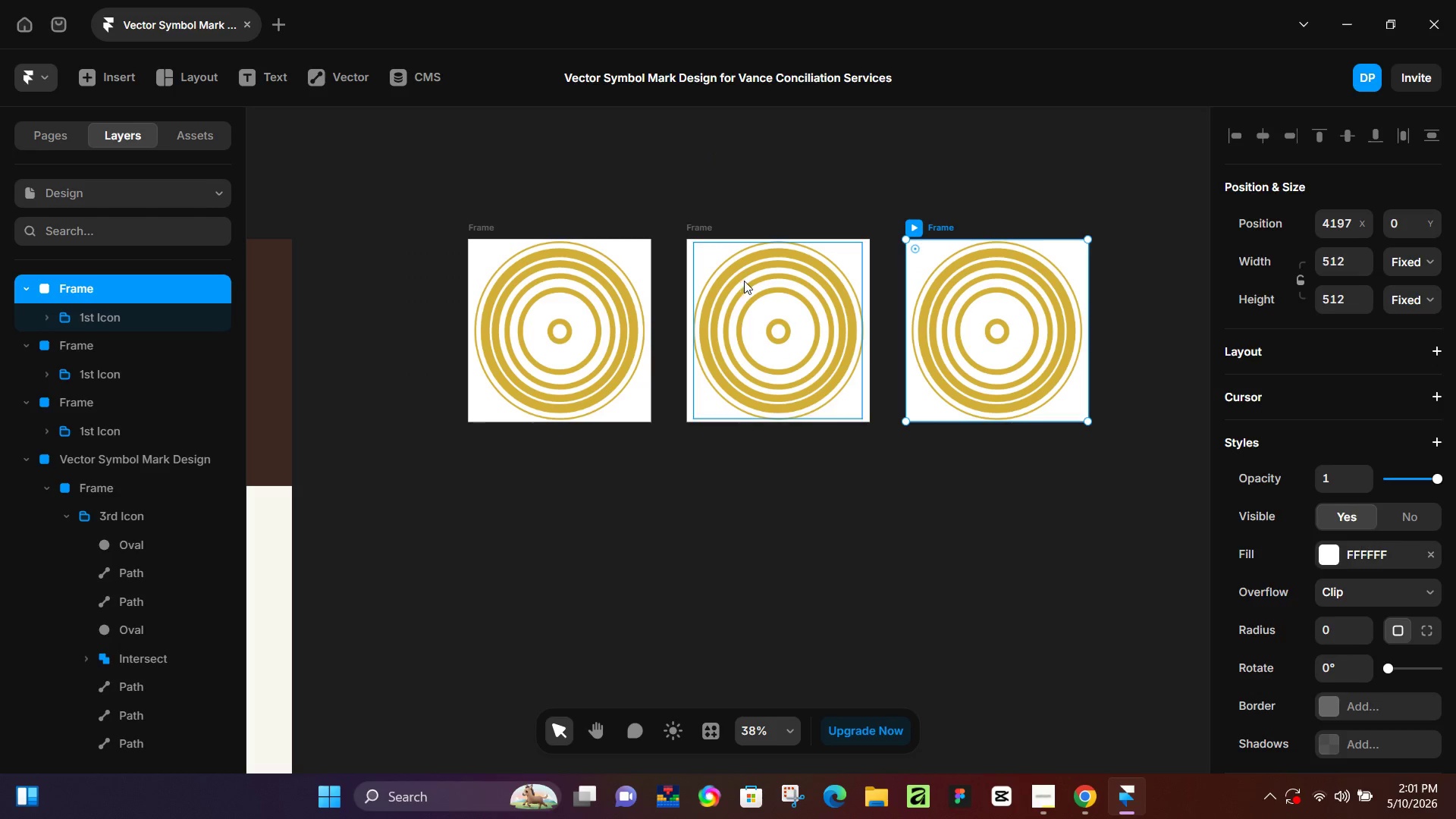 
left_click_drag(start_coordinate=[491, 190], to_coordinate=[799, 164])
 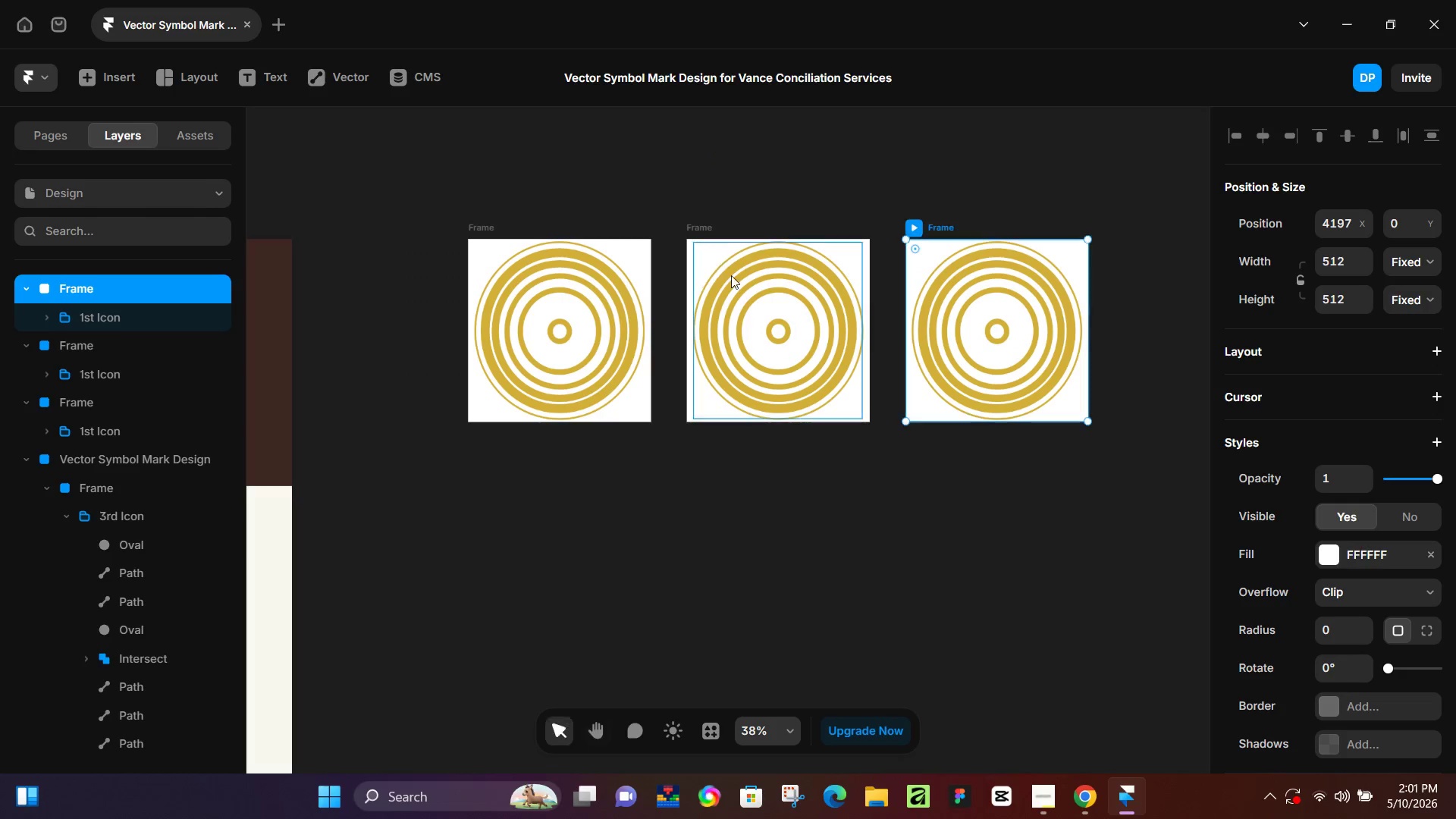 
scroll: coordinate [632, 237], scroll_direction: down, amount: 5.0
 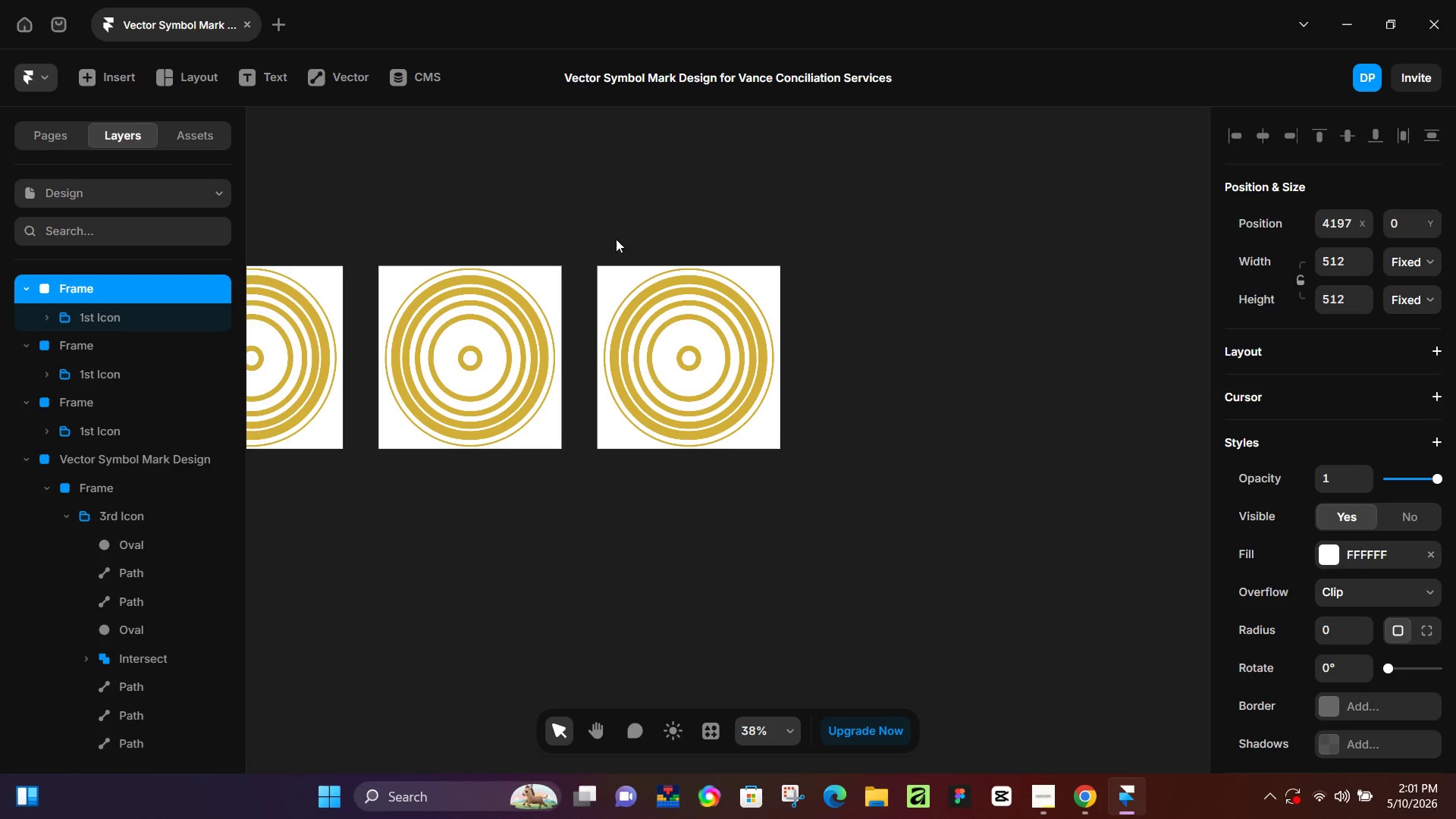 
left_click_drag(start_coordinate=[744, 281], to_coordinate=[744, 284])
 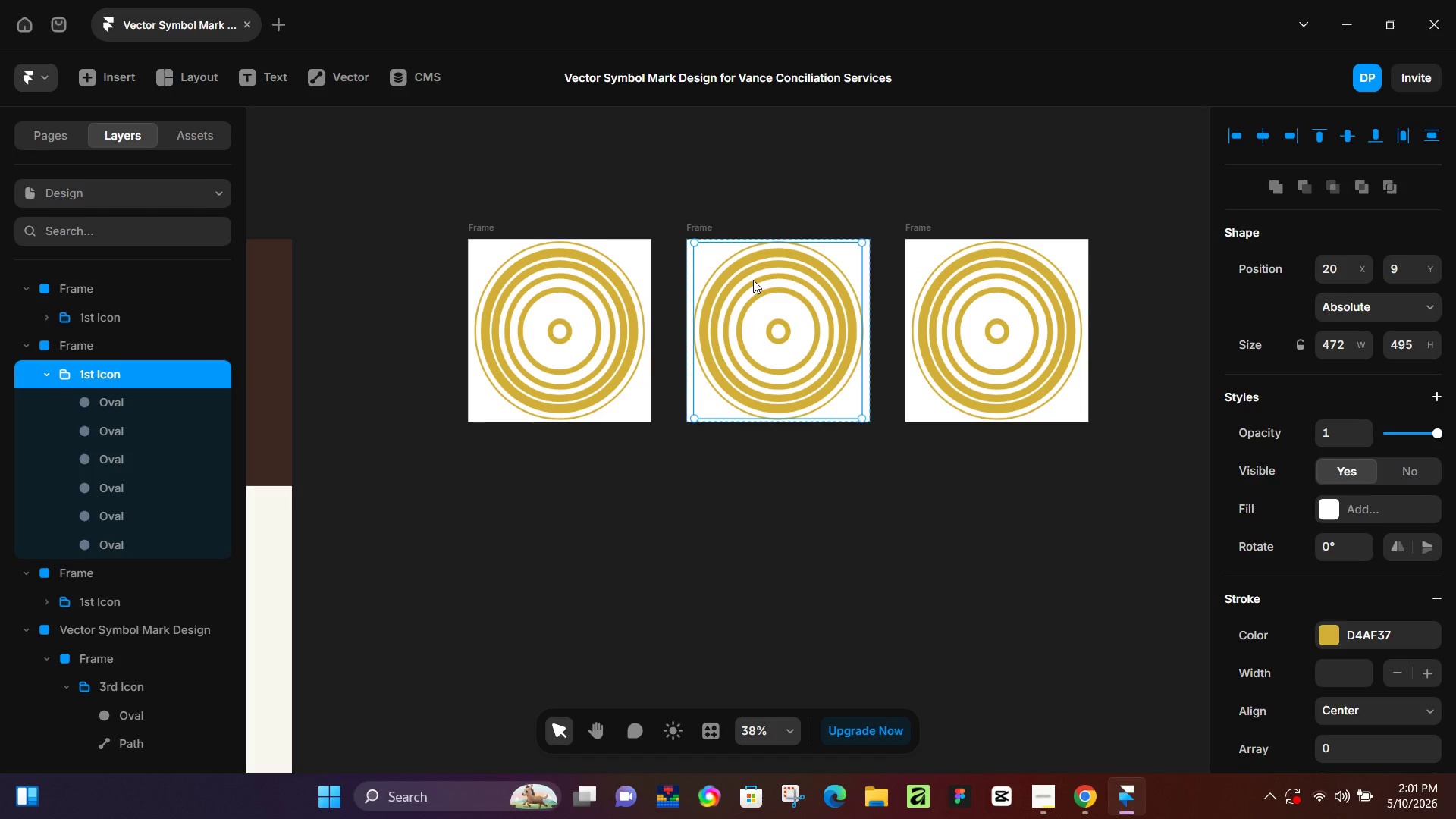 
key(Backspace)
 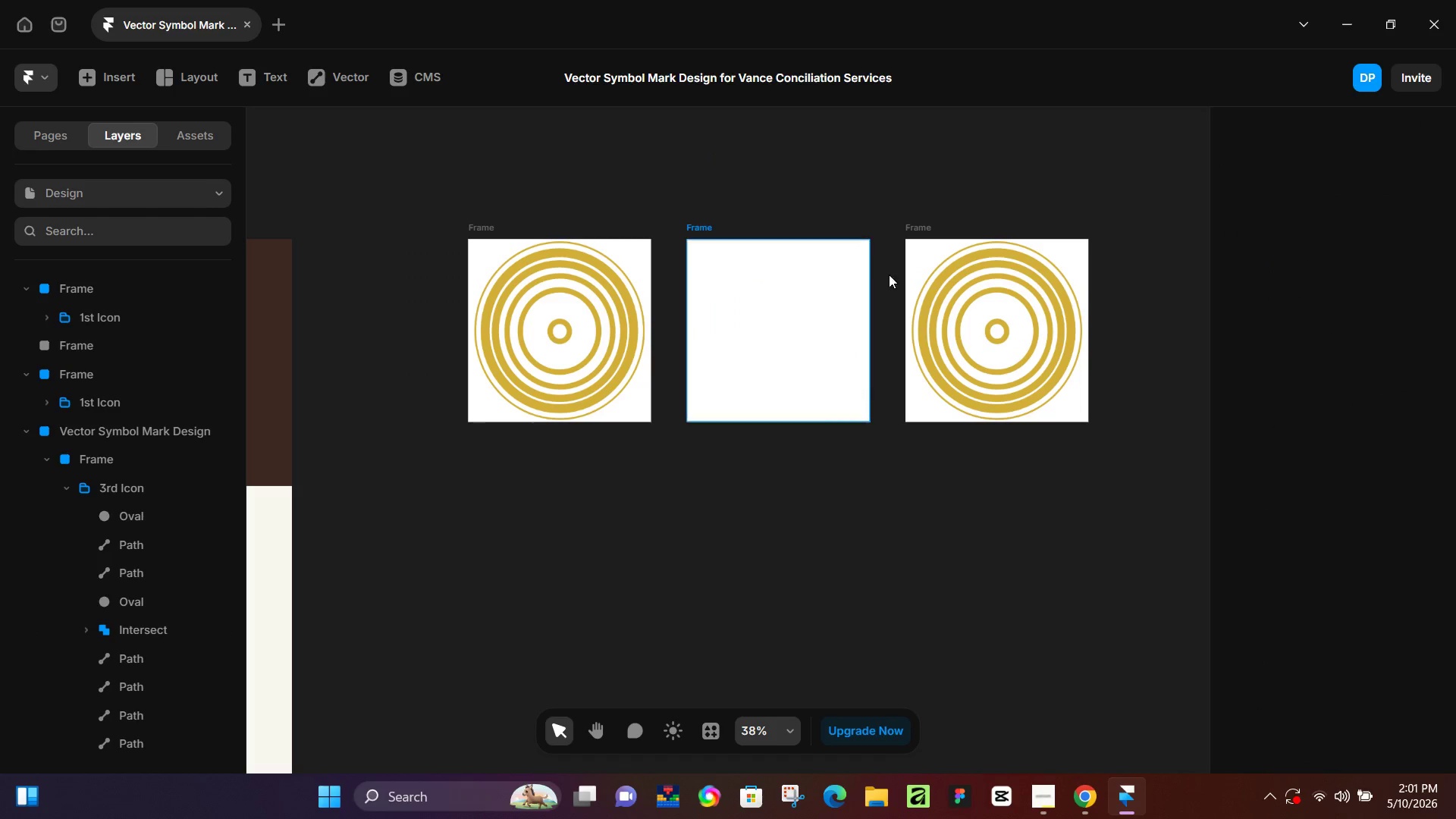 
left_click([999, 303])
 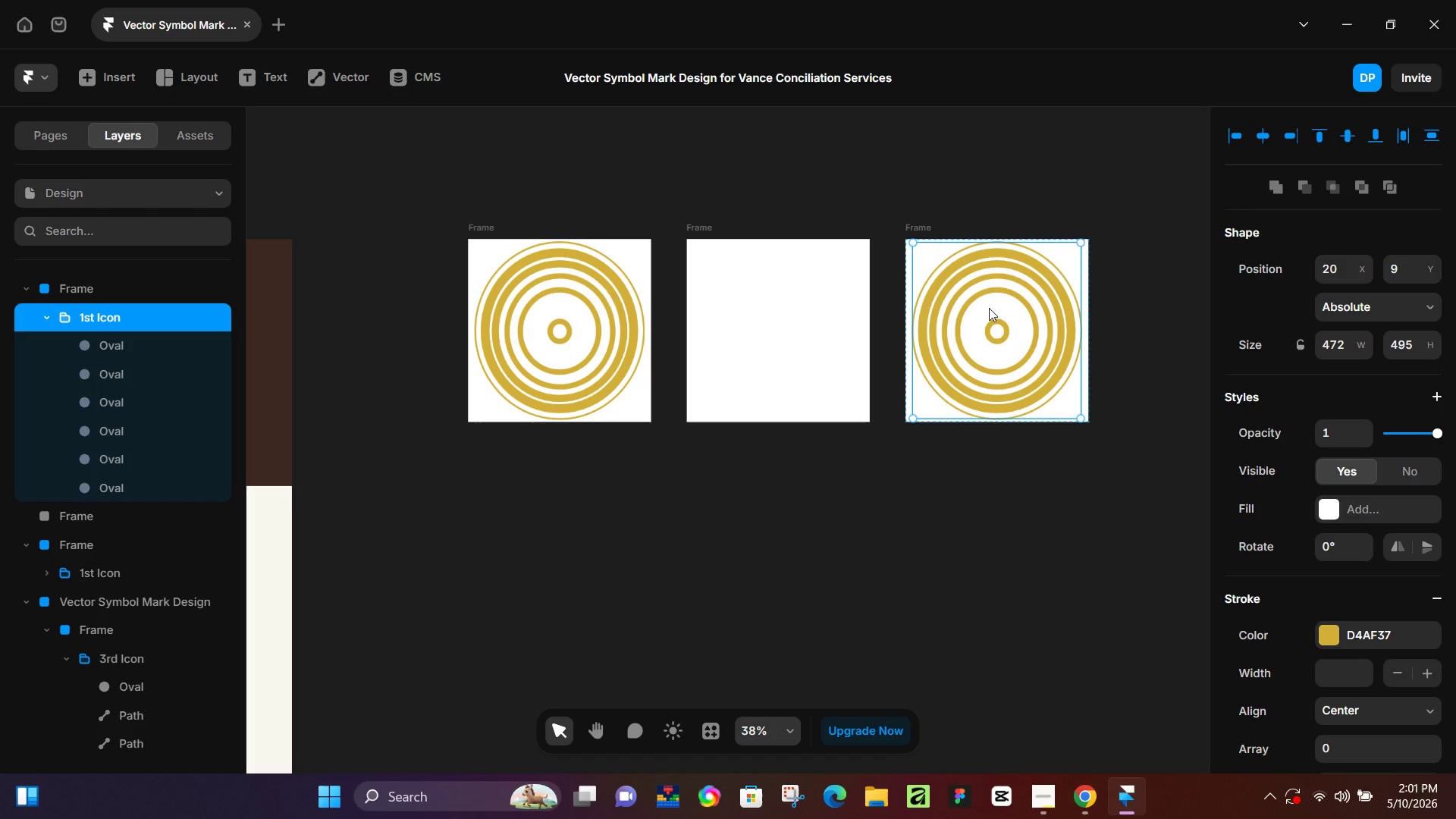 
key(Backspace)
 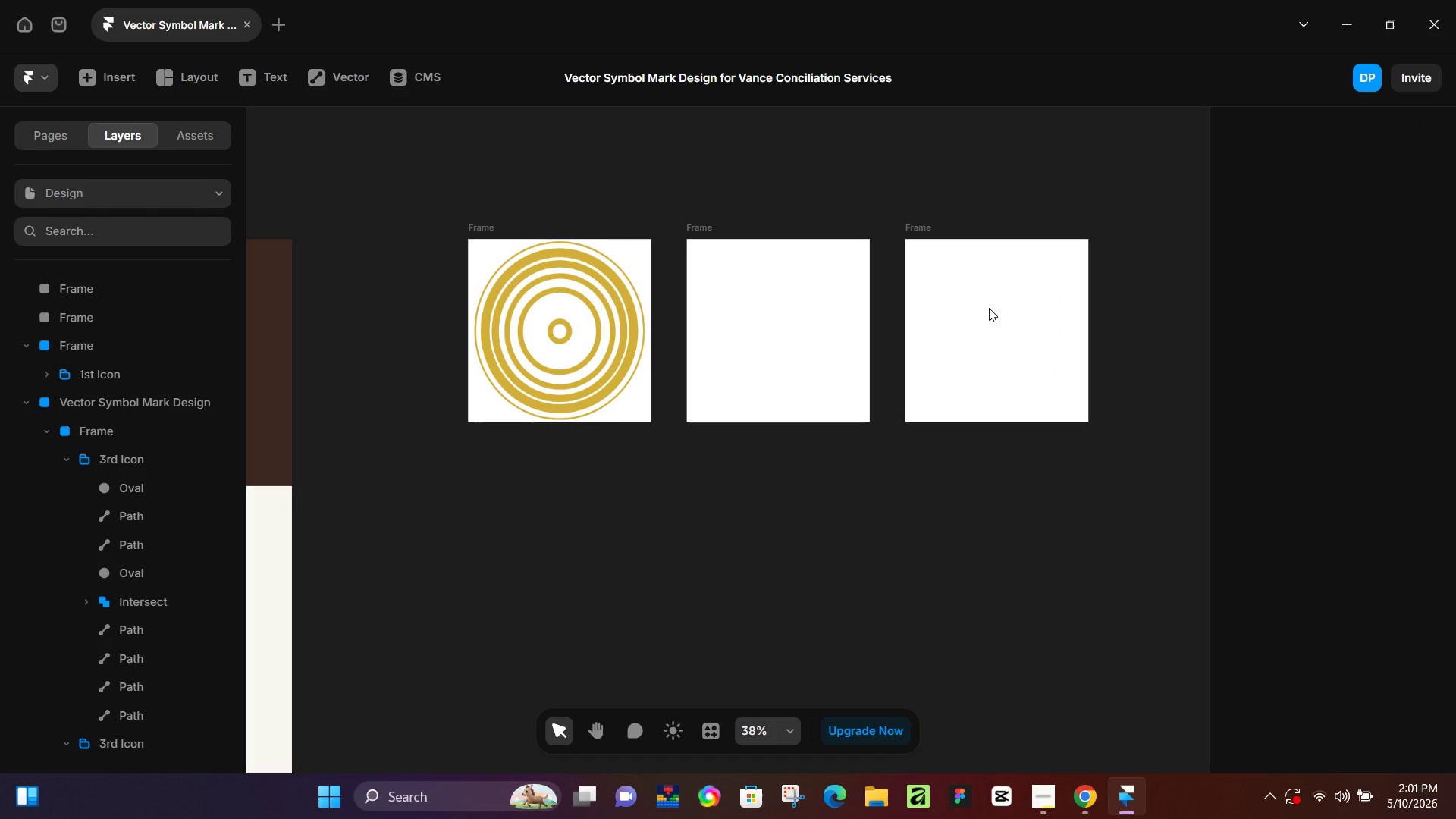 
key(Control+Z)
 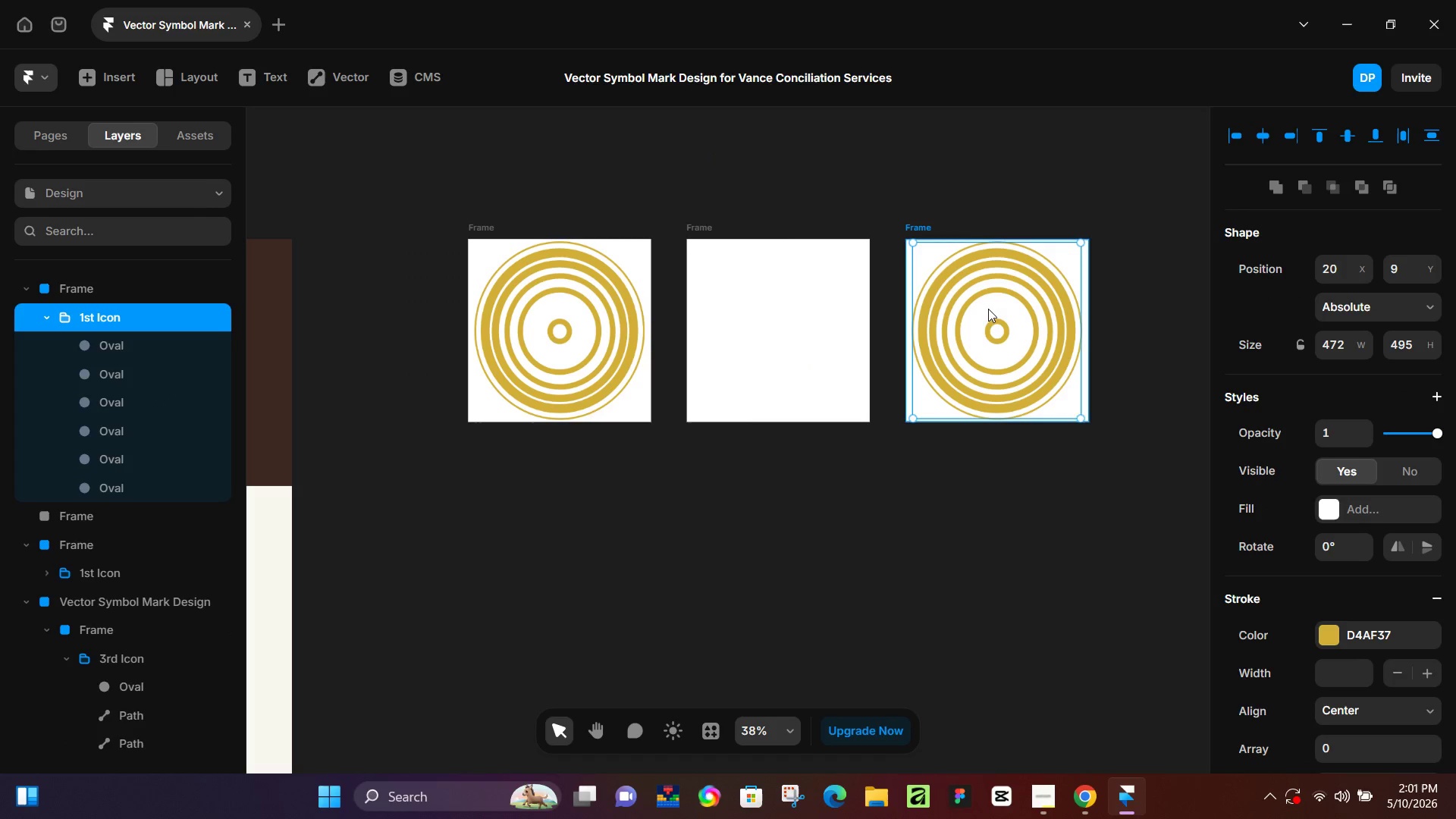 
key(Control+Z)
 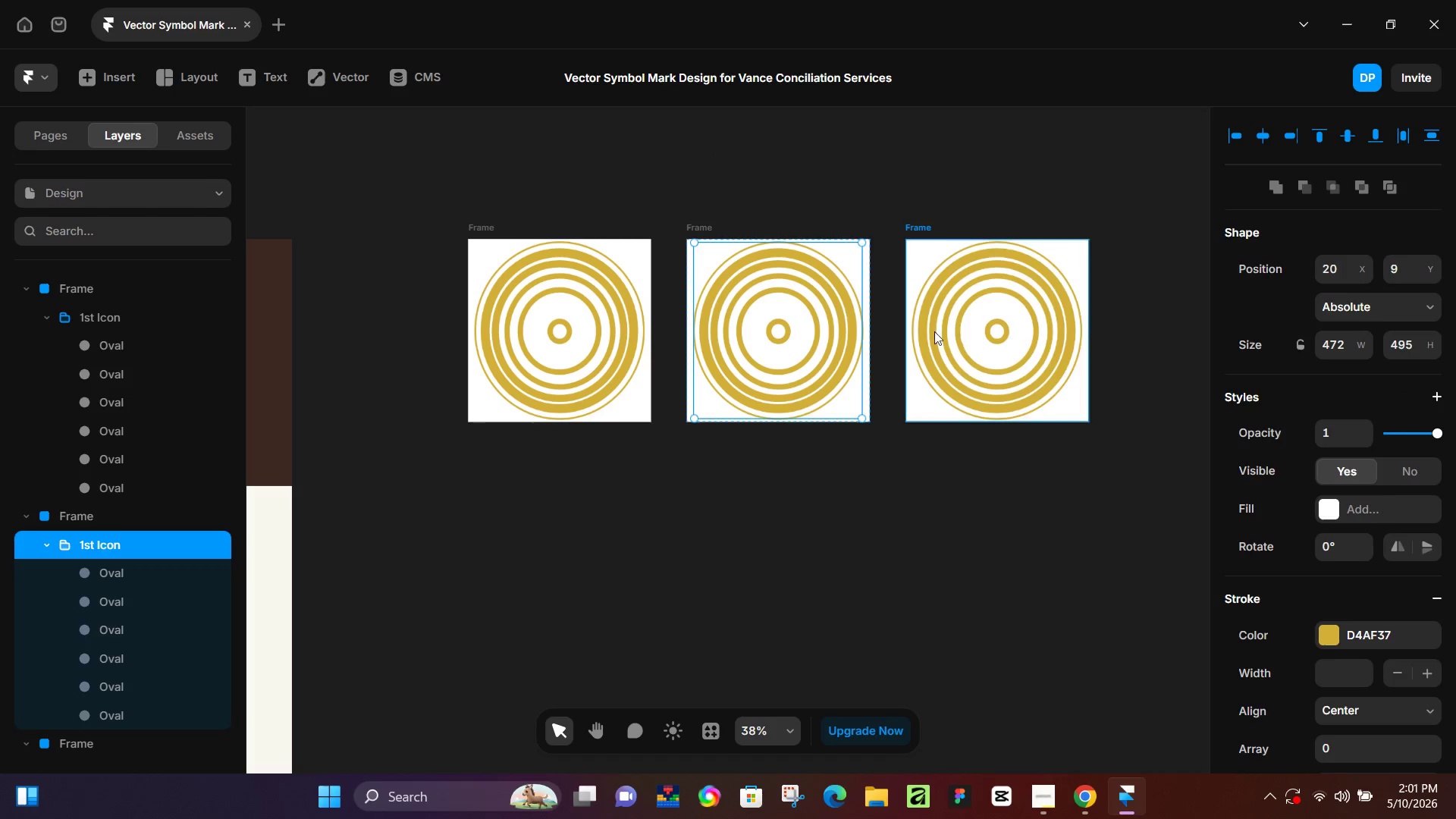 
key(Control+Z)
 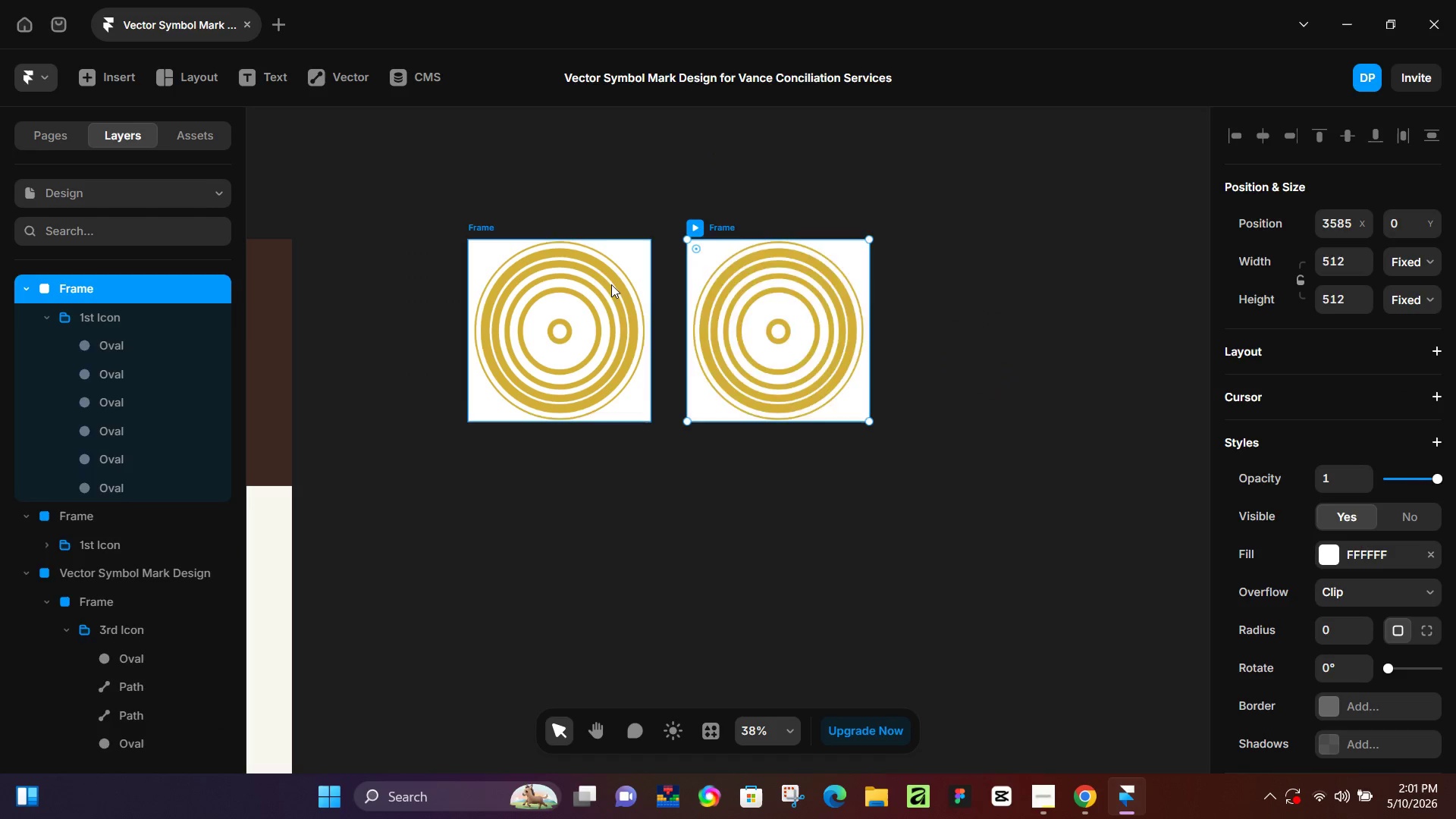 
key(Control+Z)
 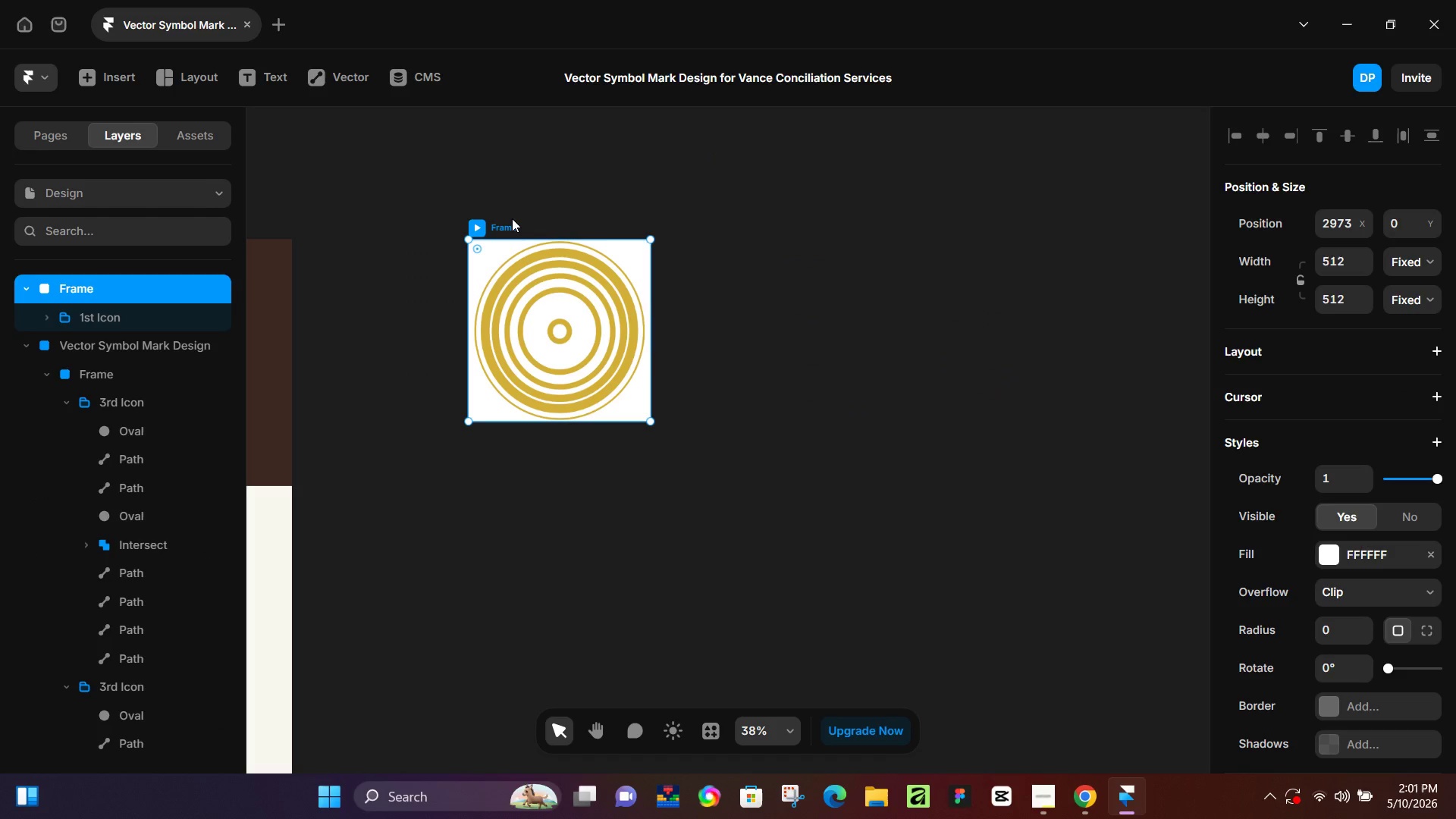 
left_click([512, 218])
 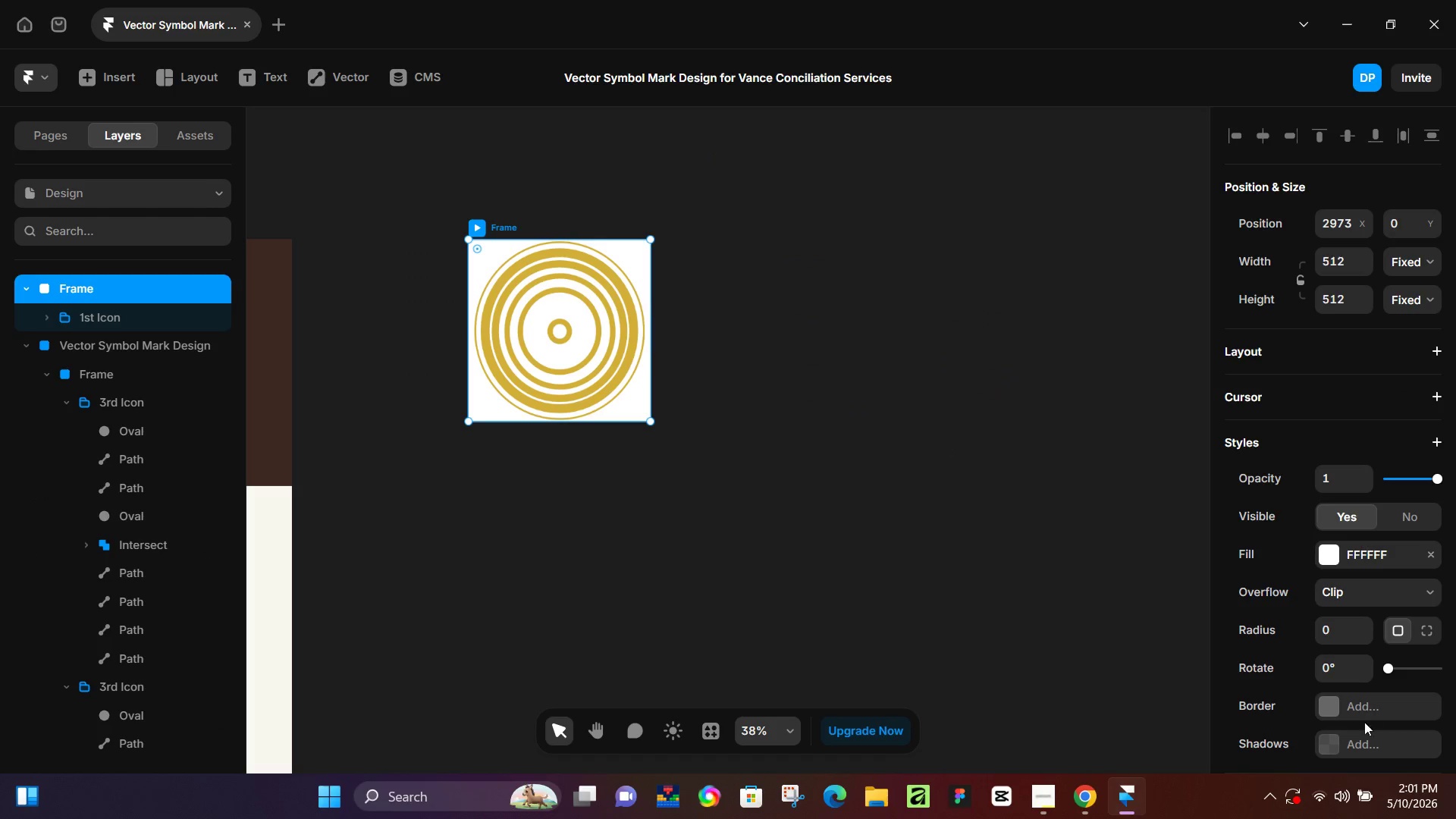 
scroll: coordinate [1363, 704], scroll_direction: down, amount: 1.0
 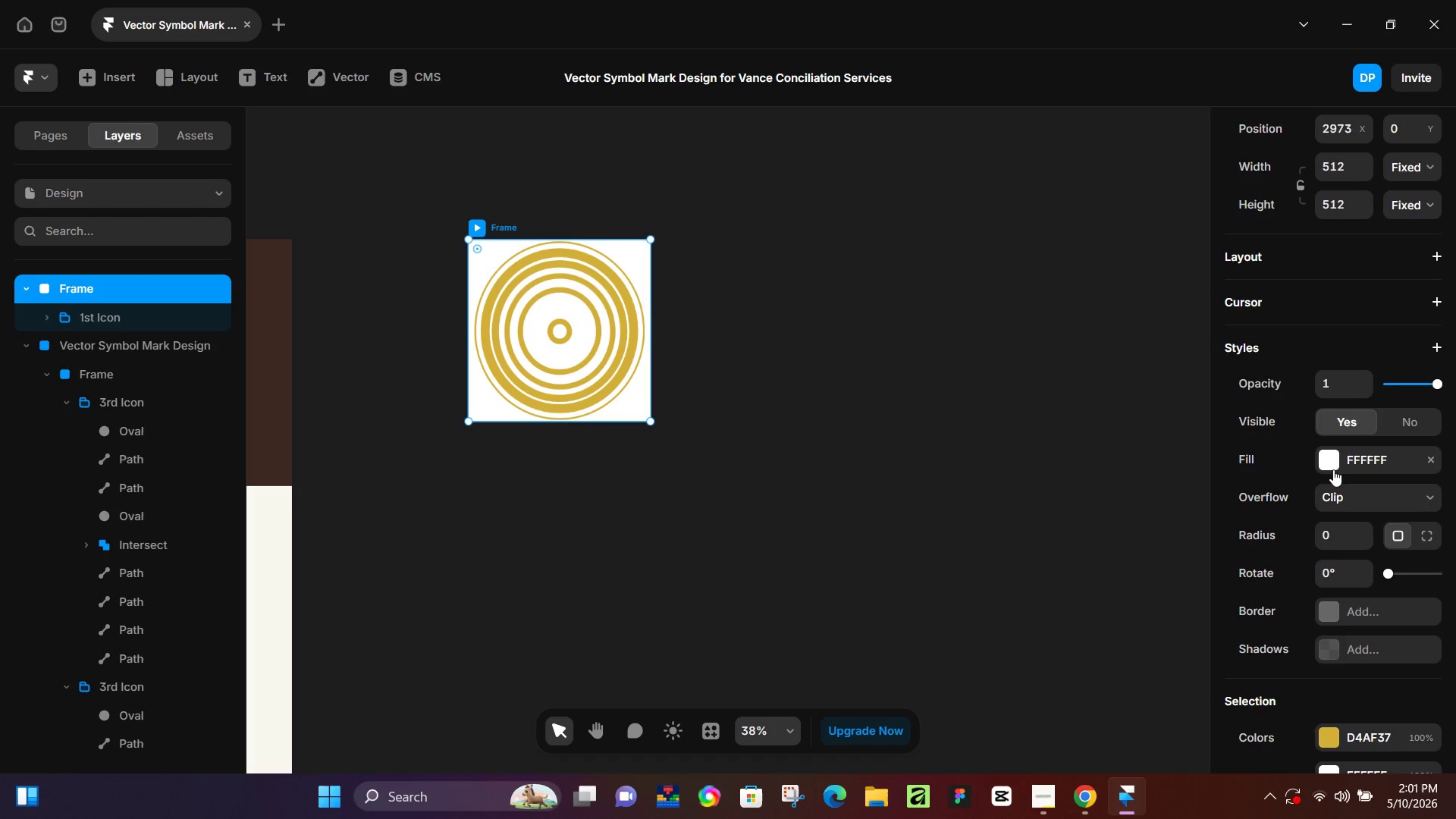 
left_click([1333, 468])
 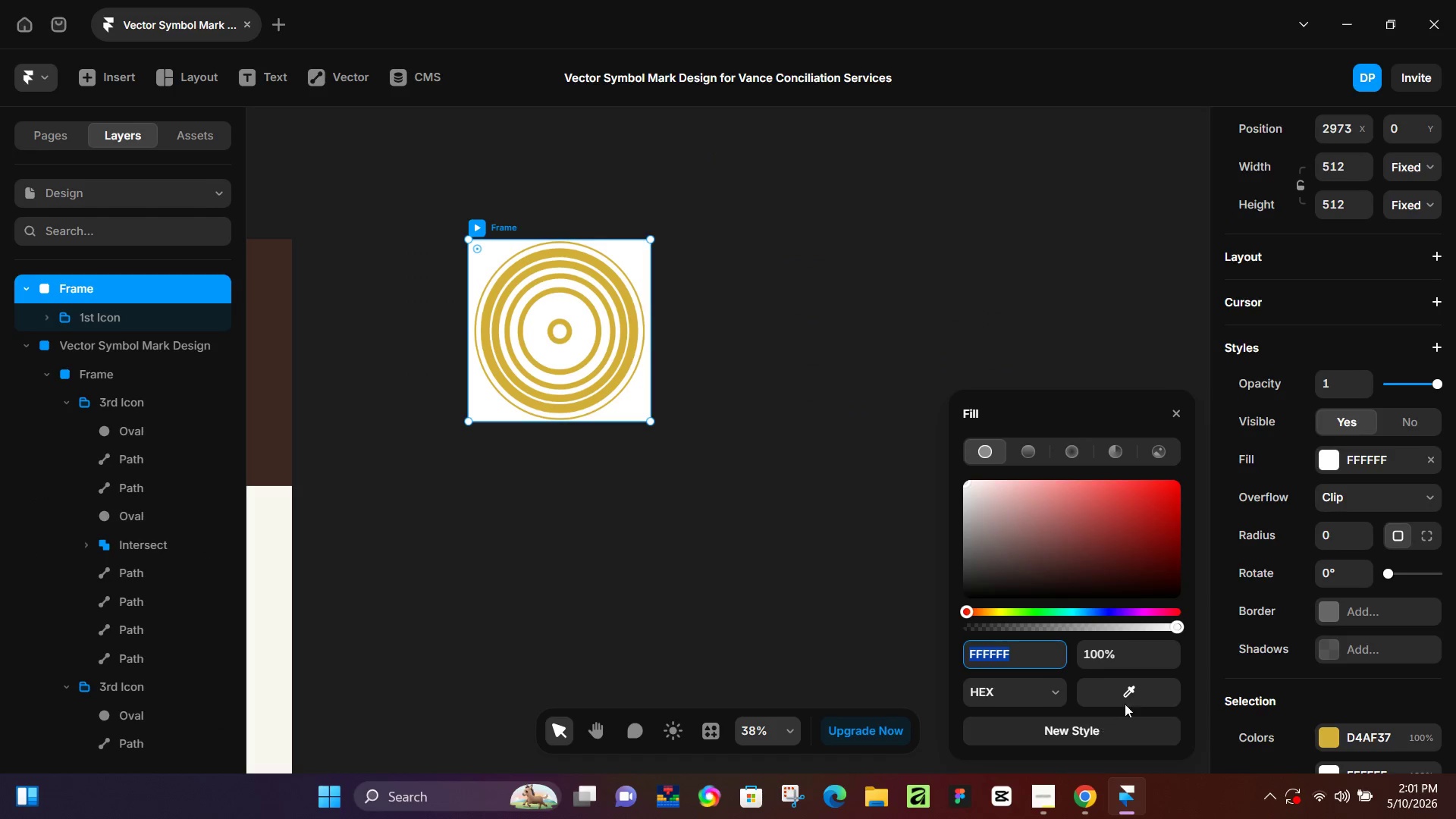 
left_click_drag(start_coordinate=[1130, 697], to_coordinate=[258, 411])
 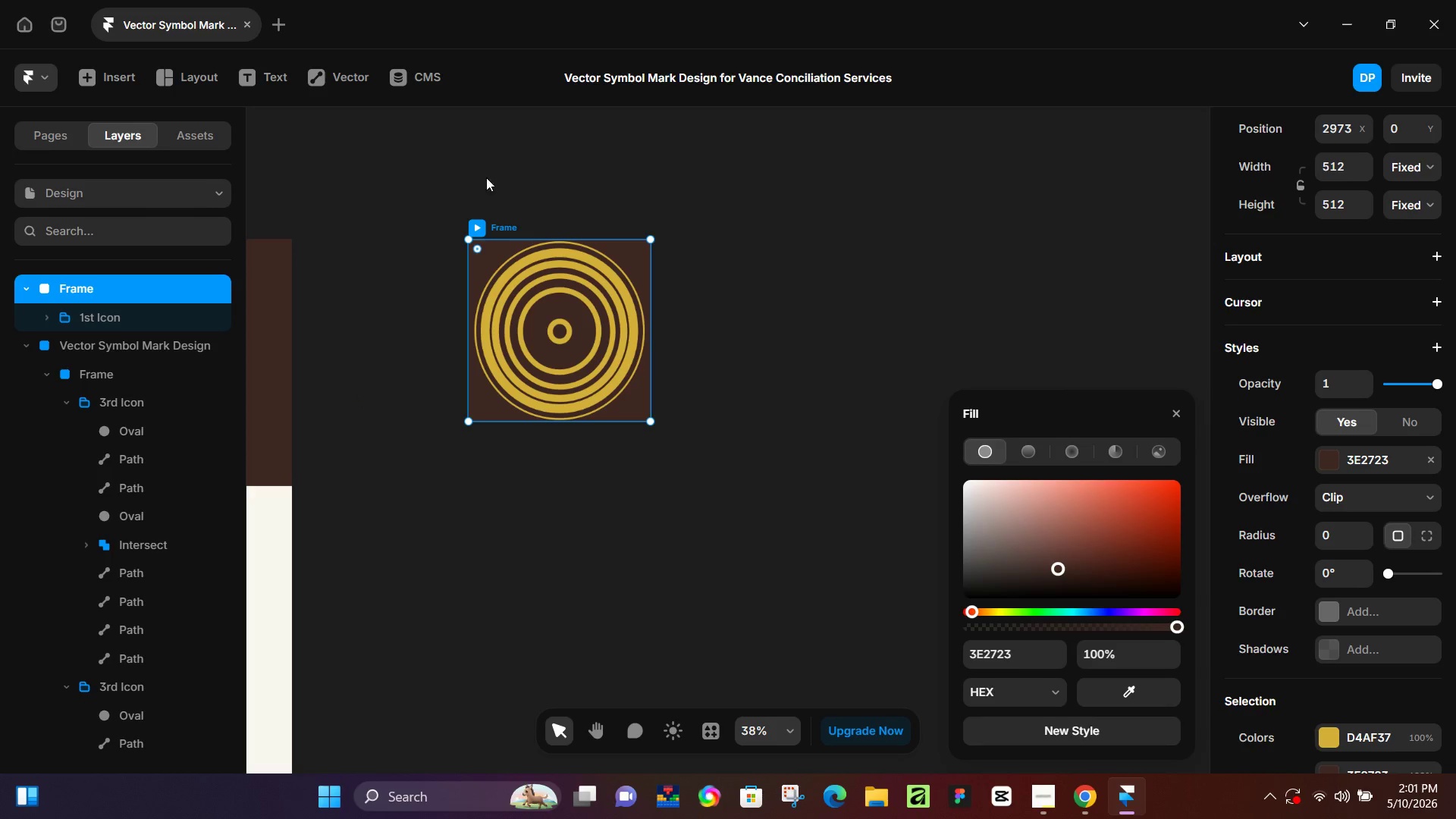 
left_click([534, 171])
 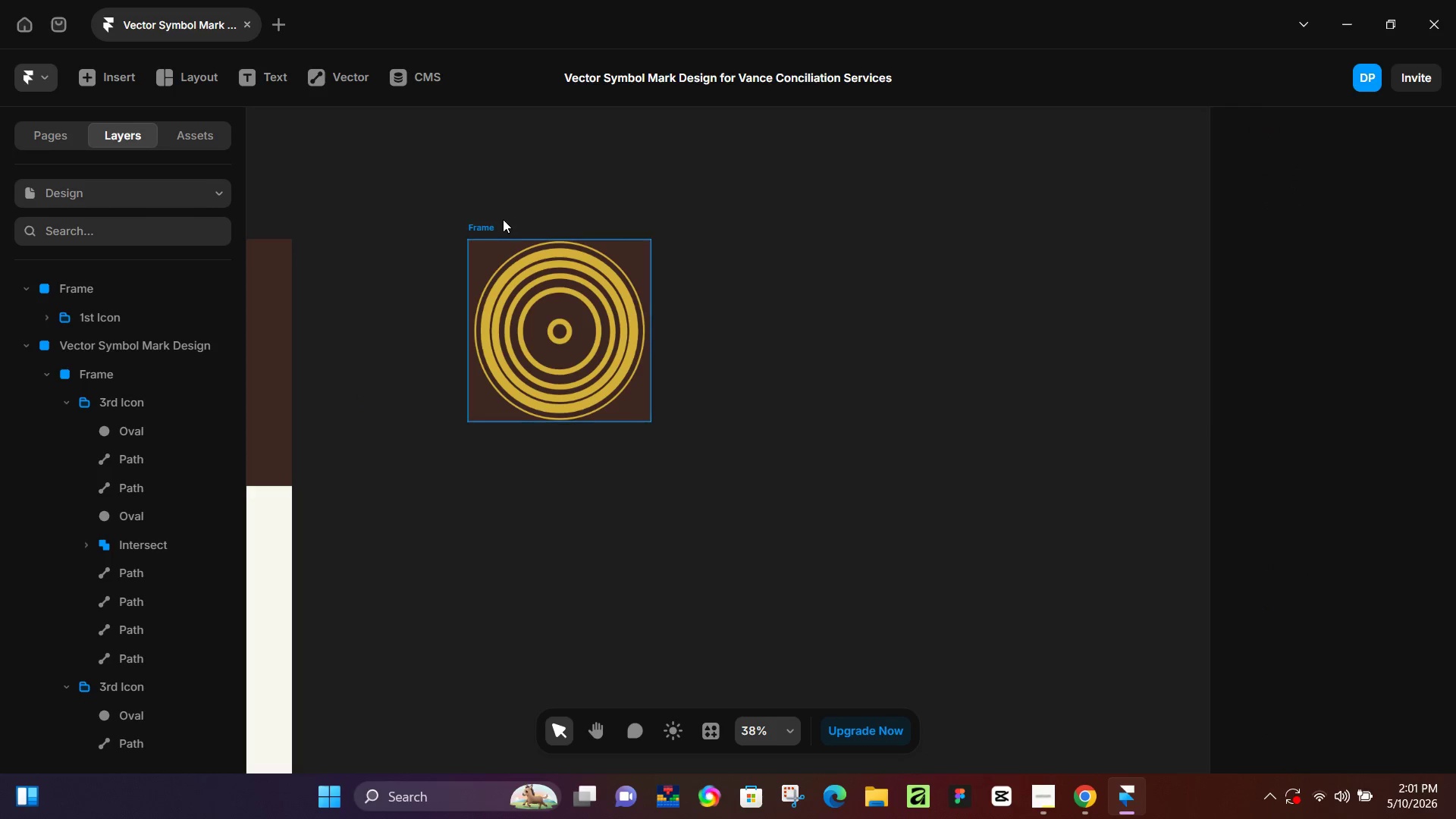 
left_click([498, 221])
 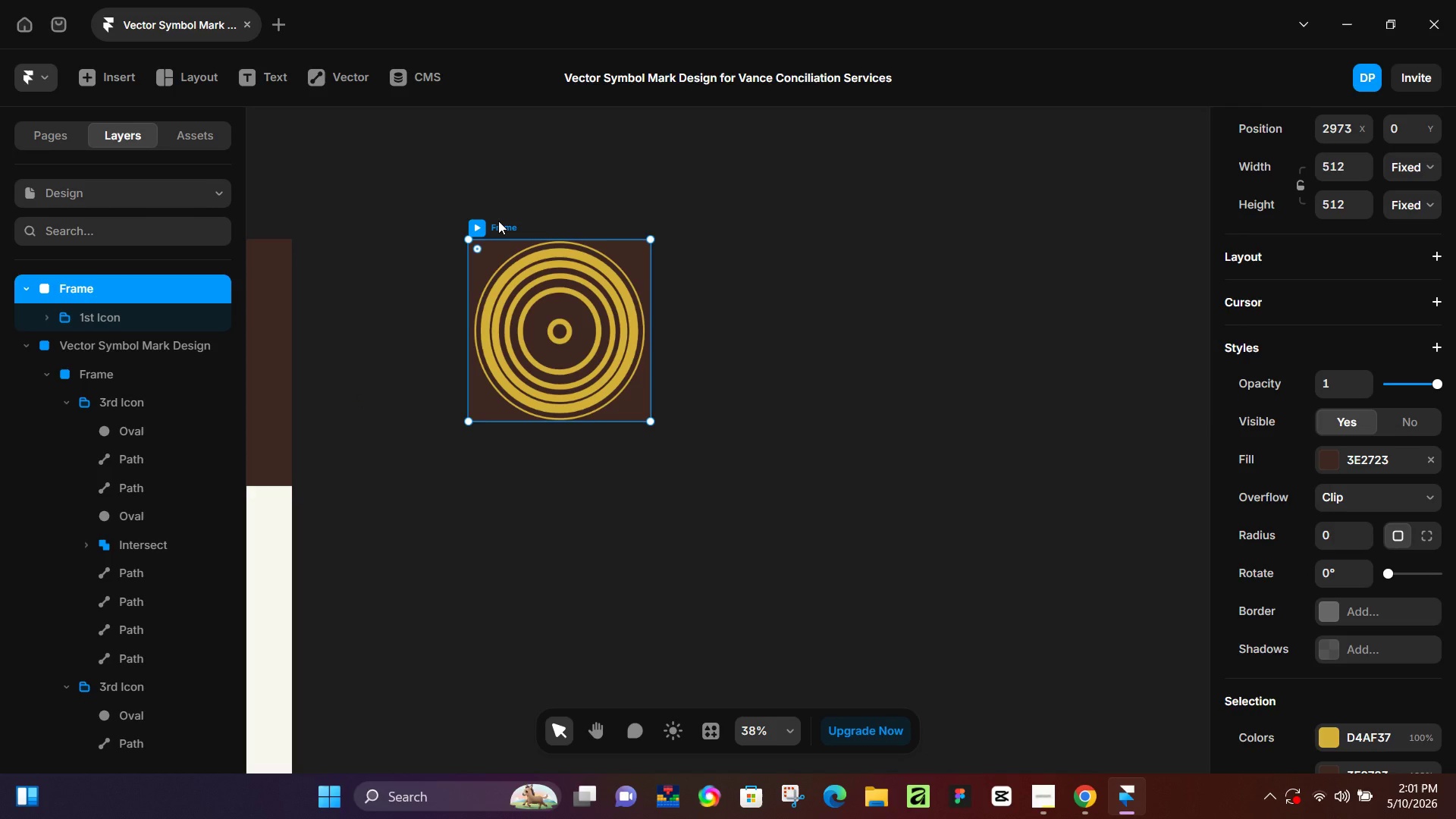 
key(Control+D)
 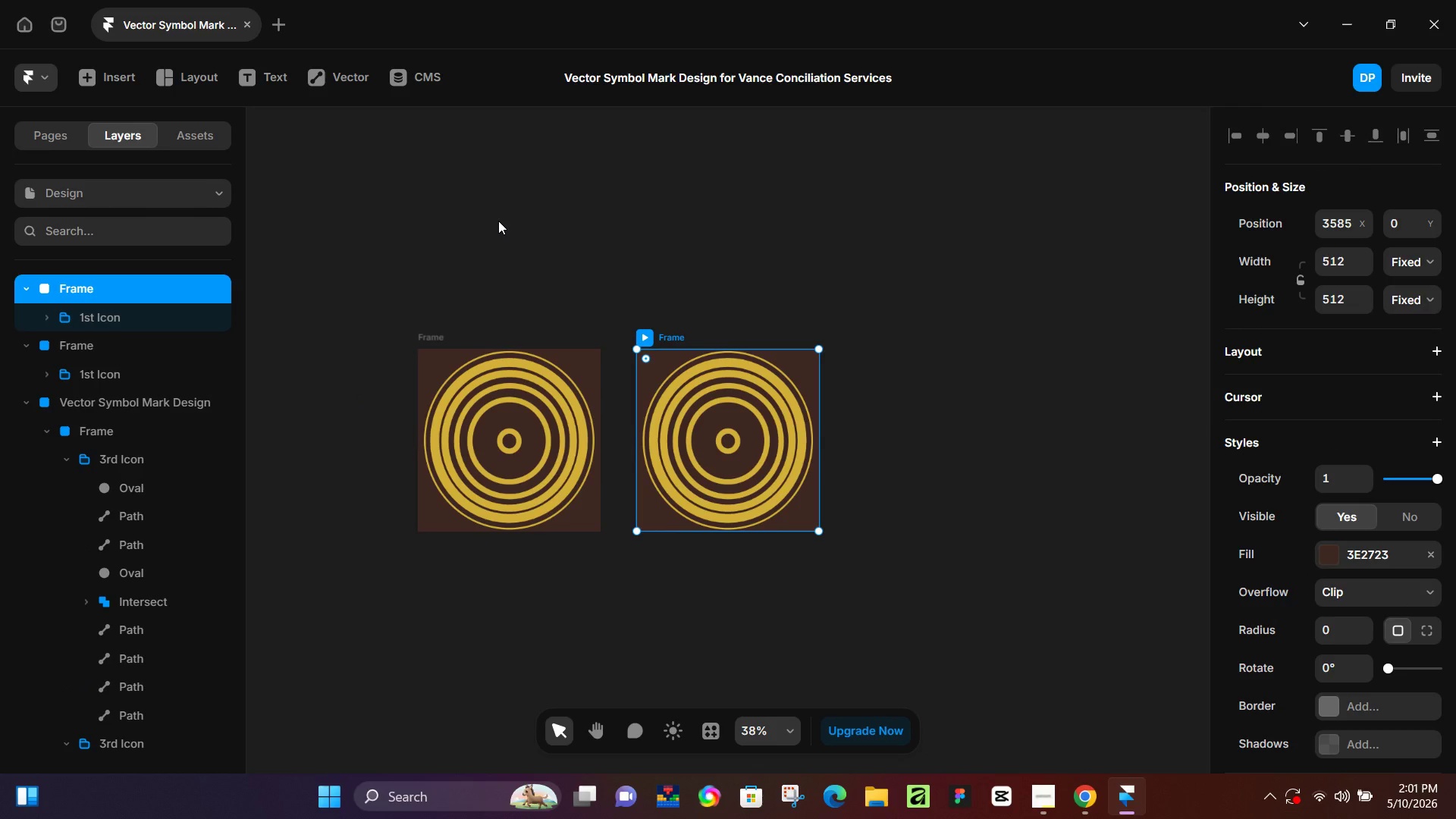 
key(Control+D)
 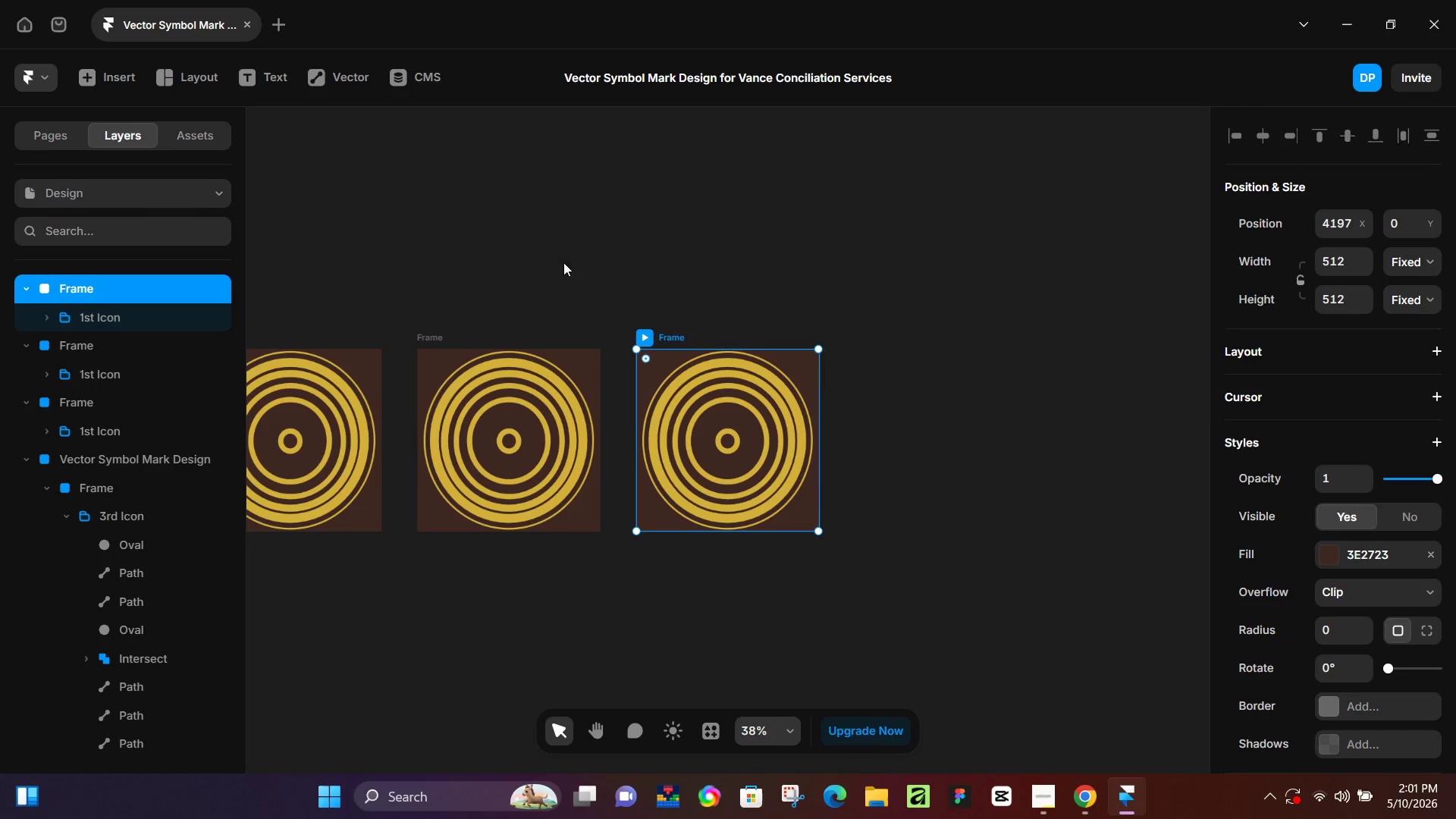 
hold_key(key=Space, duration=0.55)
 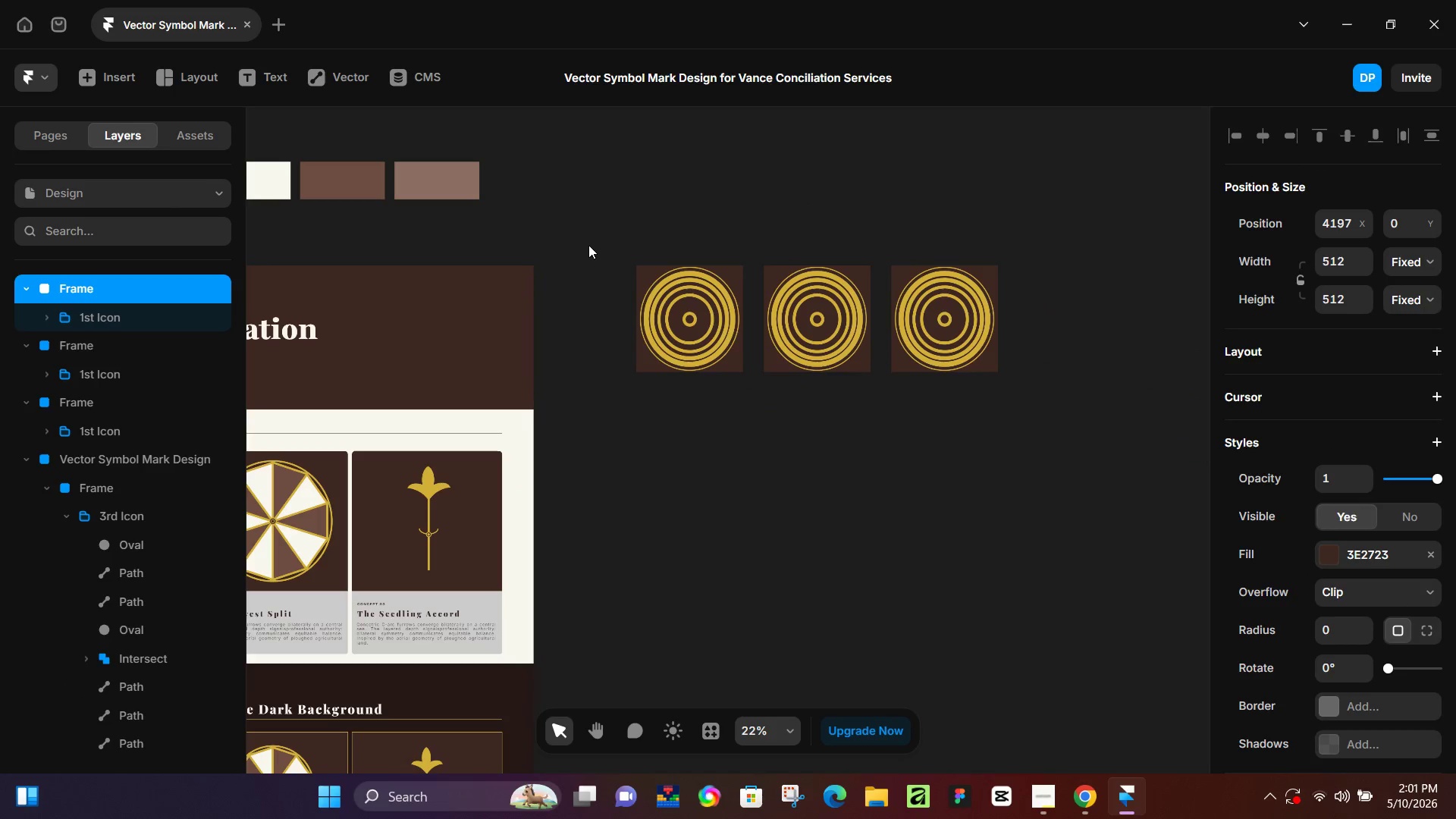 
left_click_drag(start_coordinate=[438, 257], to_coordinate=[911, 190])
 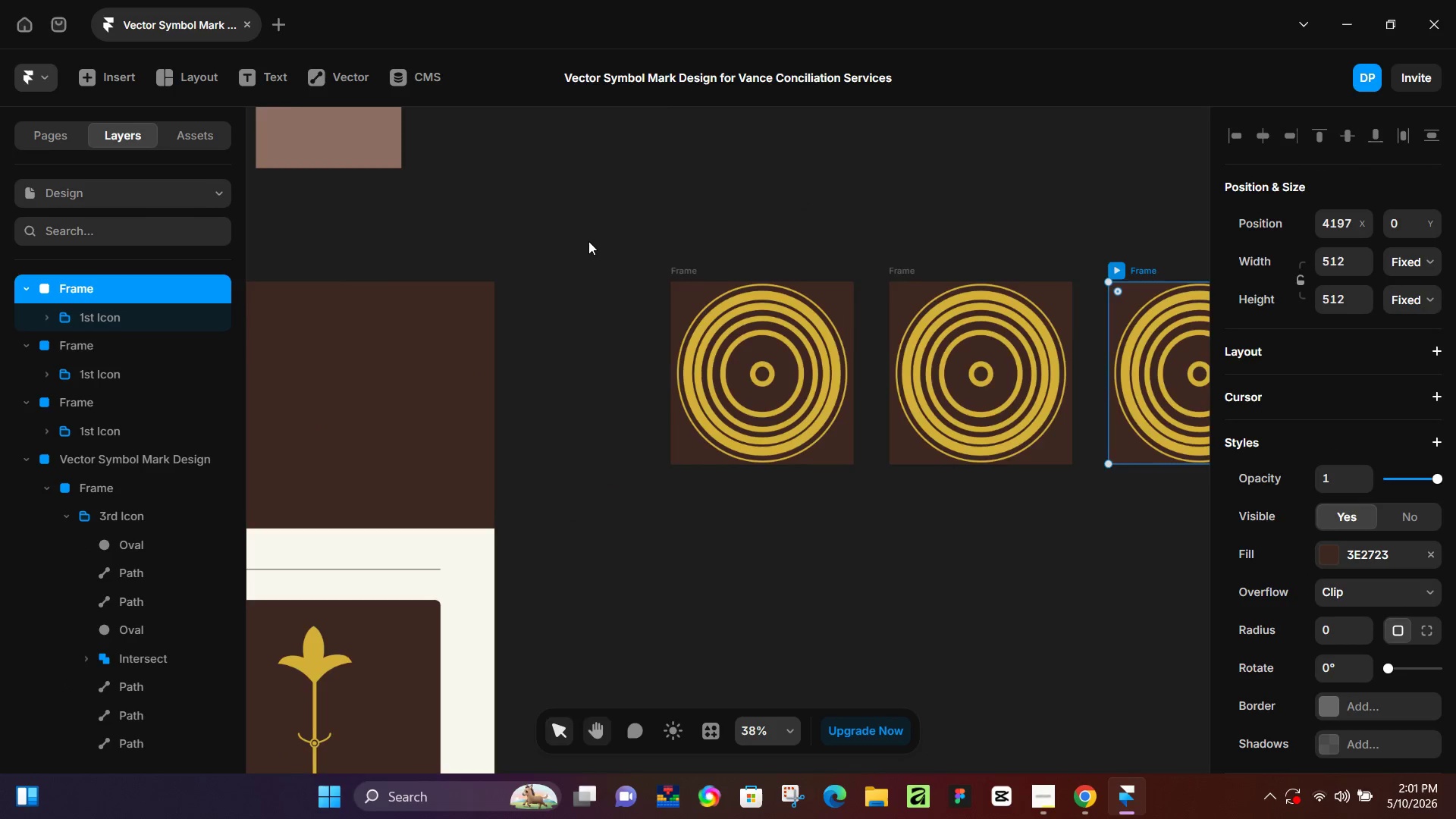 
hold_key(key=ControlLeft, duration=0.36)
scroll: coordinate [588, 245], scroll_direction: down, amount: 5.0
 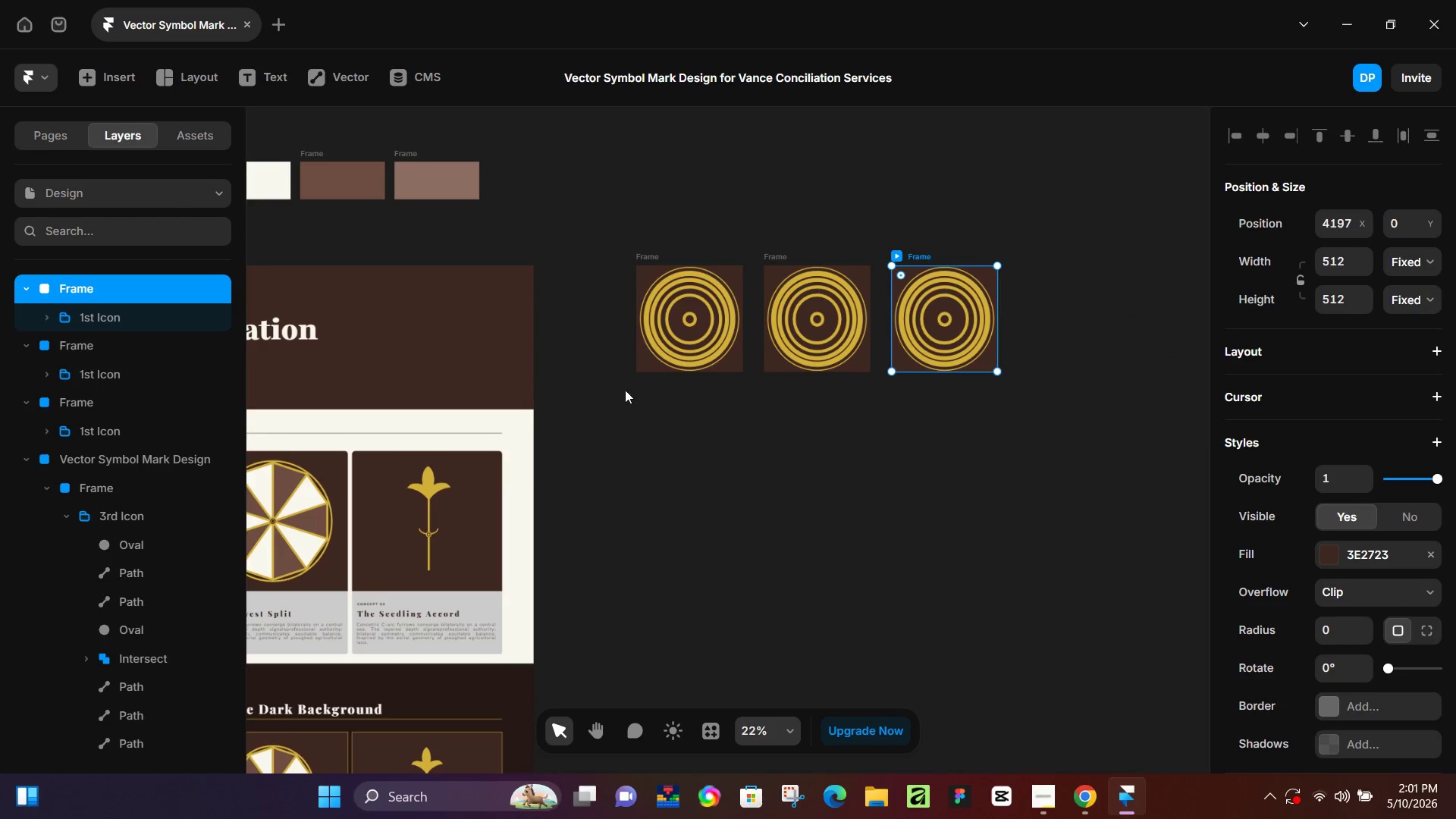 
hold_key(key=Space, duration=0.47)
 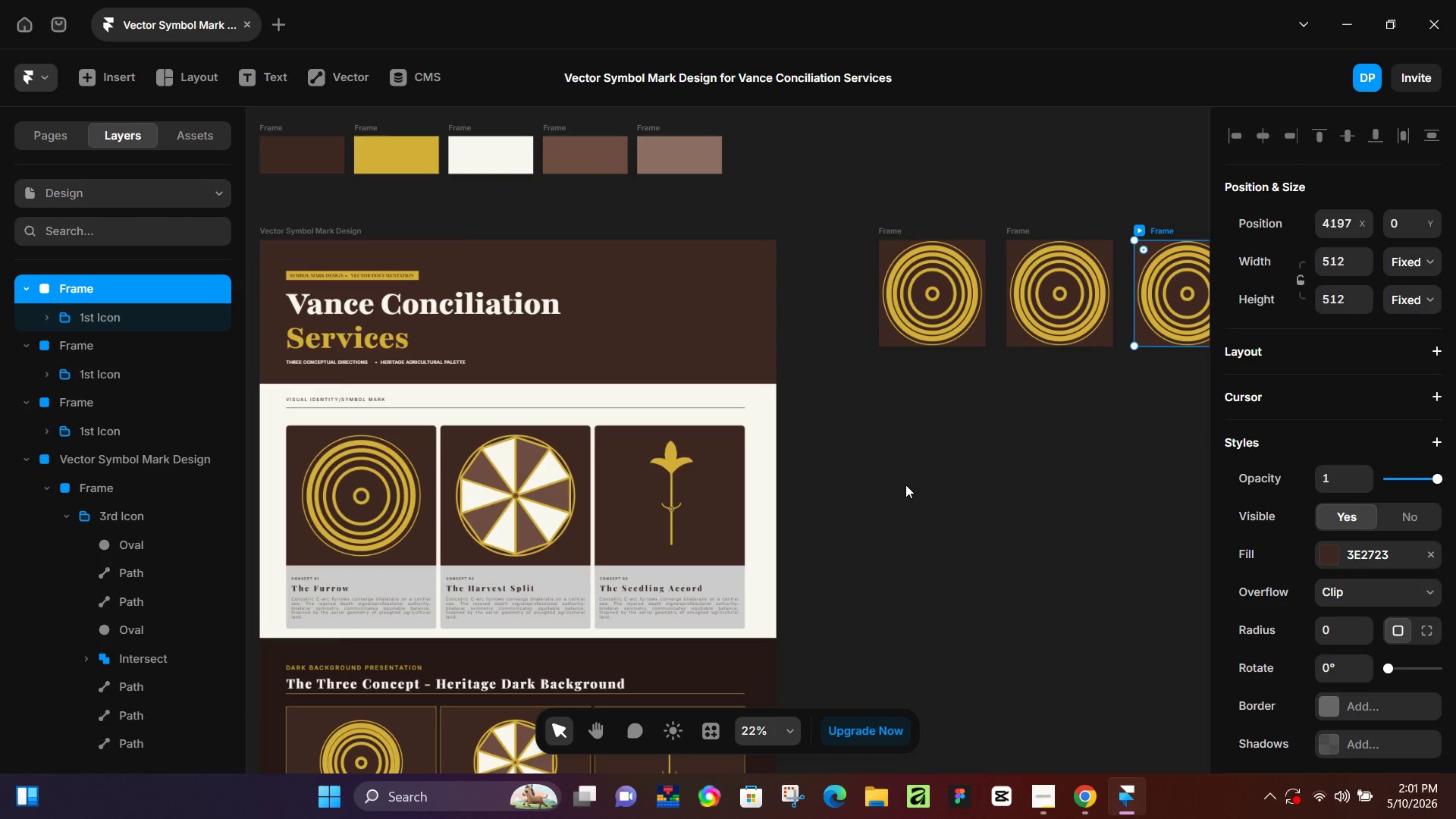 
left_click_drag(start_coordinate=[663, 510], to_coordinate=[905, 485])
 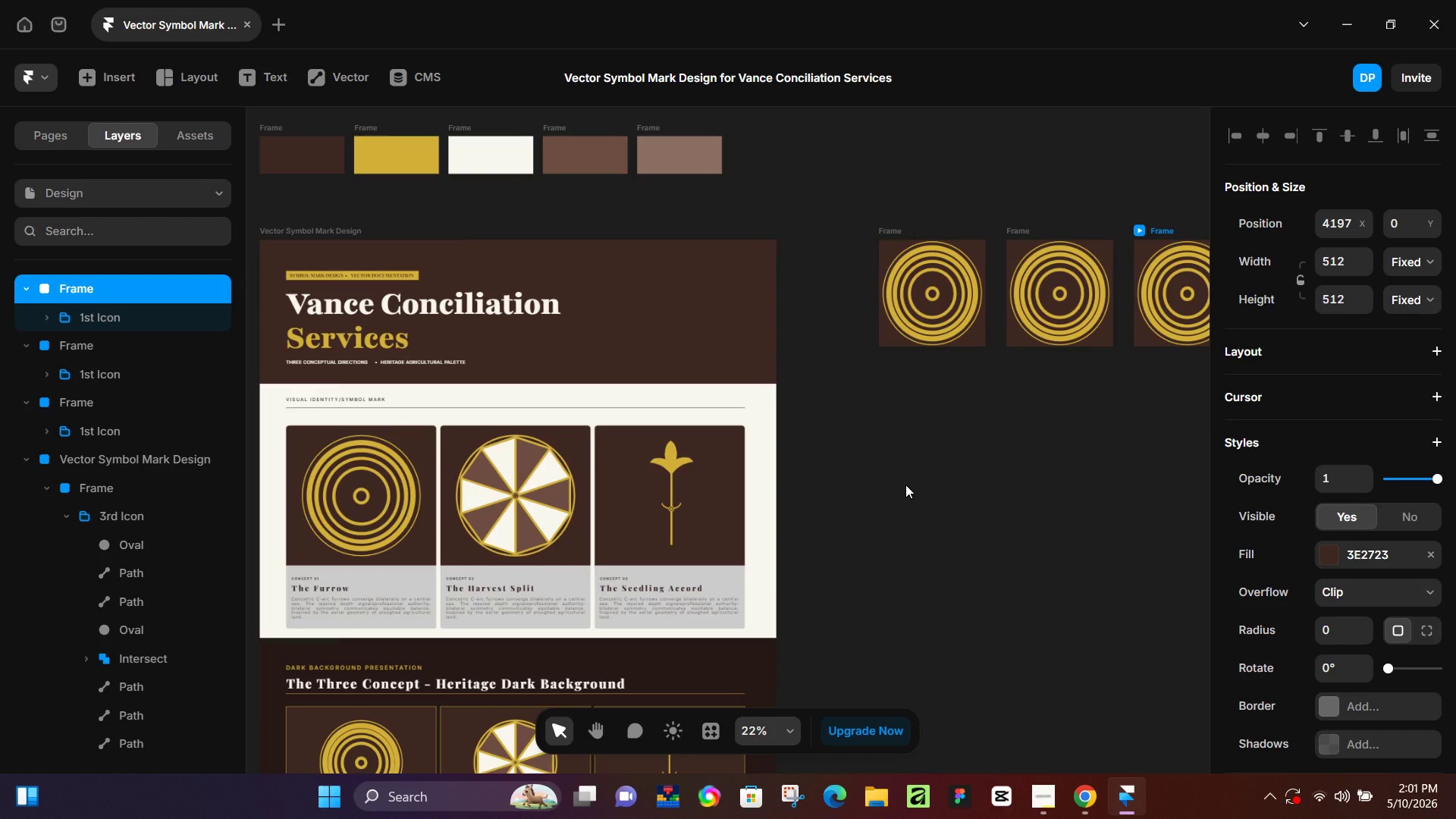 
hold_key(key=ControlLeft, duration=0.36)
 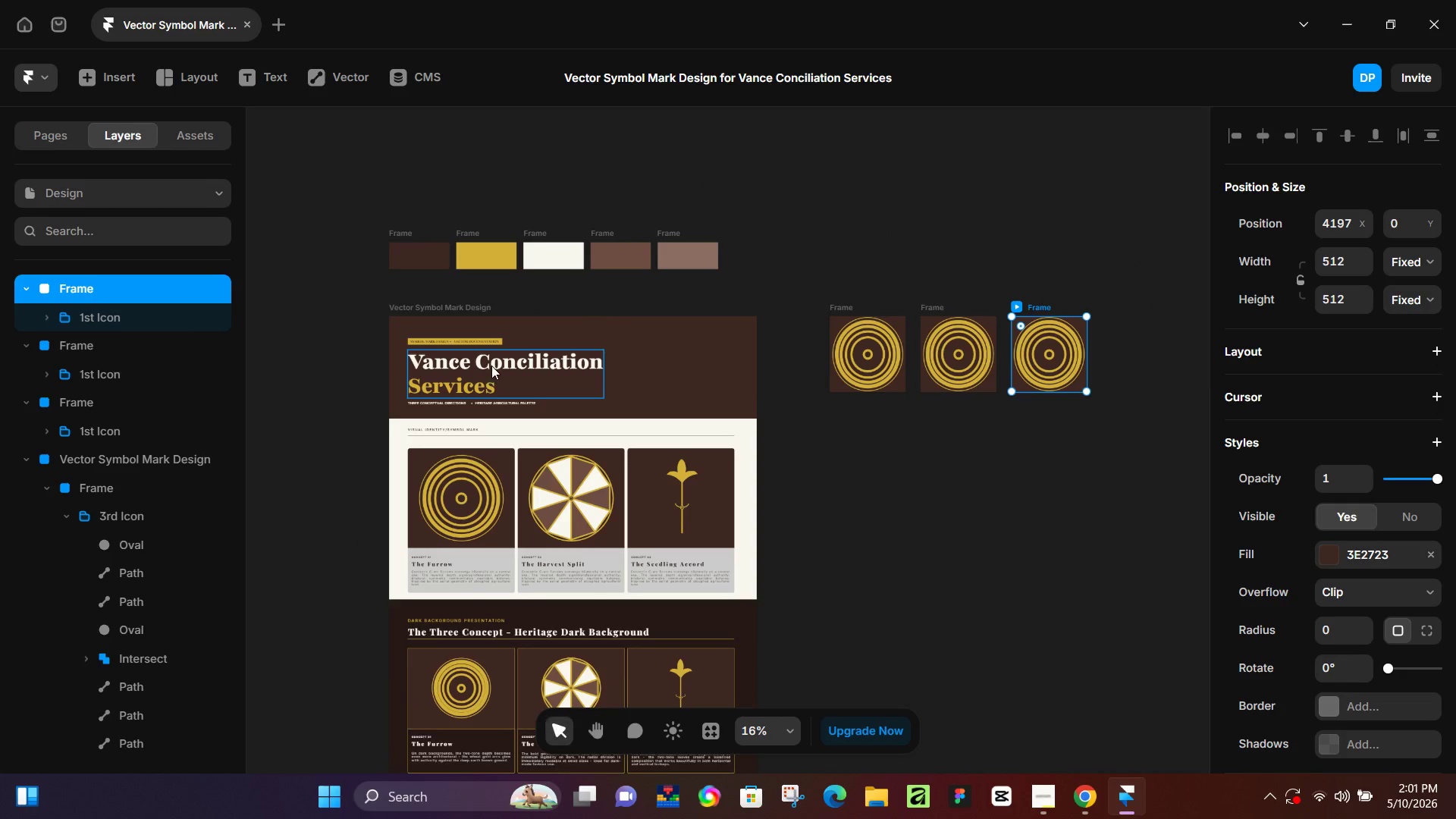 
key(Space)
 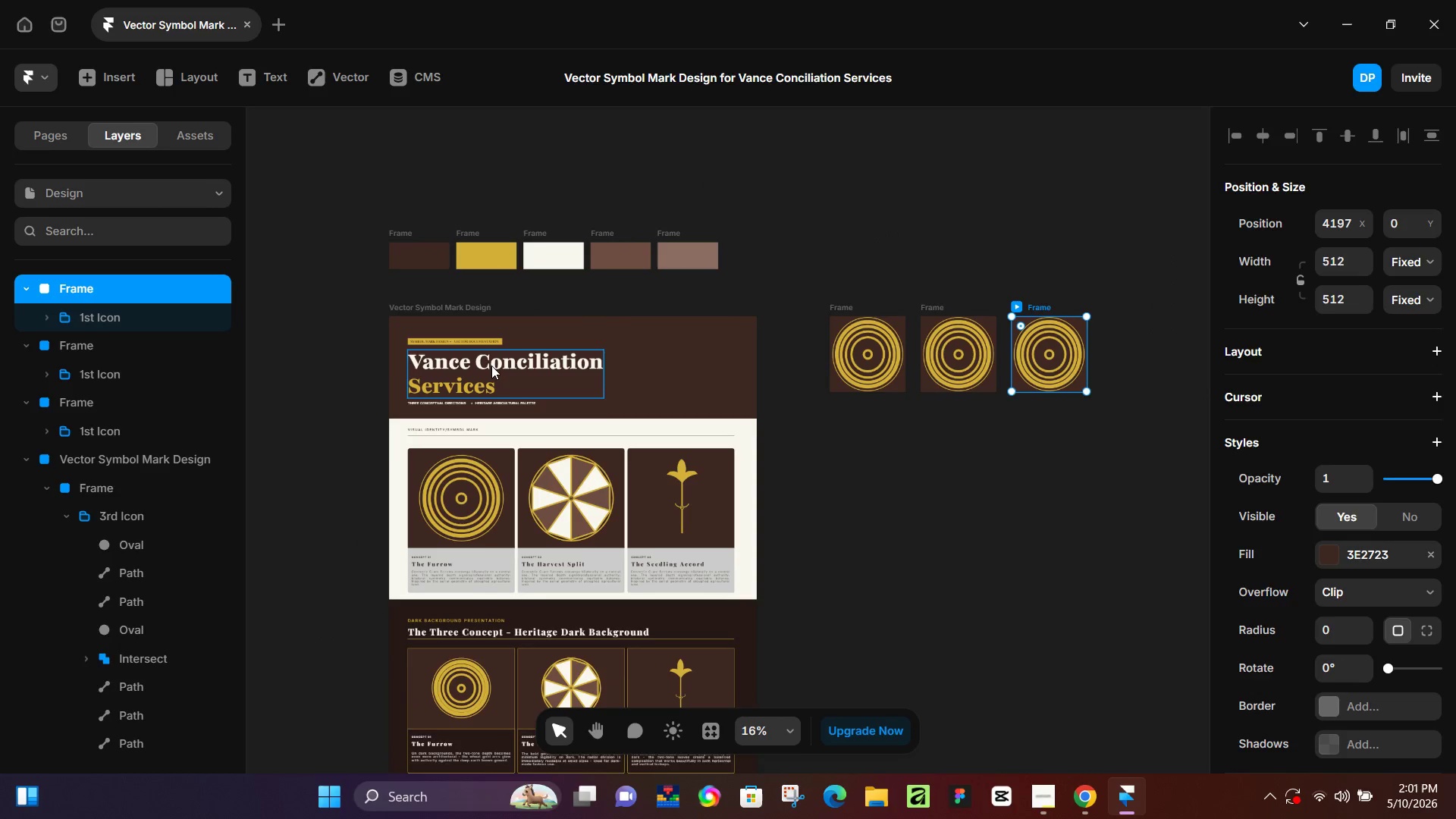 
scroll: coordinate [710, 506], scroll_direction: down, amount: 3.0
 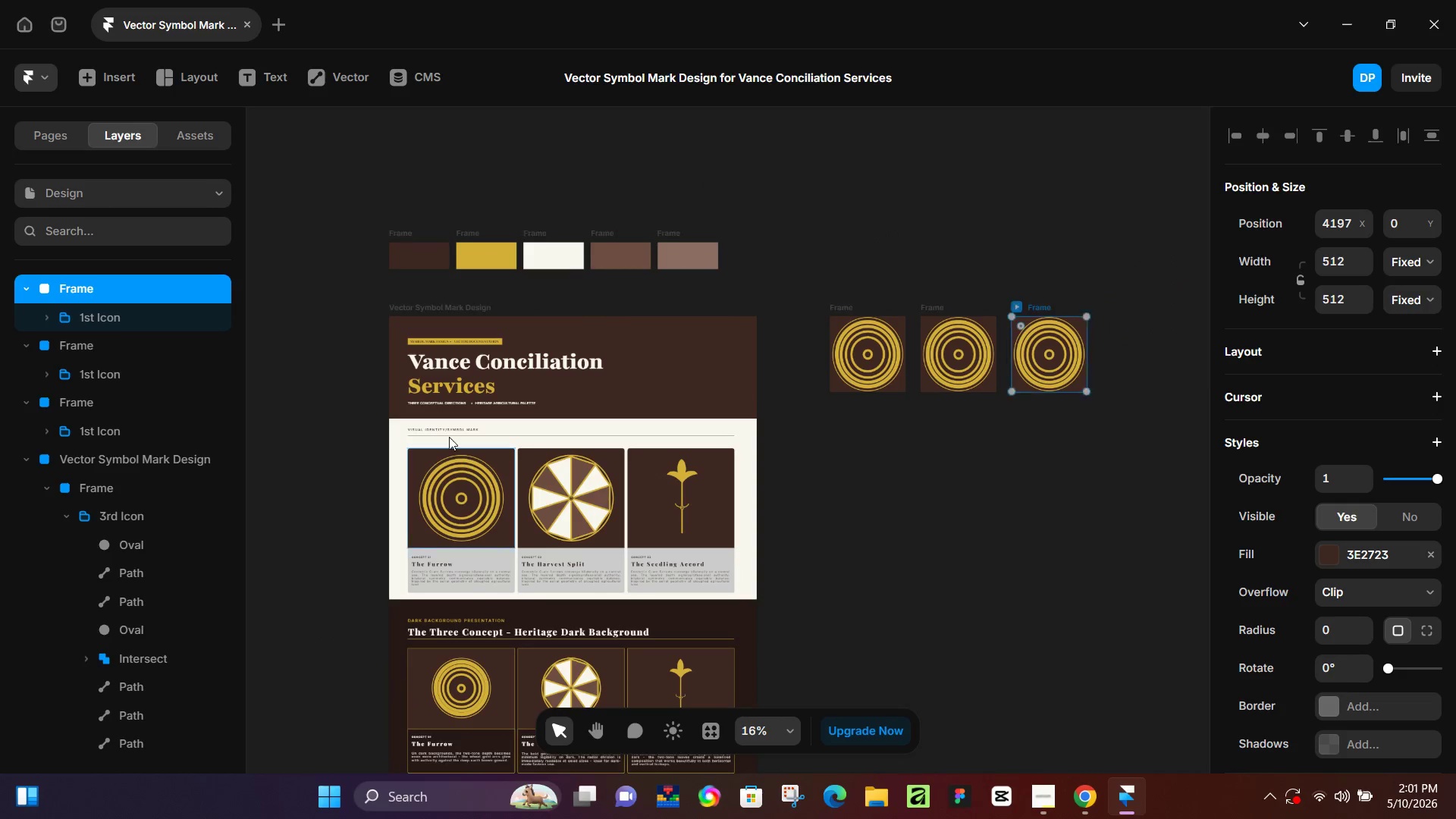 
left_click([491, 366])
 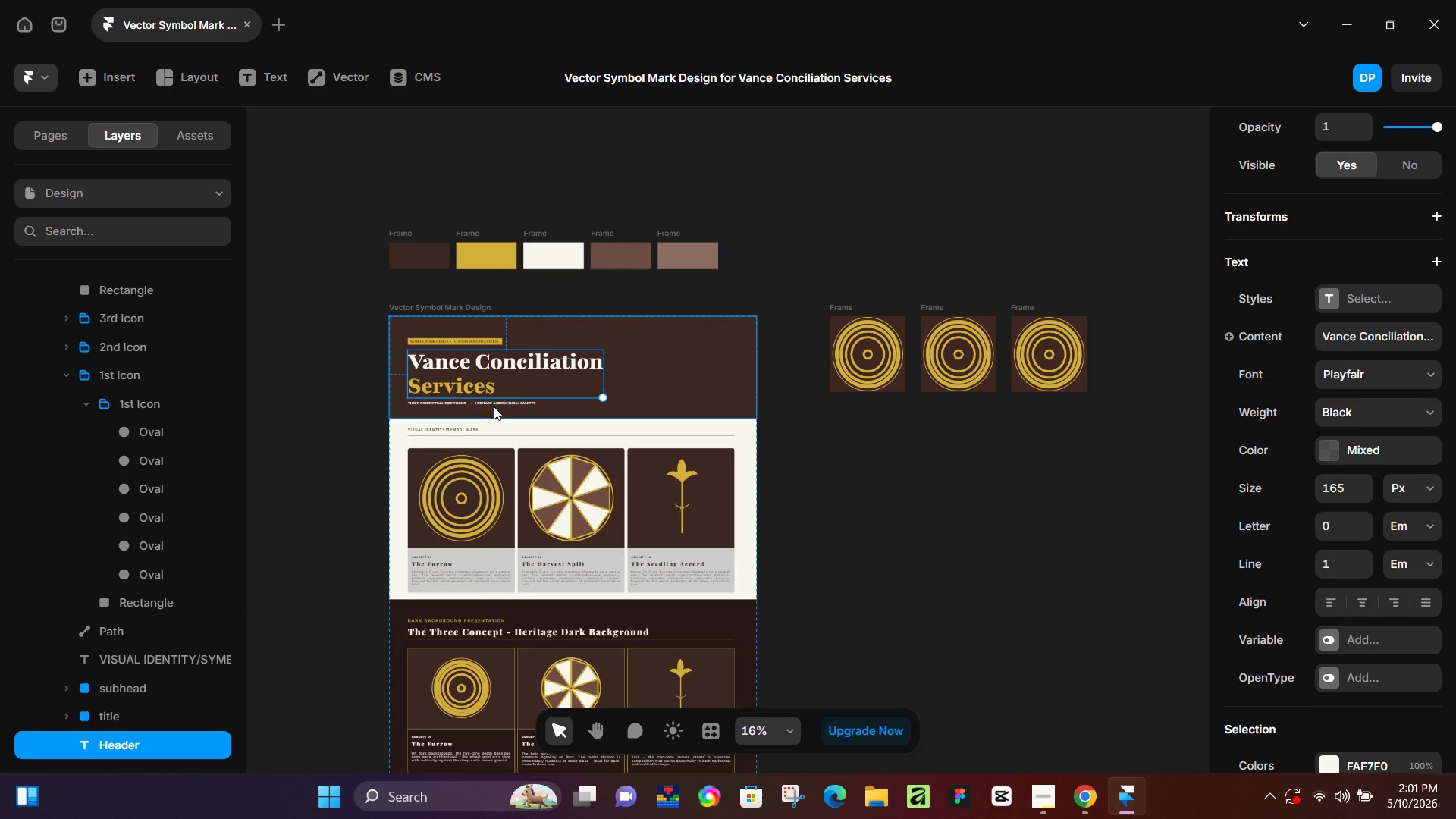 
hold_key(key=ShiftLeft, duration=0.75)
 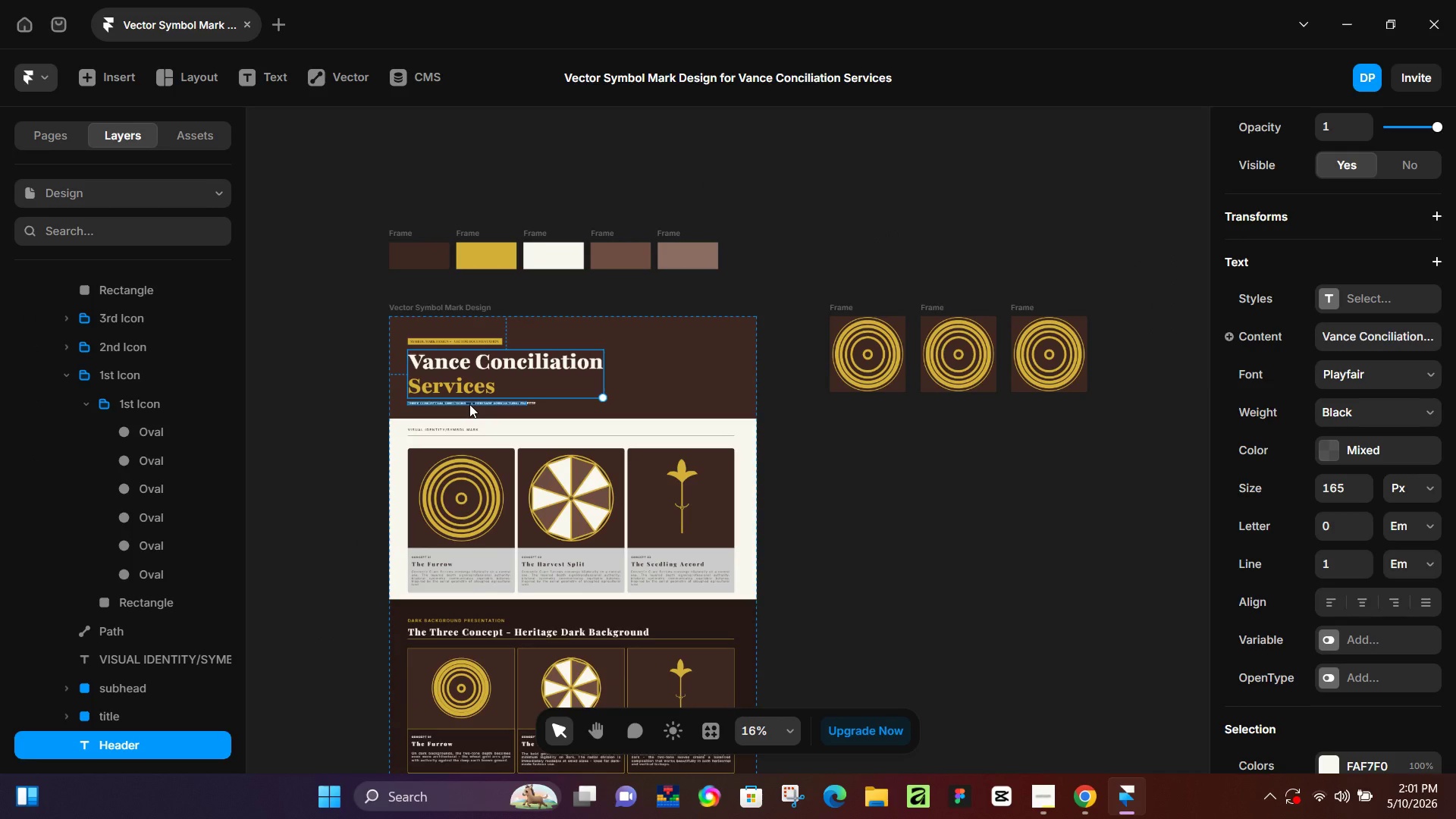 
hold_key(key=ShiftLeft, duration=0.61)
left_click([469, 404])
 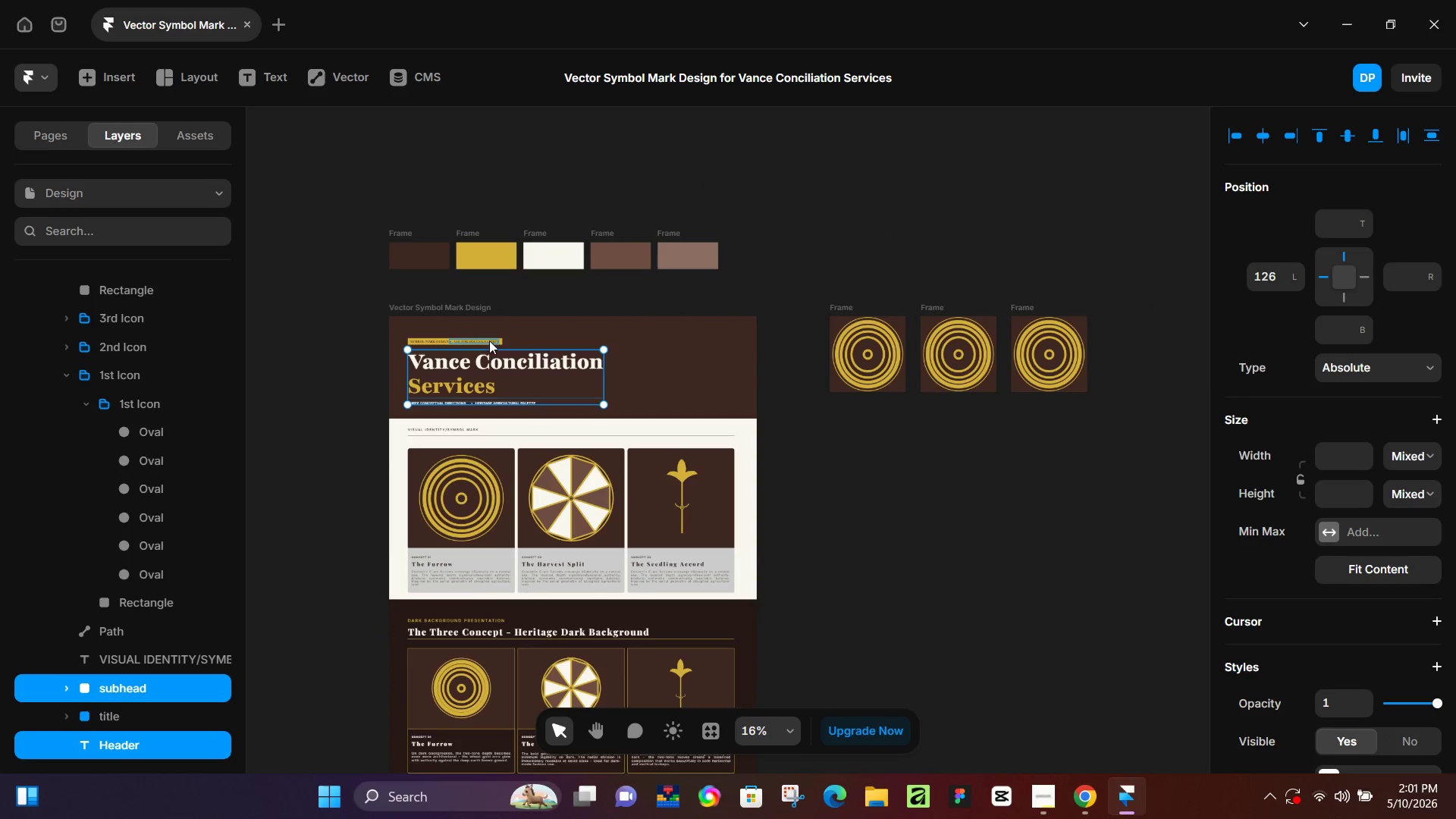 
hold_key(key=ShiftLeft, duration=0.69)
 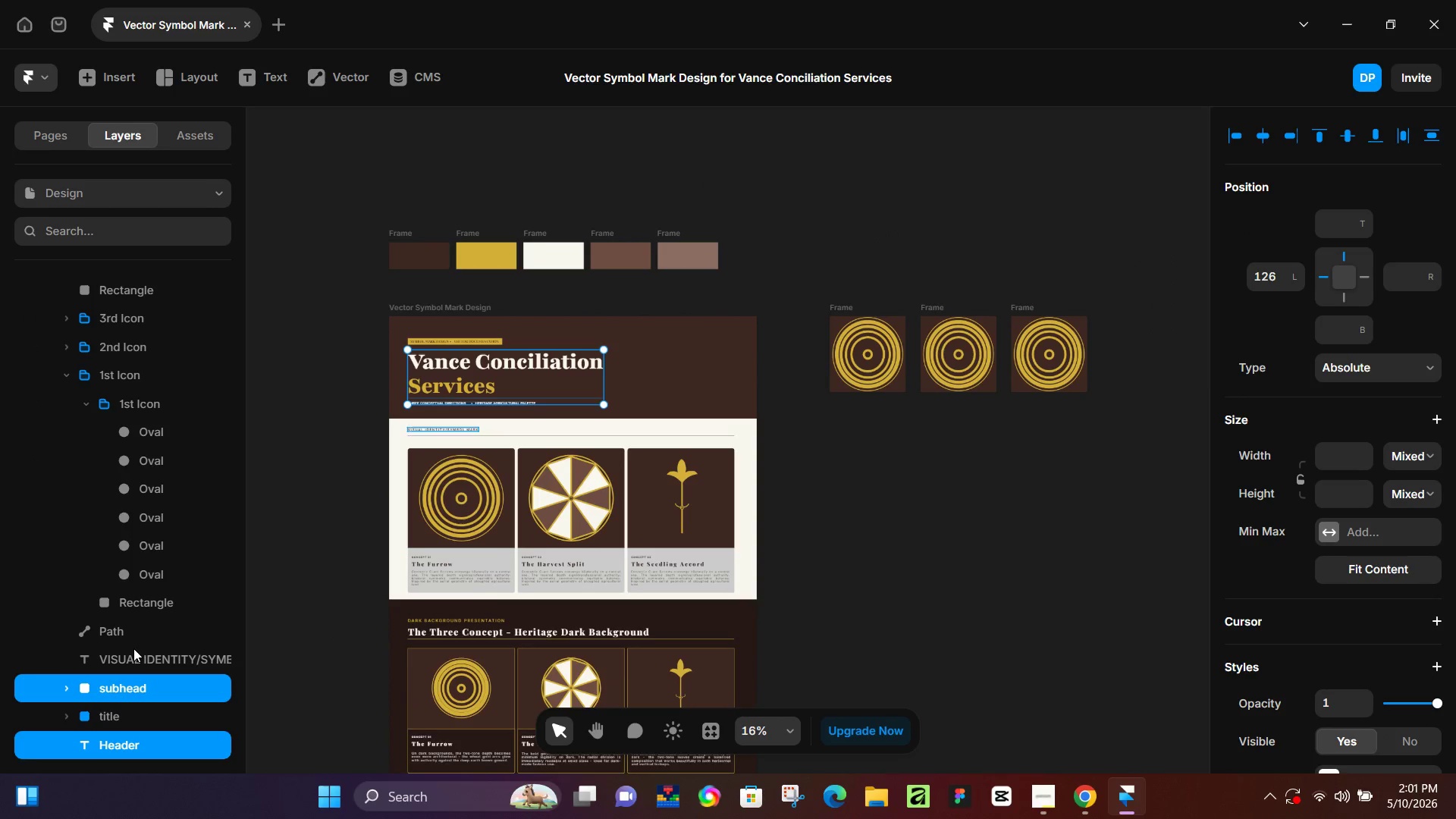 
left_click([133, 648])
 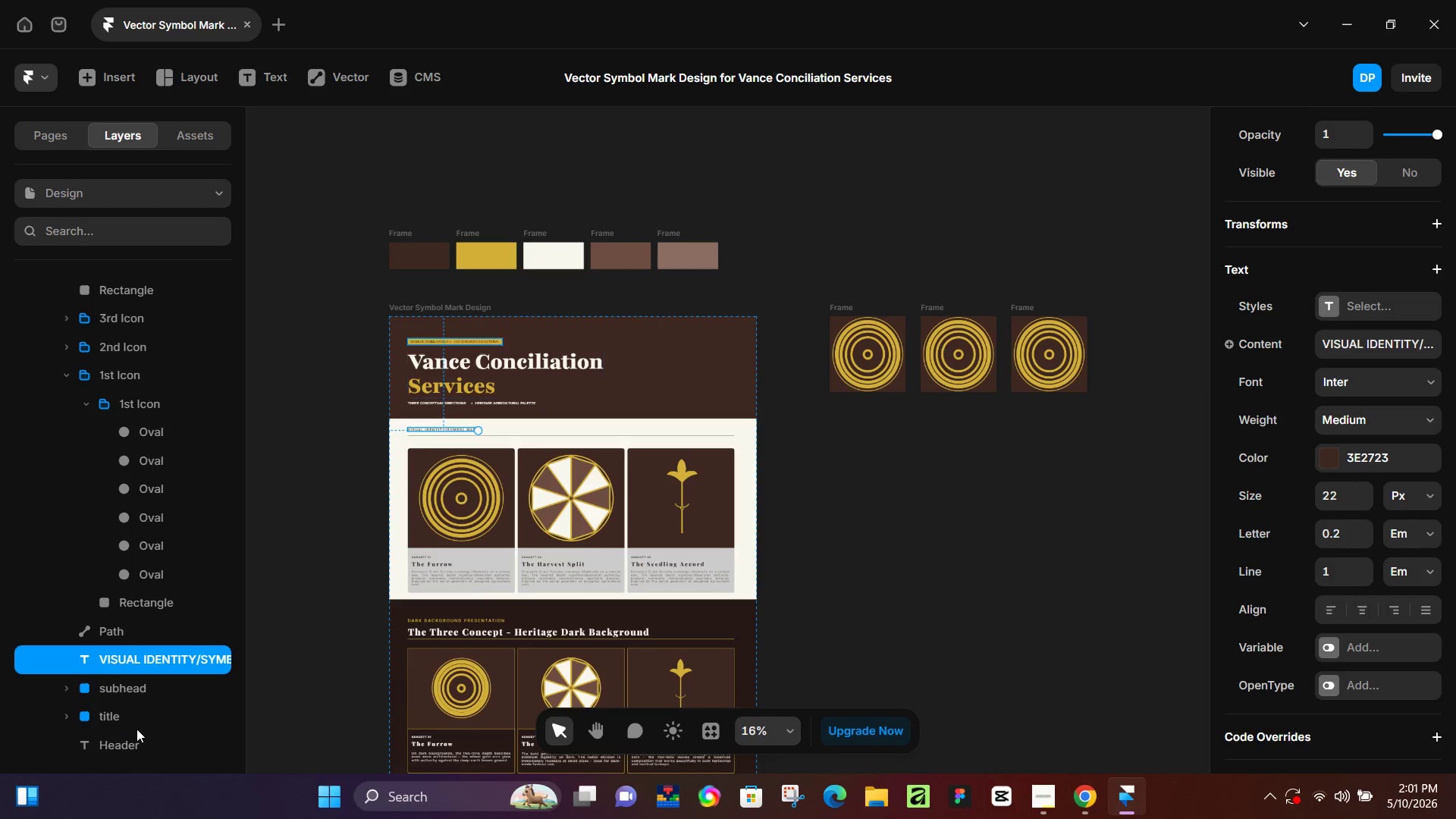 
left_click([133, 721])
 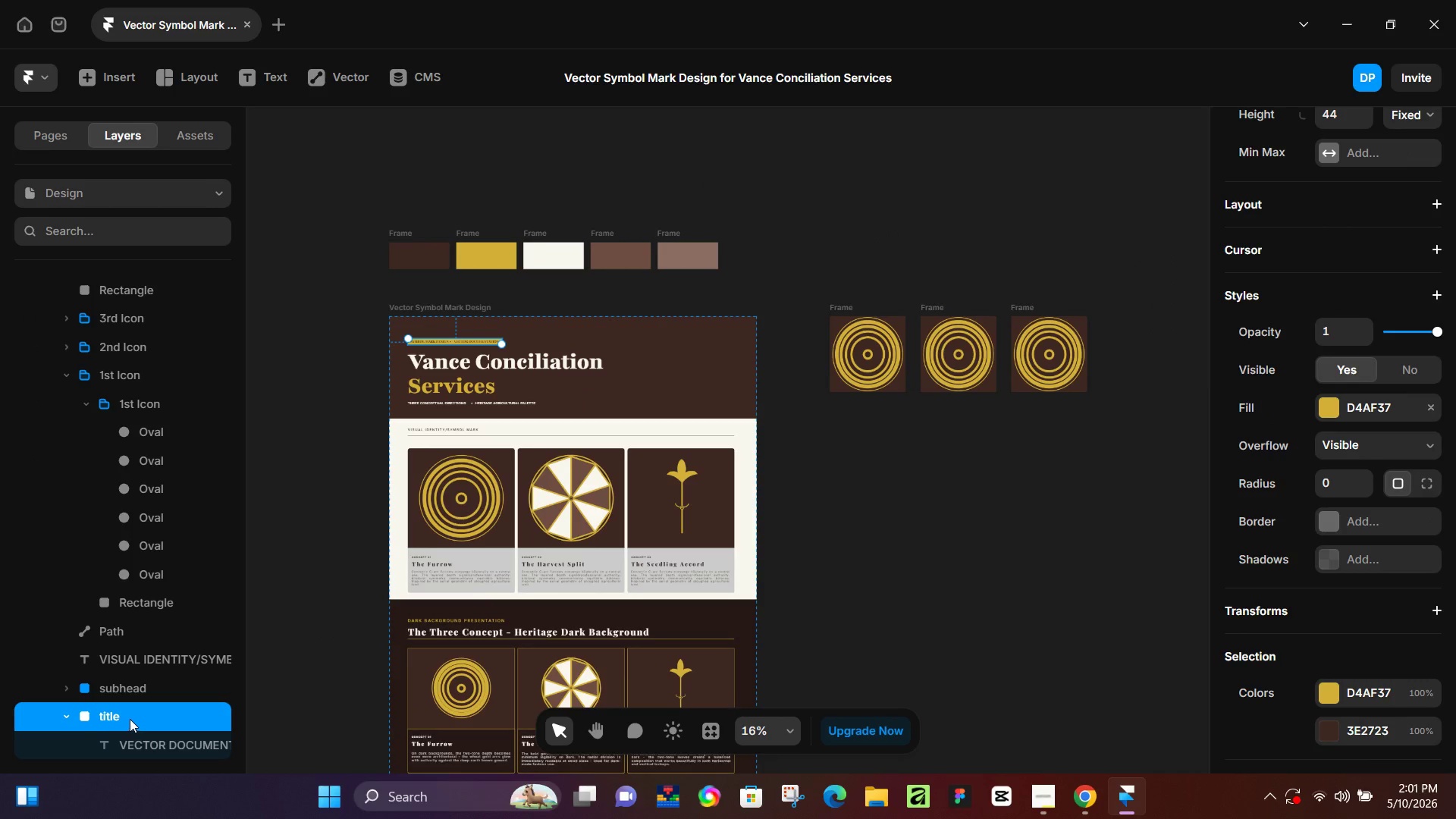 
left_click([68, 719])
 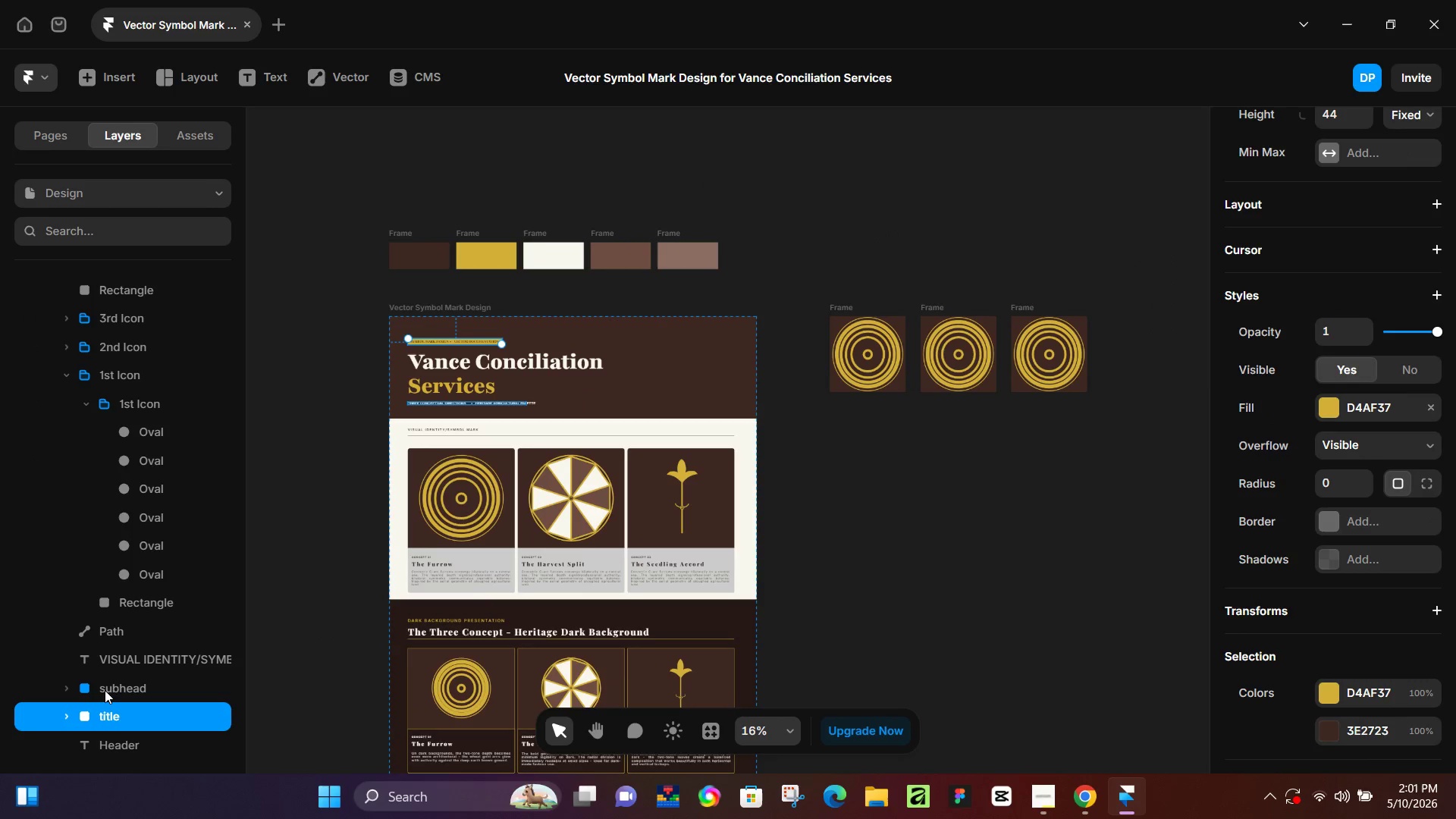 
hold_key(key=ControlLeft, duration=1.52)
left_click([111, 689])
 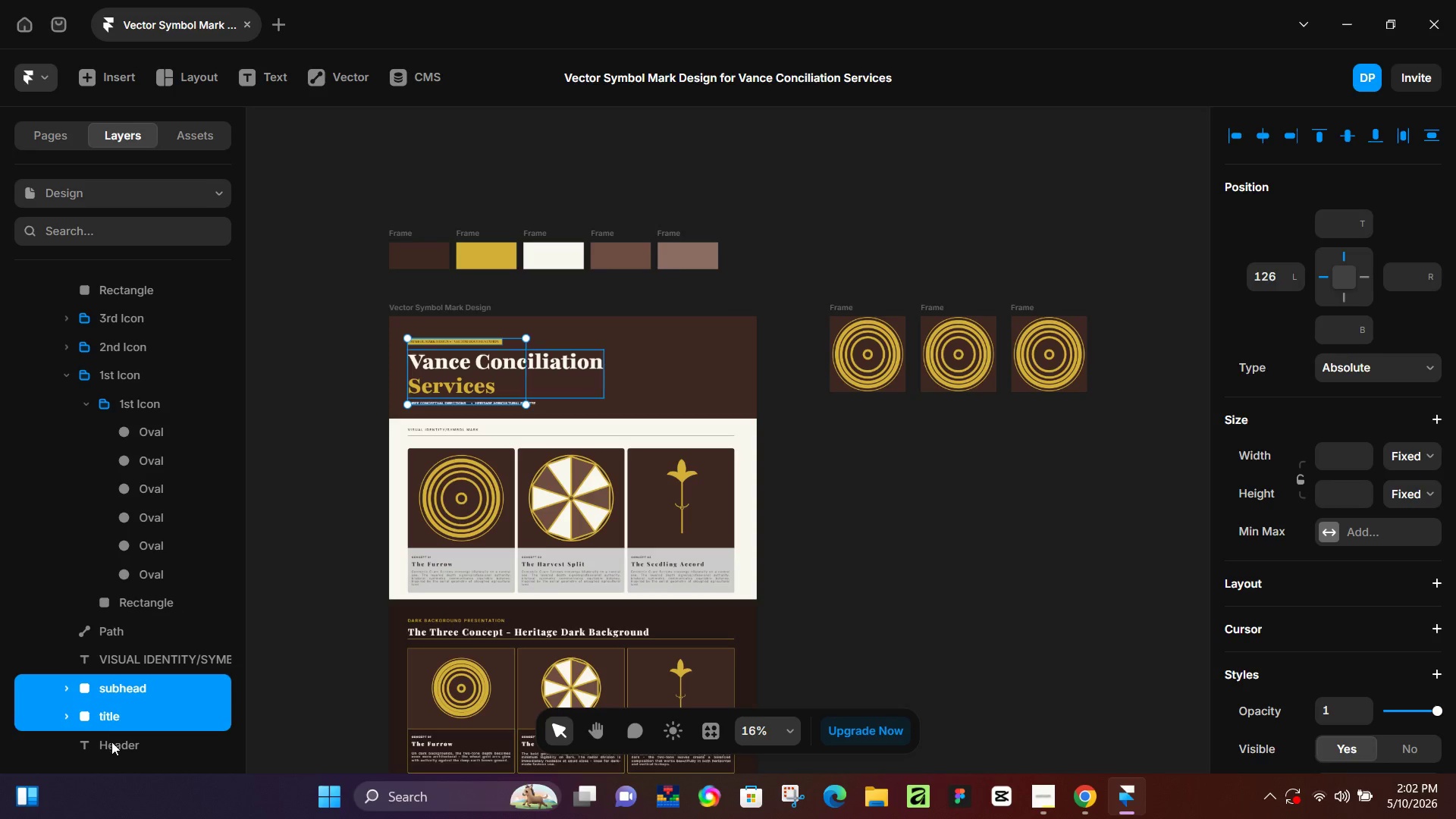 
hold_key(key=ControlLeft, duration=1.11)
left_click([113, 749])
 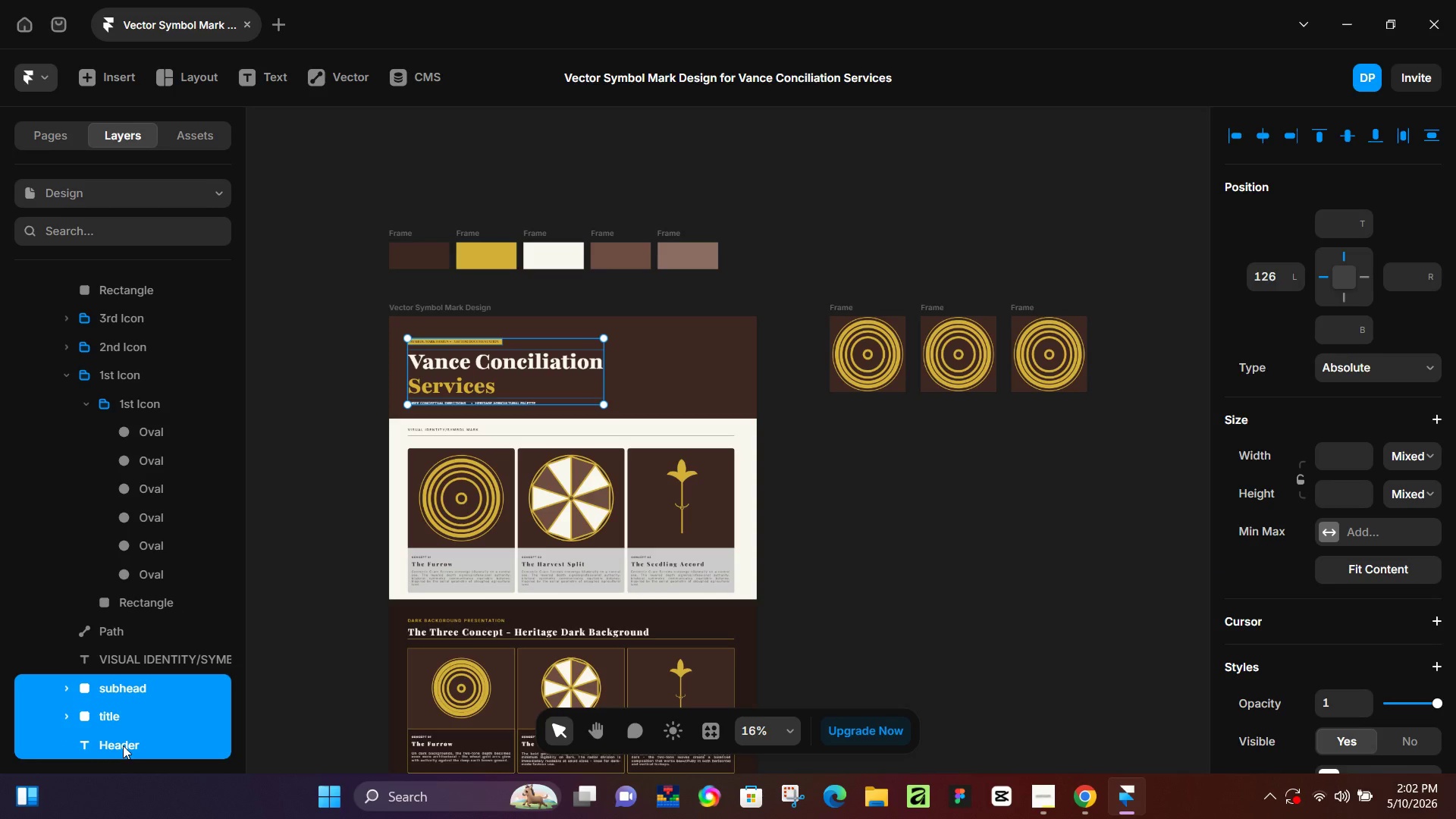 
scroll: coordinate [143, 680], scroll_direction: down, amount: 3.0
 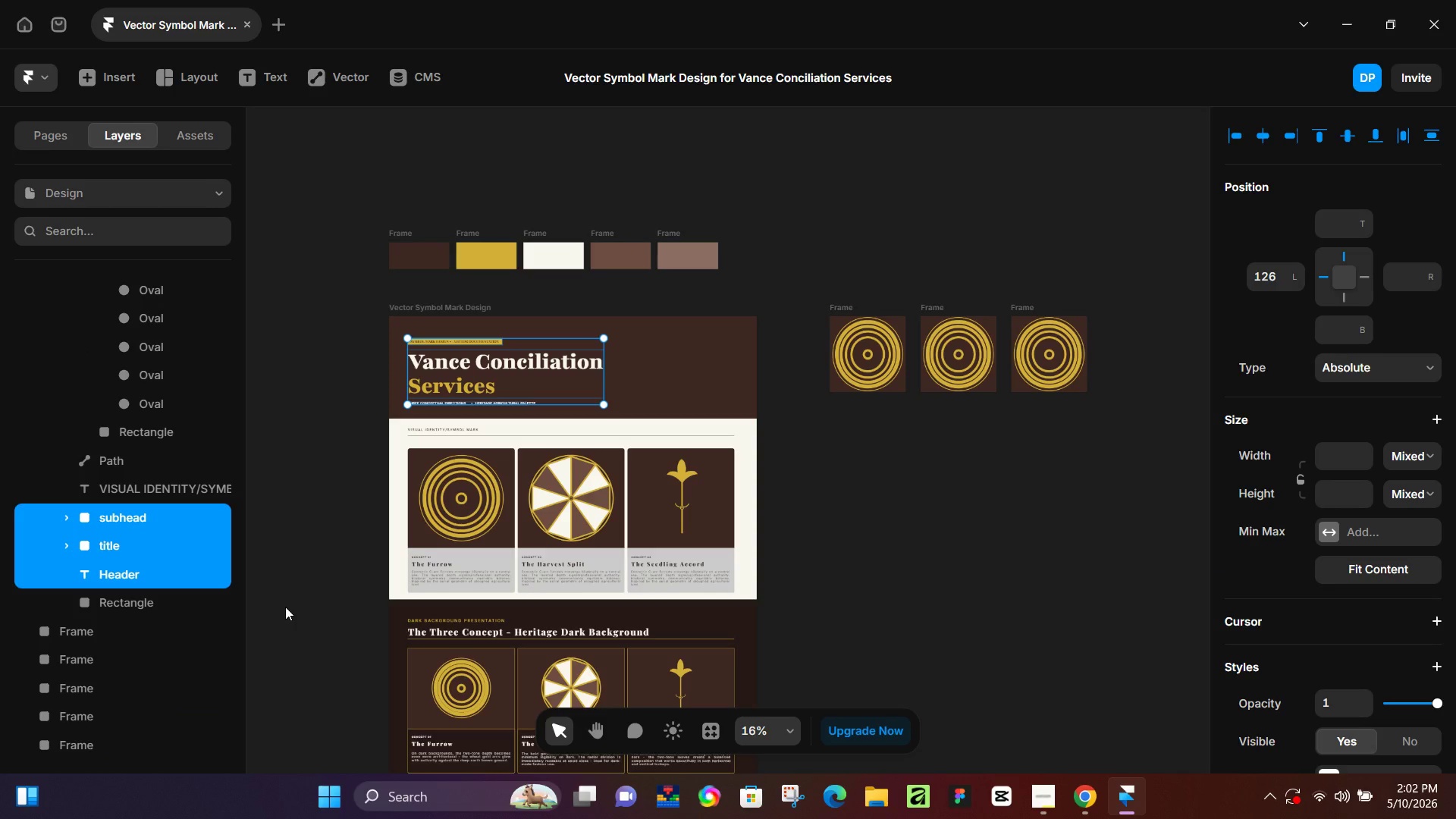 
key(Alt+Control+Enter)
 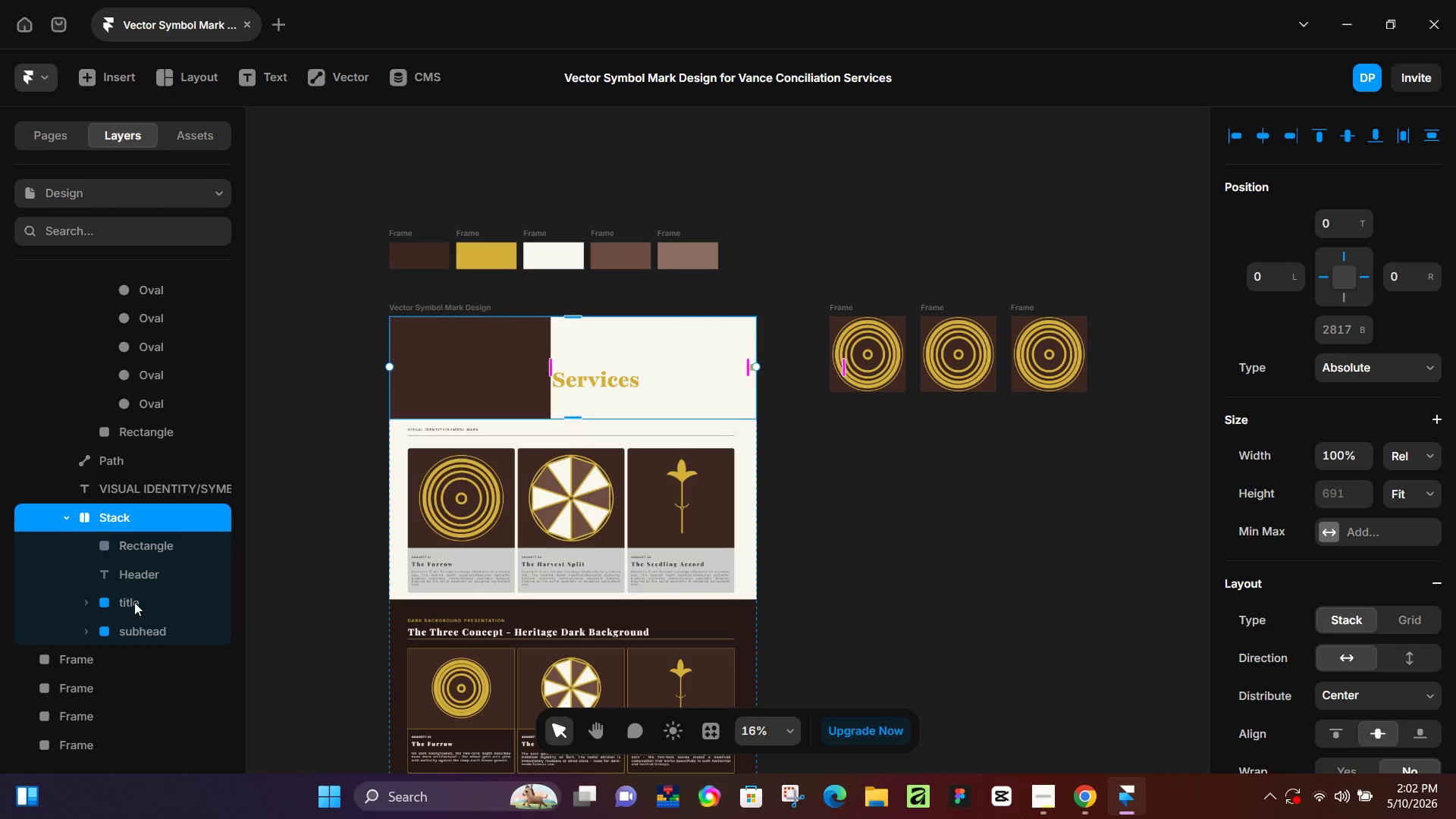 
key(Control+Z)
 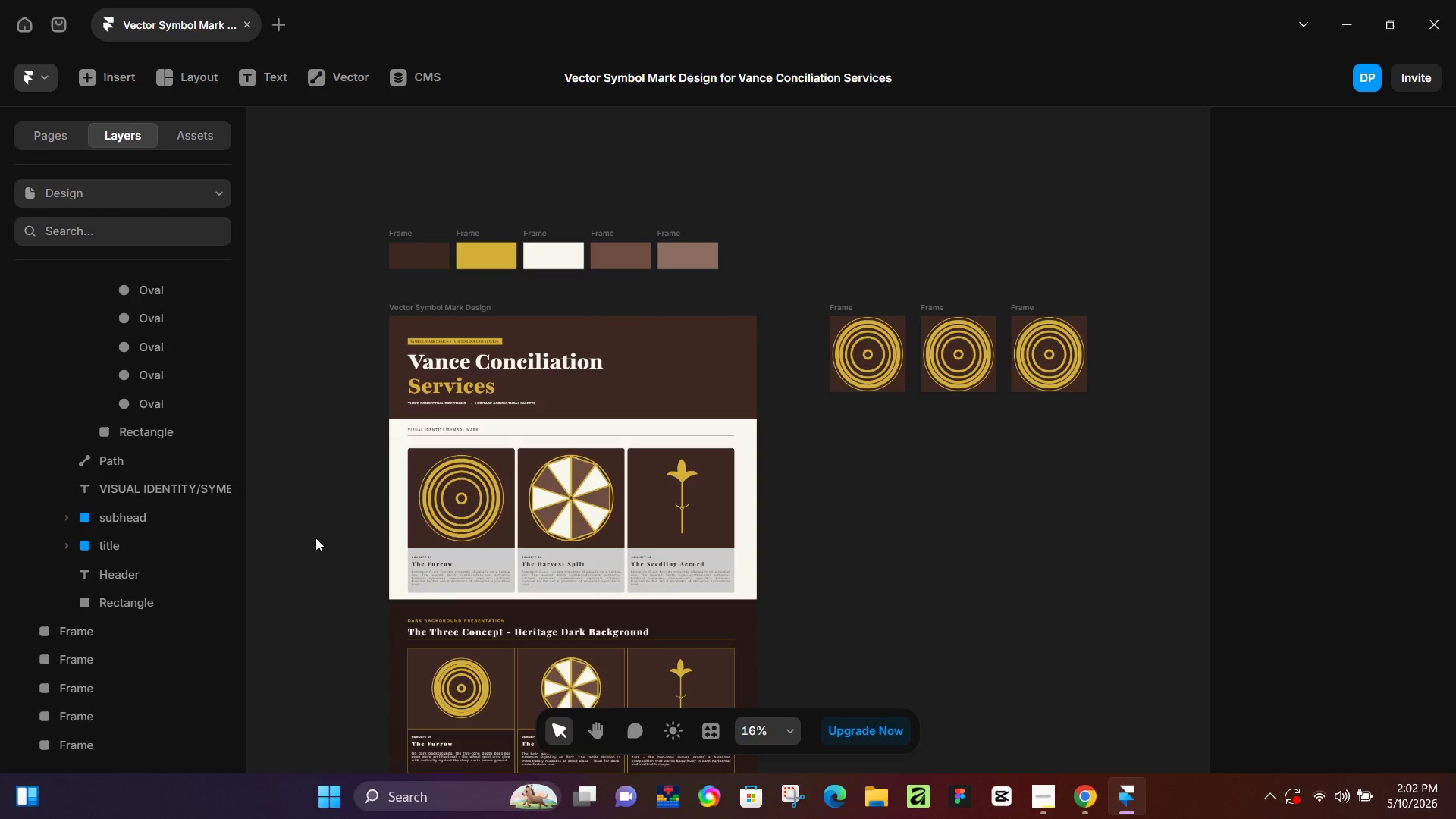 
double_click([162, 516])
 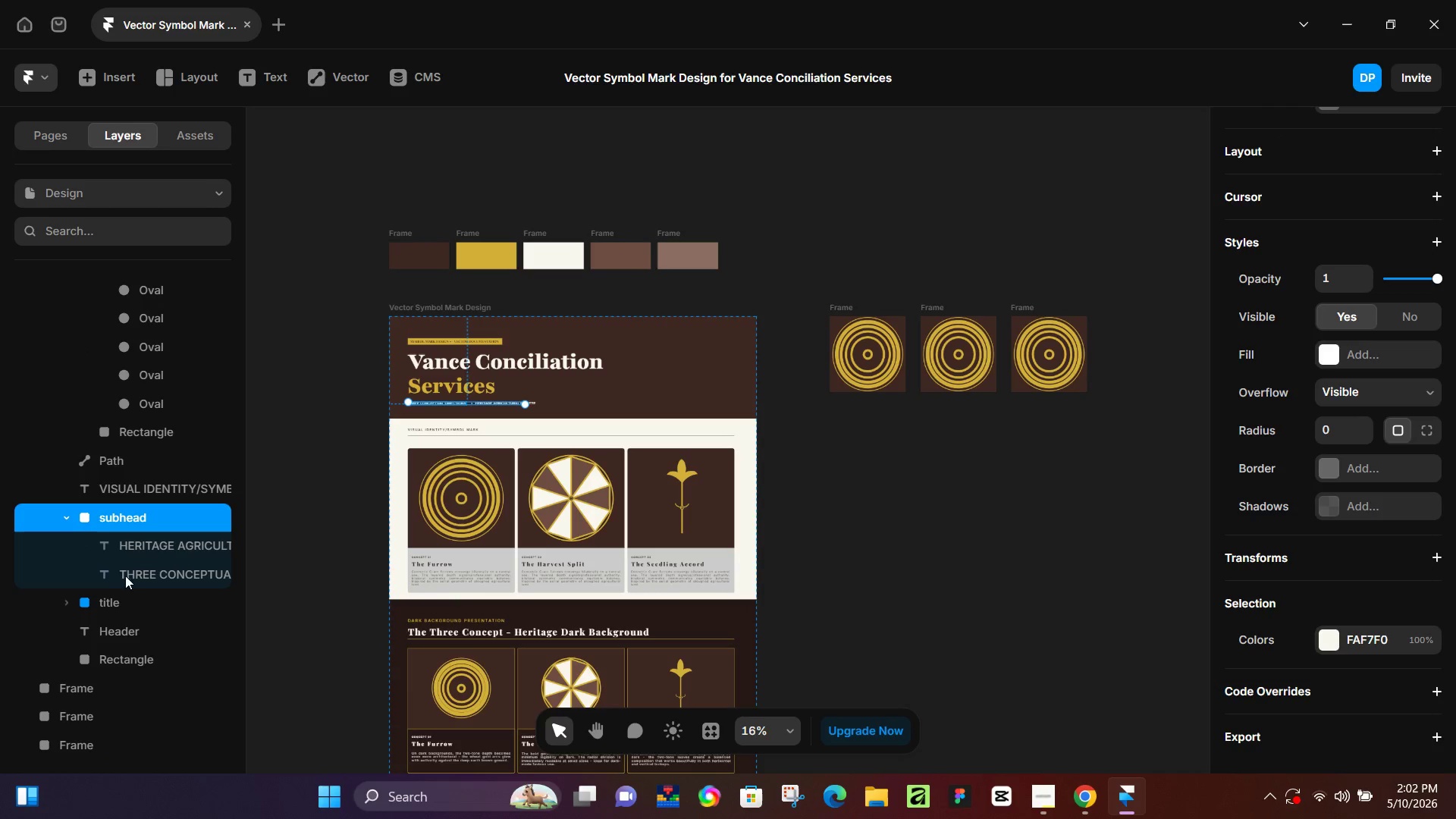 
key(Shift+ShiftLeft)
 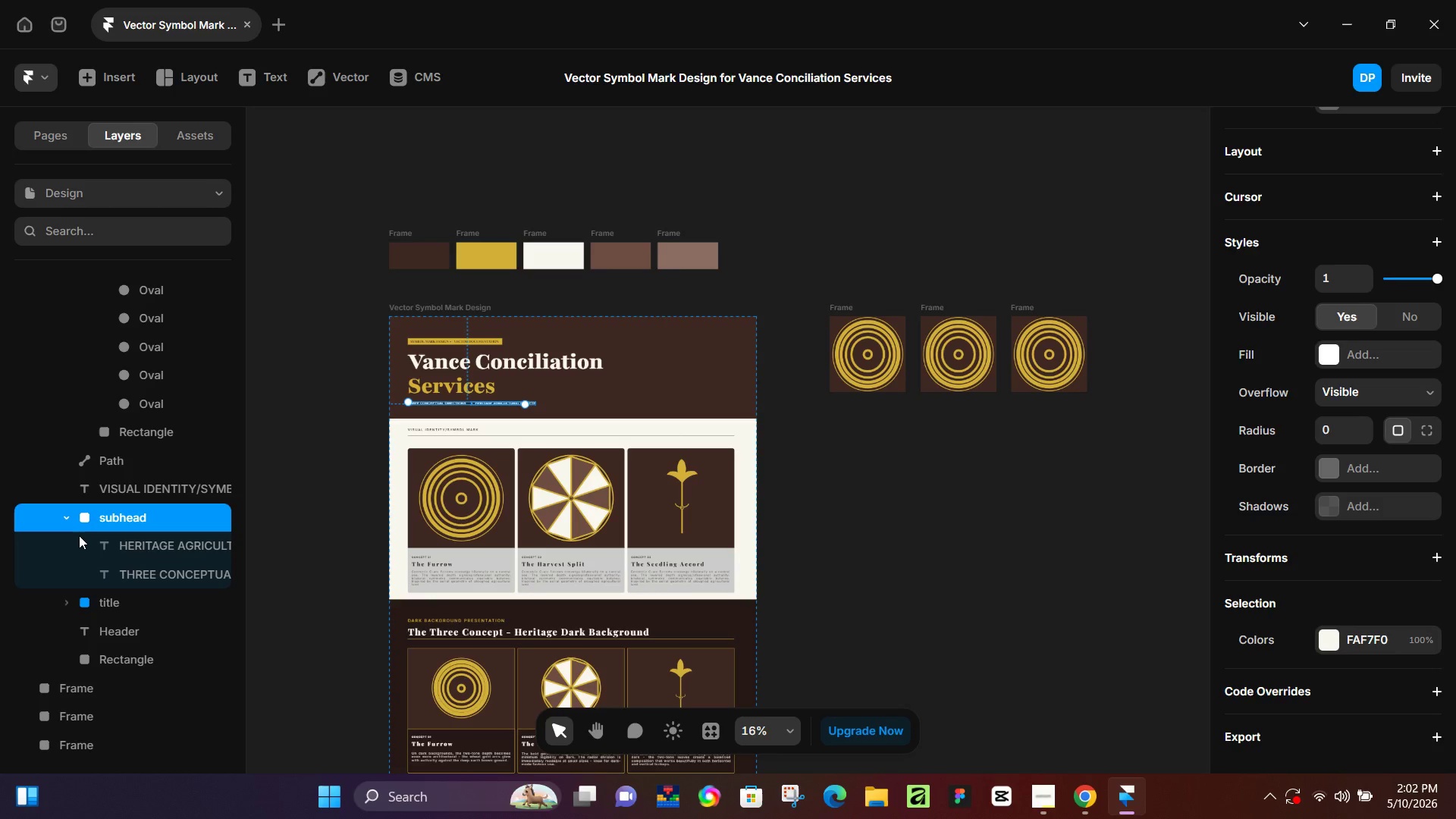 
left_click([68, 518])
 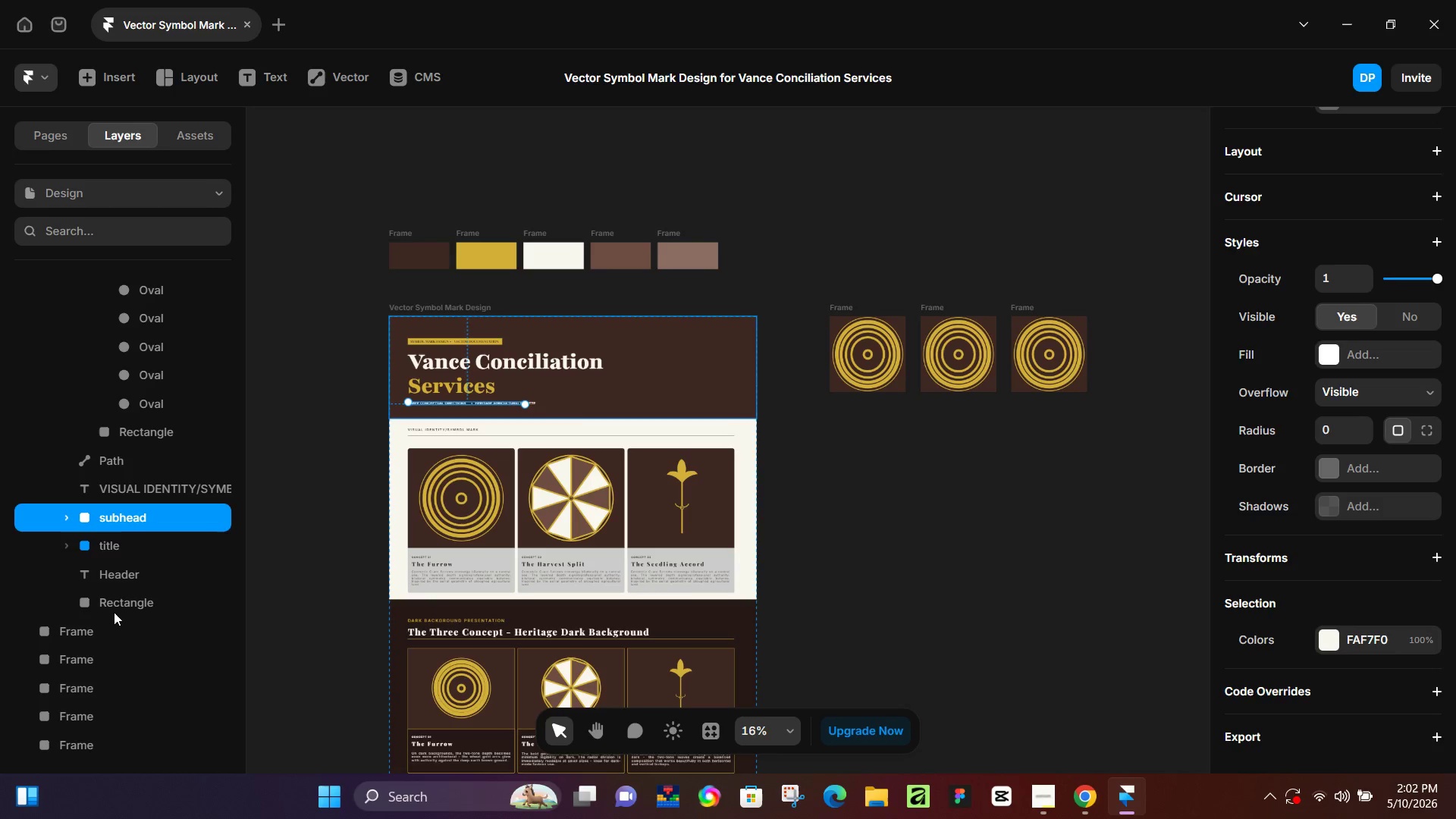 
hold_key(key=ShiftLeft, duration=0.58)
left_click([123, 607])
 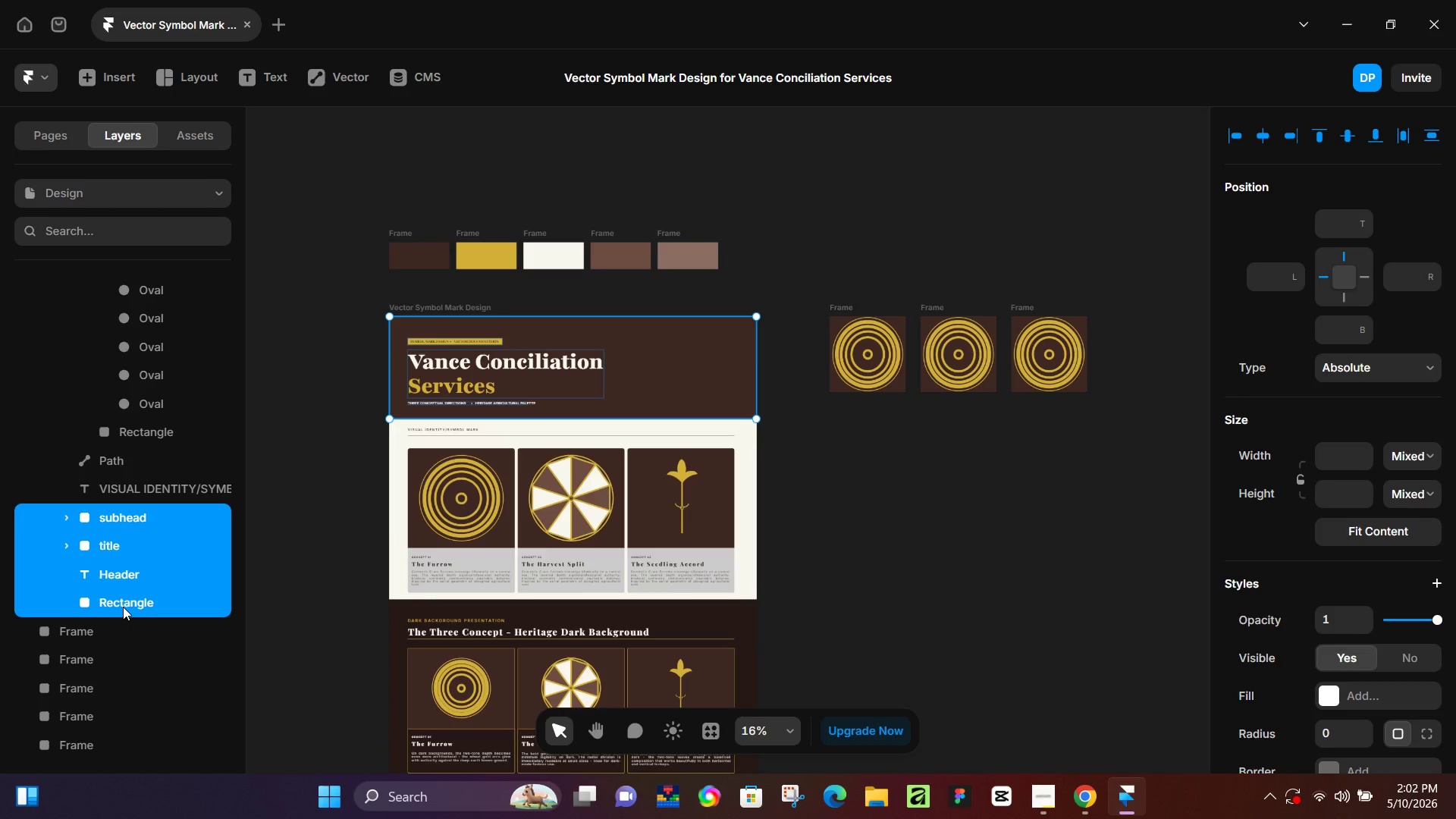 
key(Control+Enter)
 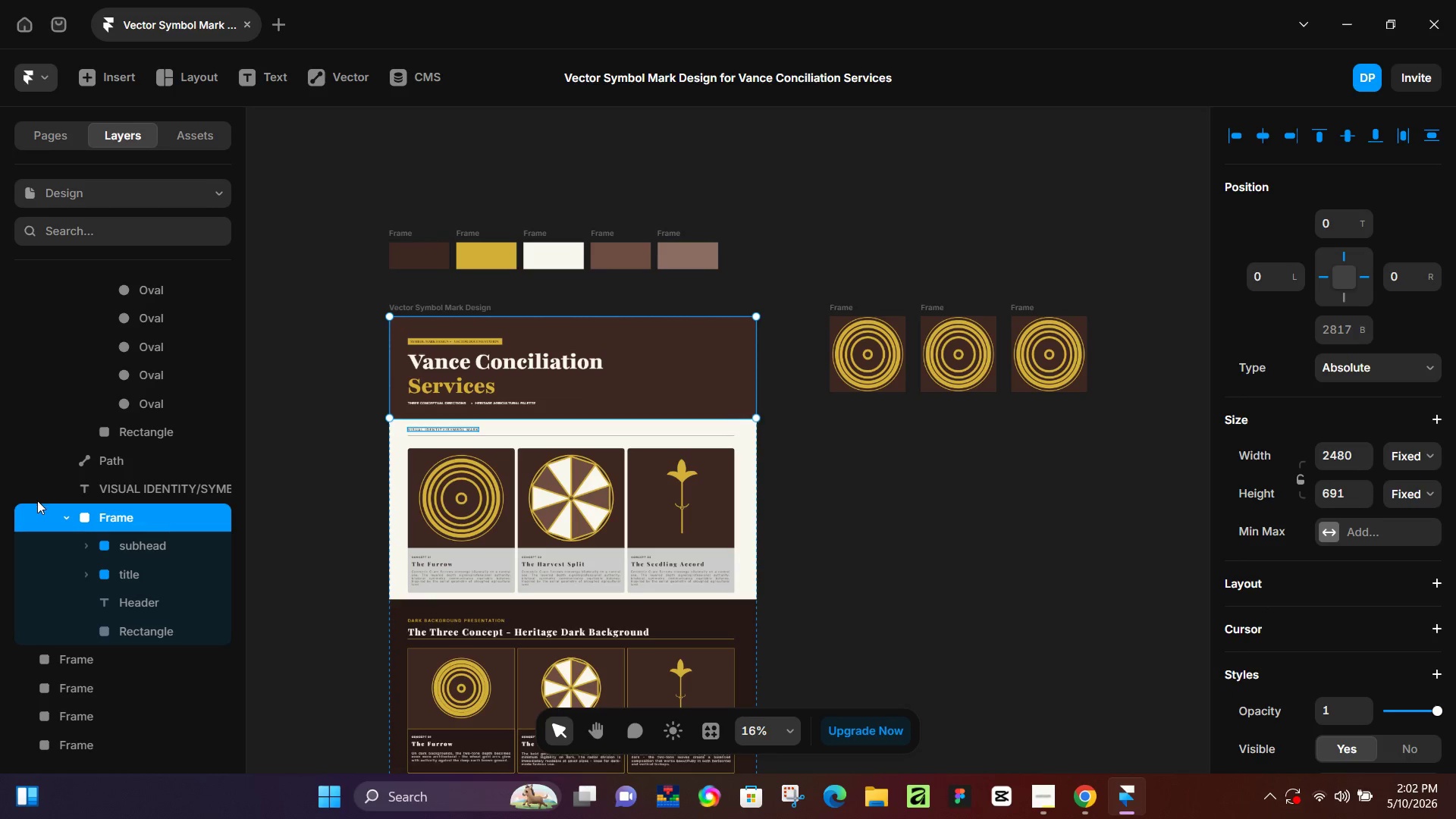 
left_click([64, 516])
 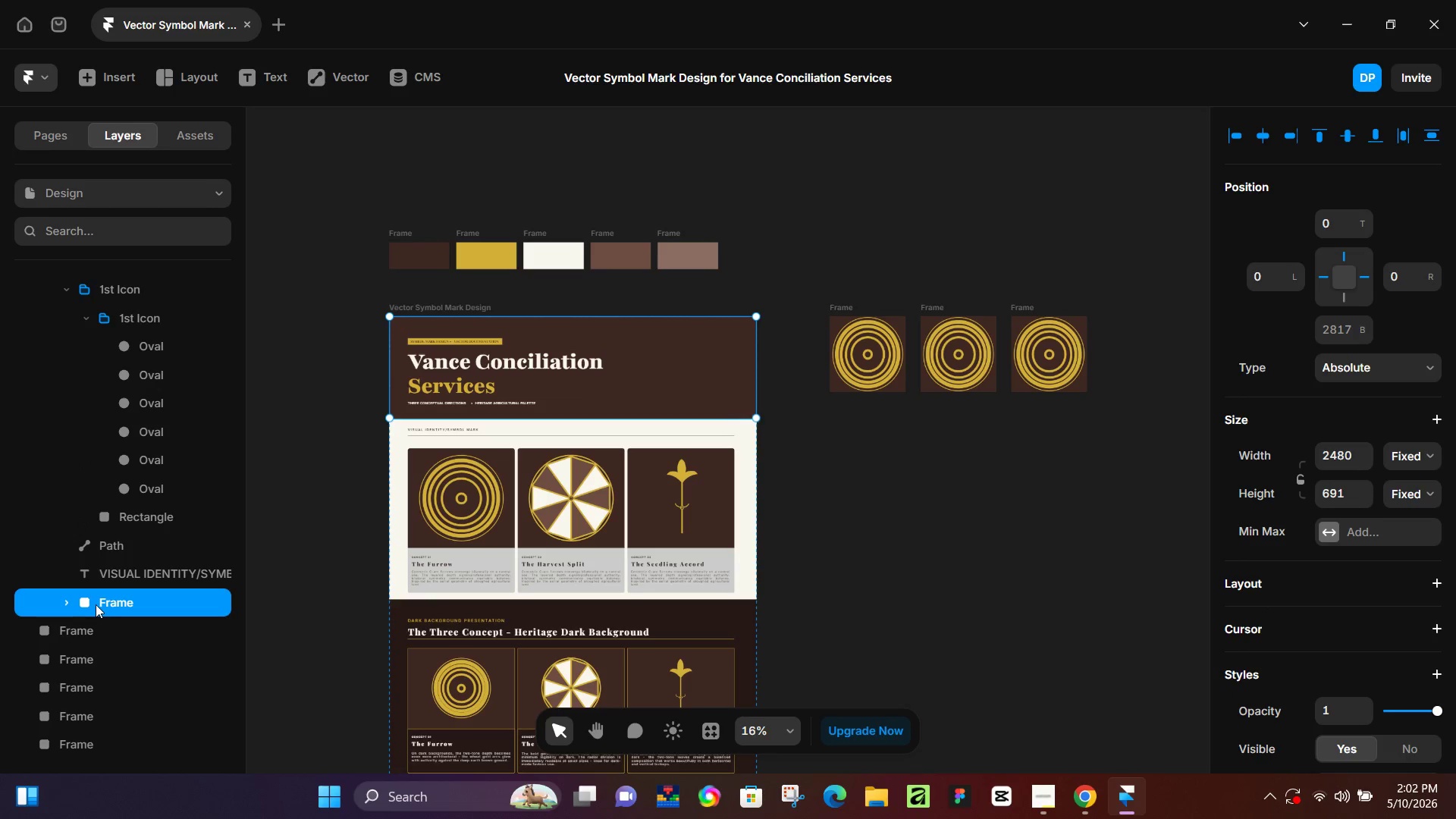 
left_click([102, 604])
 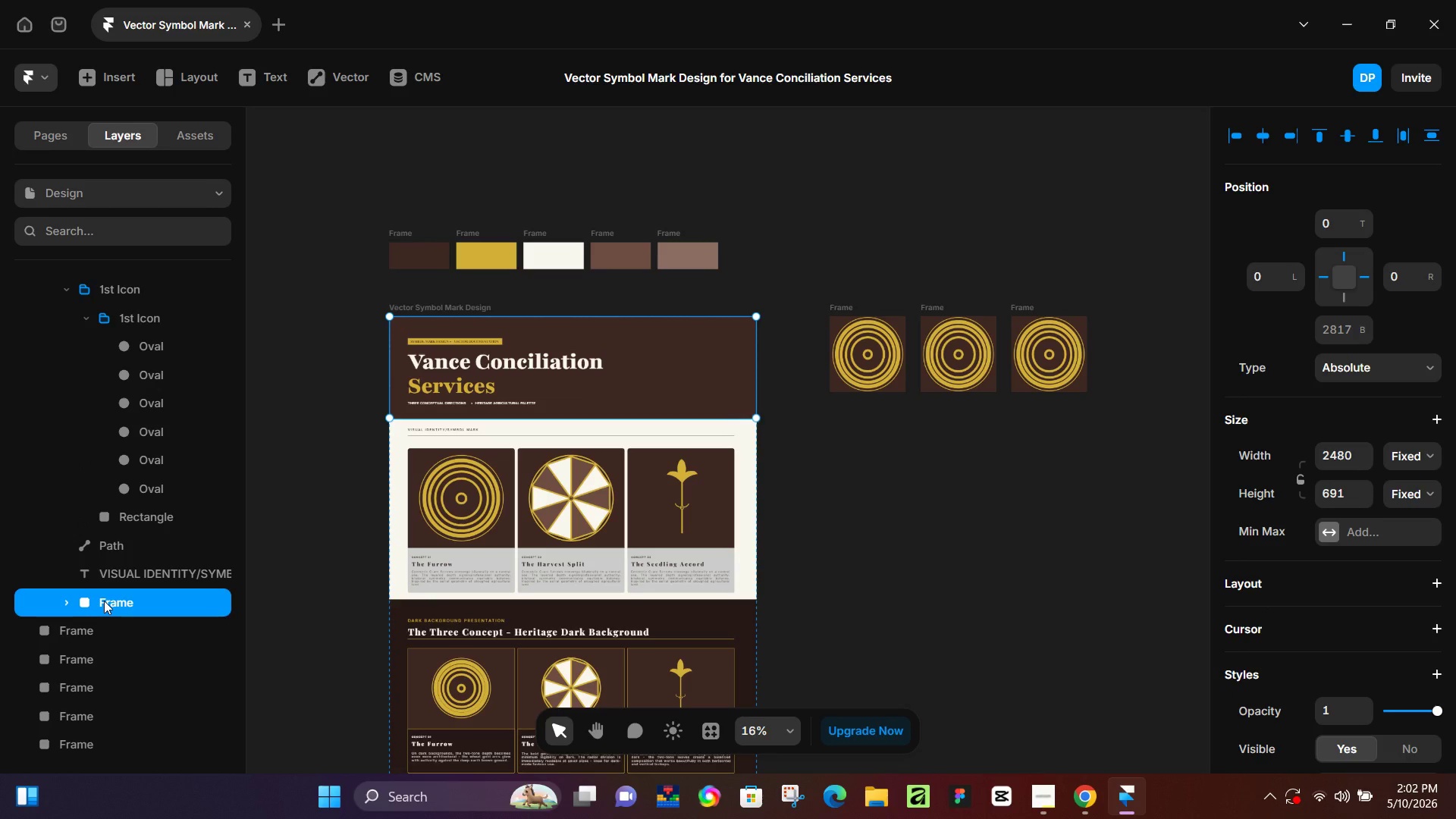 
key(Alt+Control+Enter)
 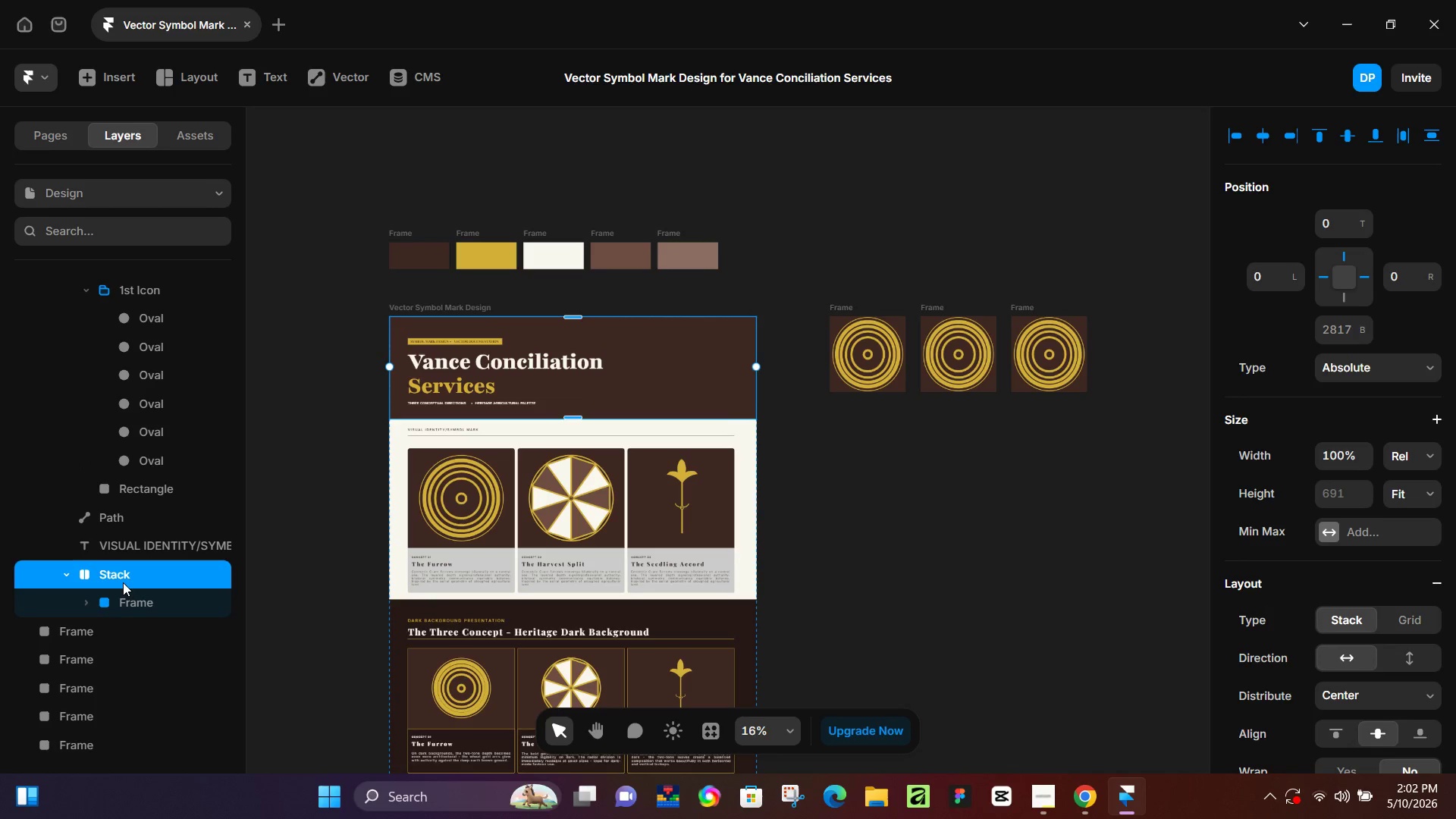 
double_click([124, 579])
 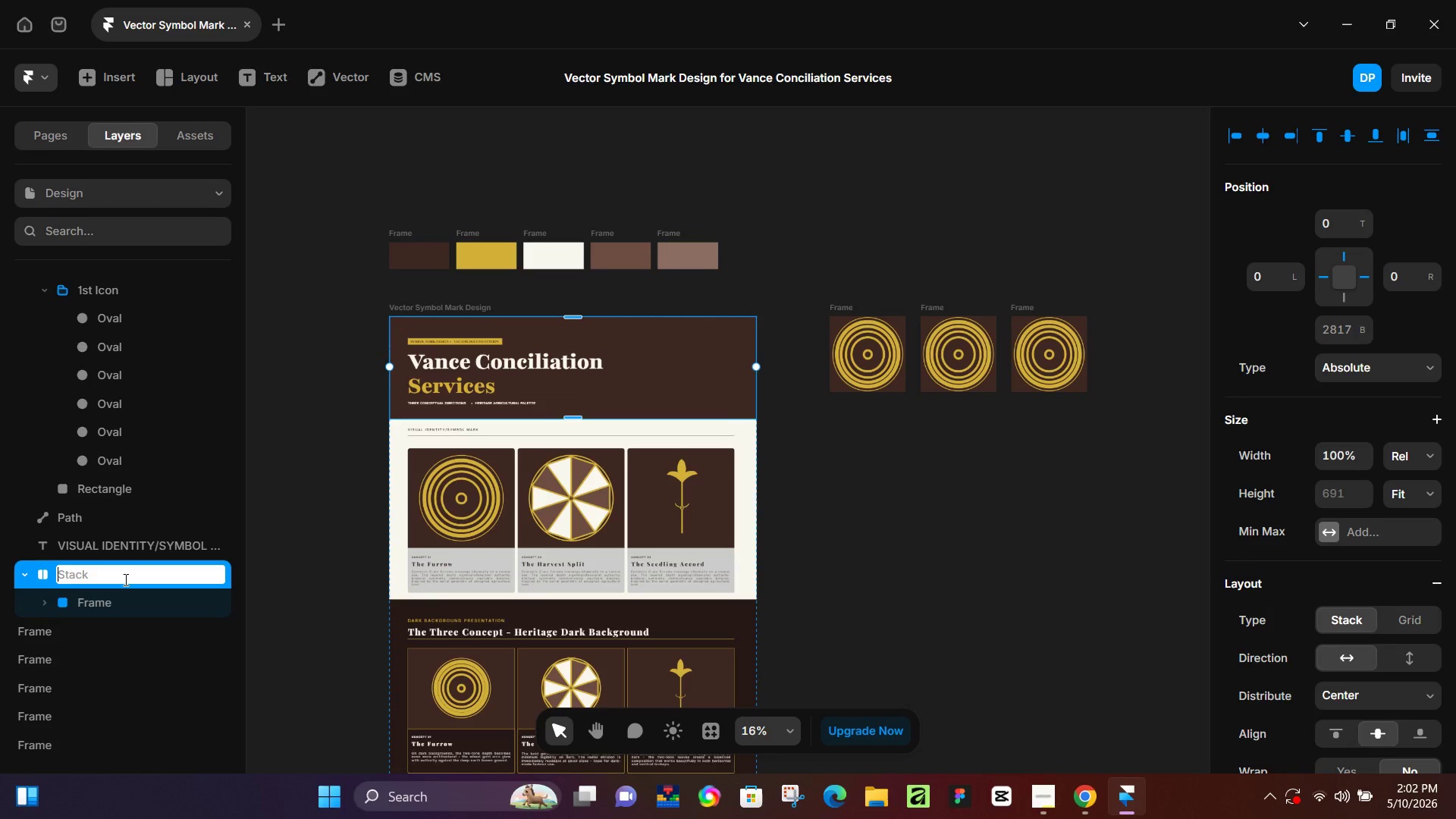 
type(Header)
 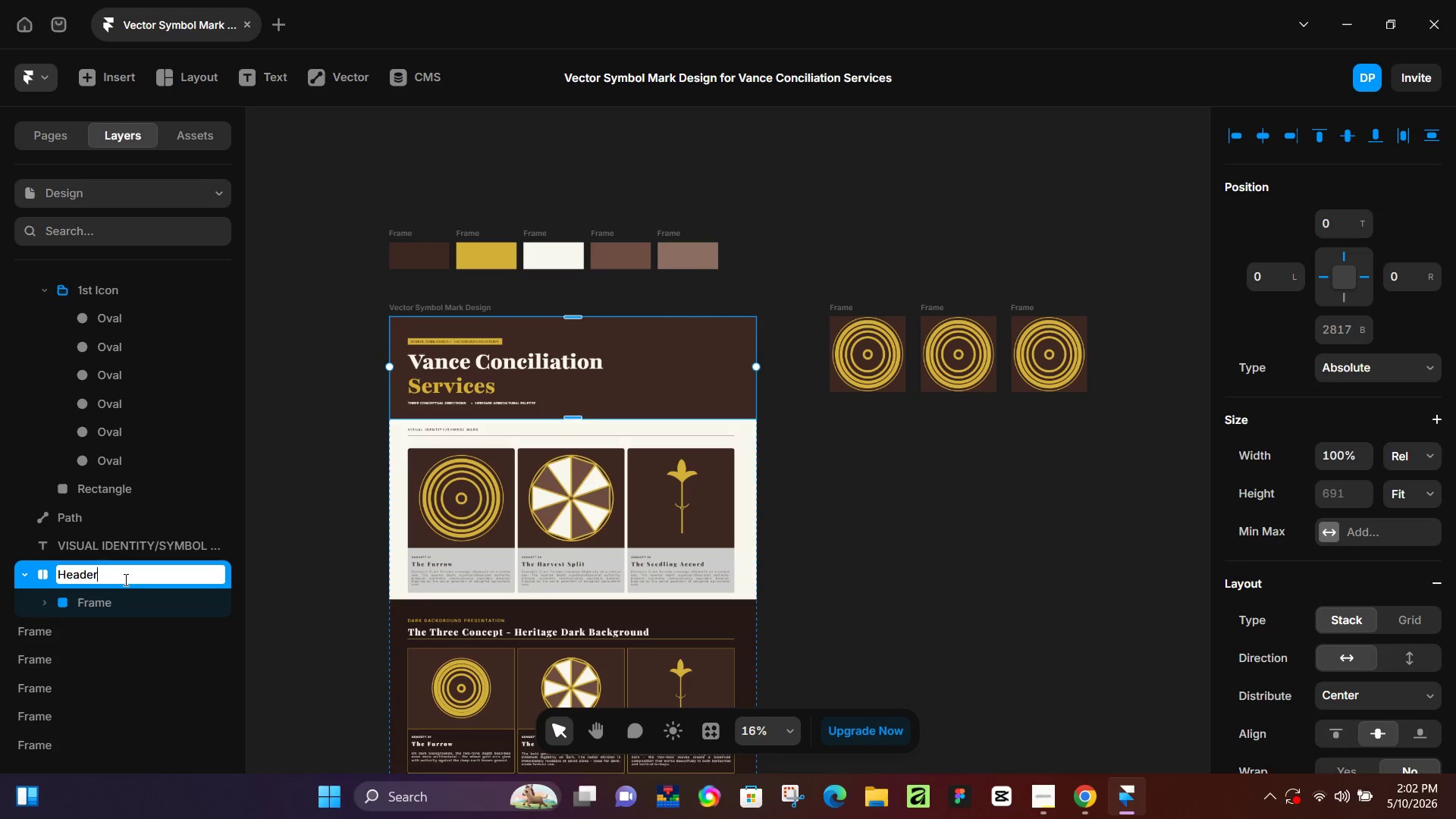 
key(Enter)
 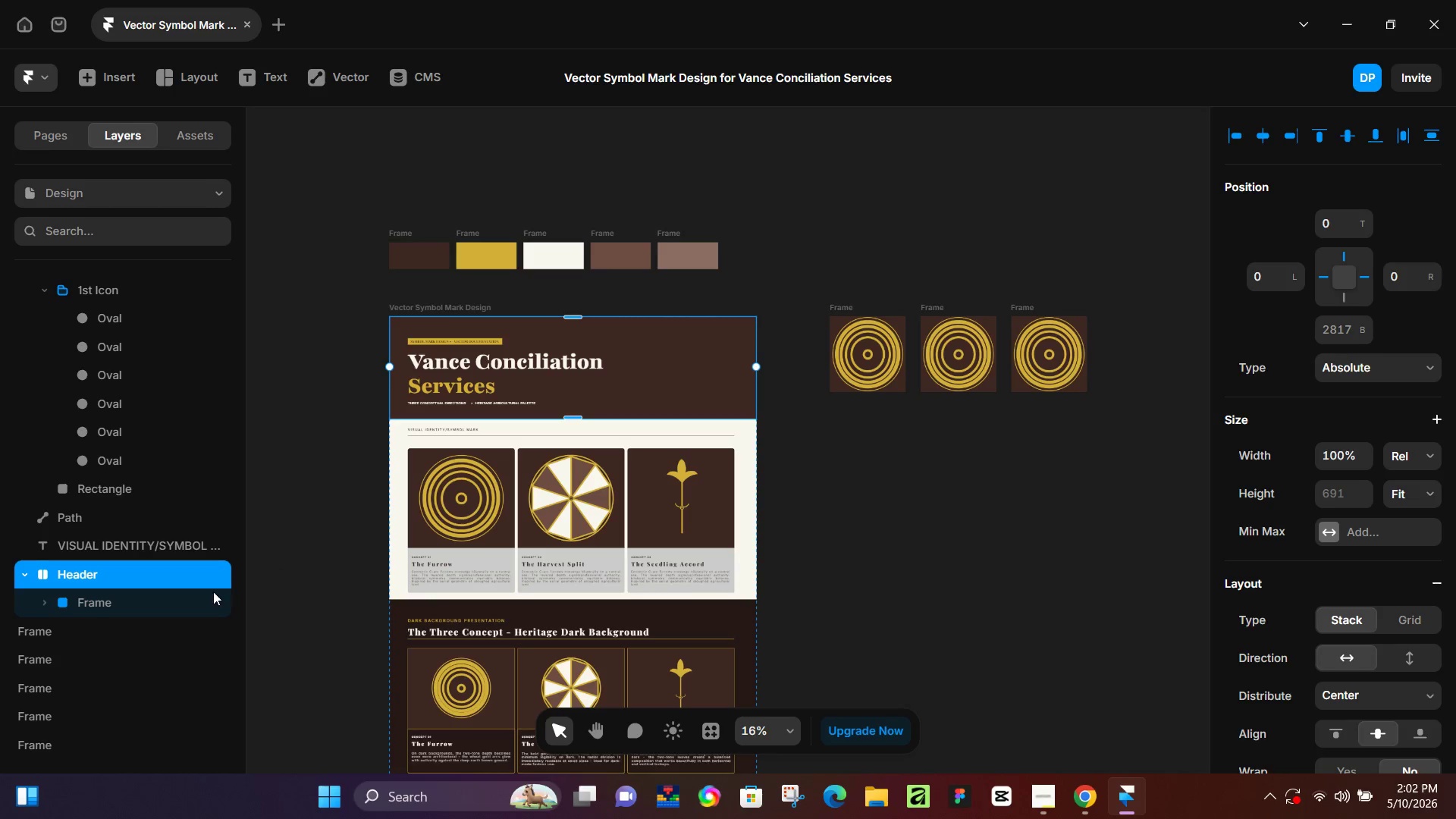 
left_click([87, 650])
 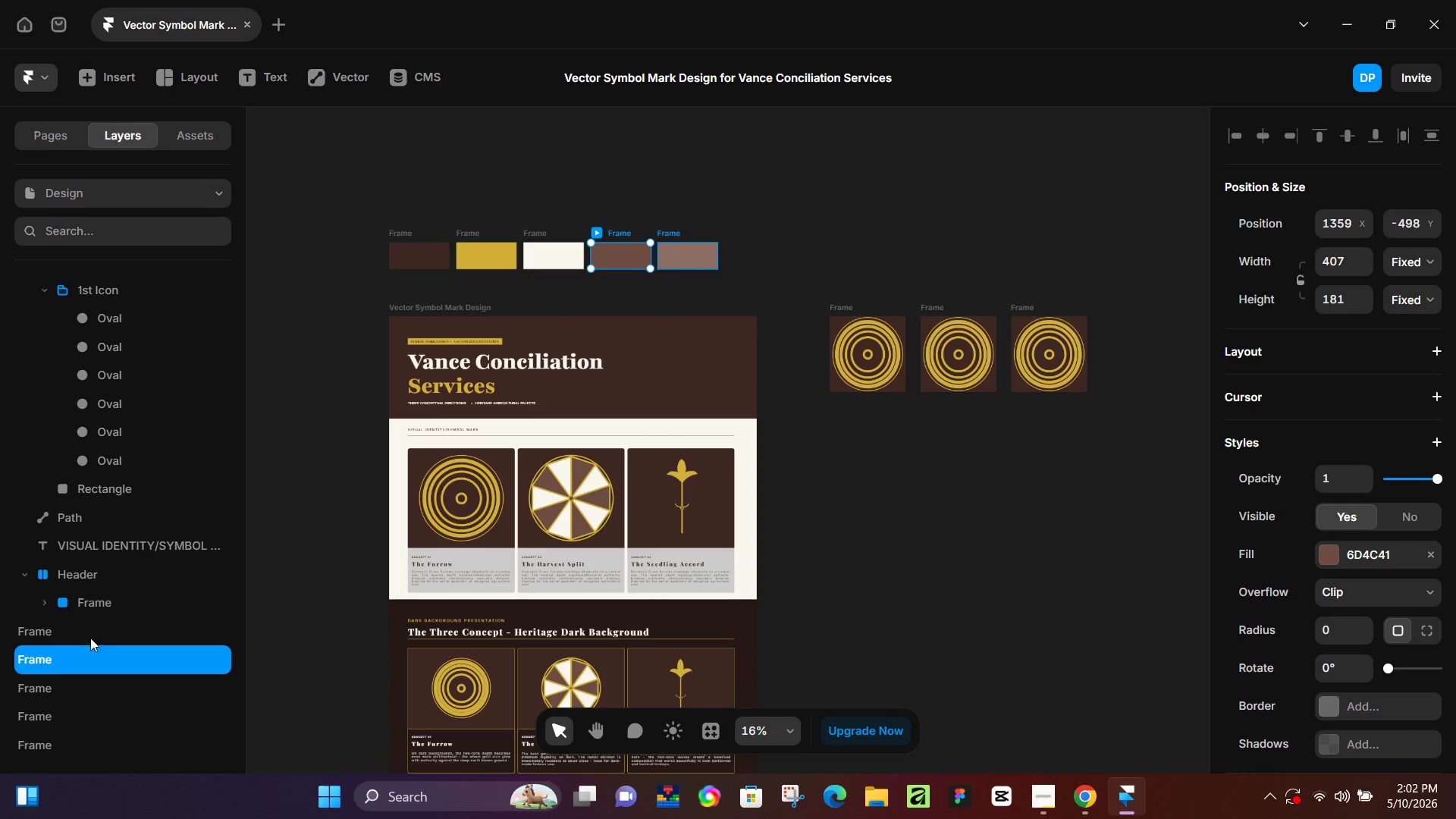 
left_click([90, 638])
 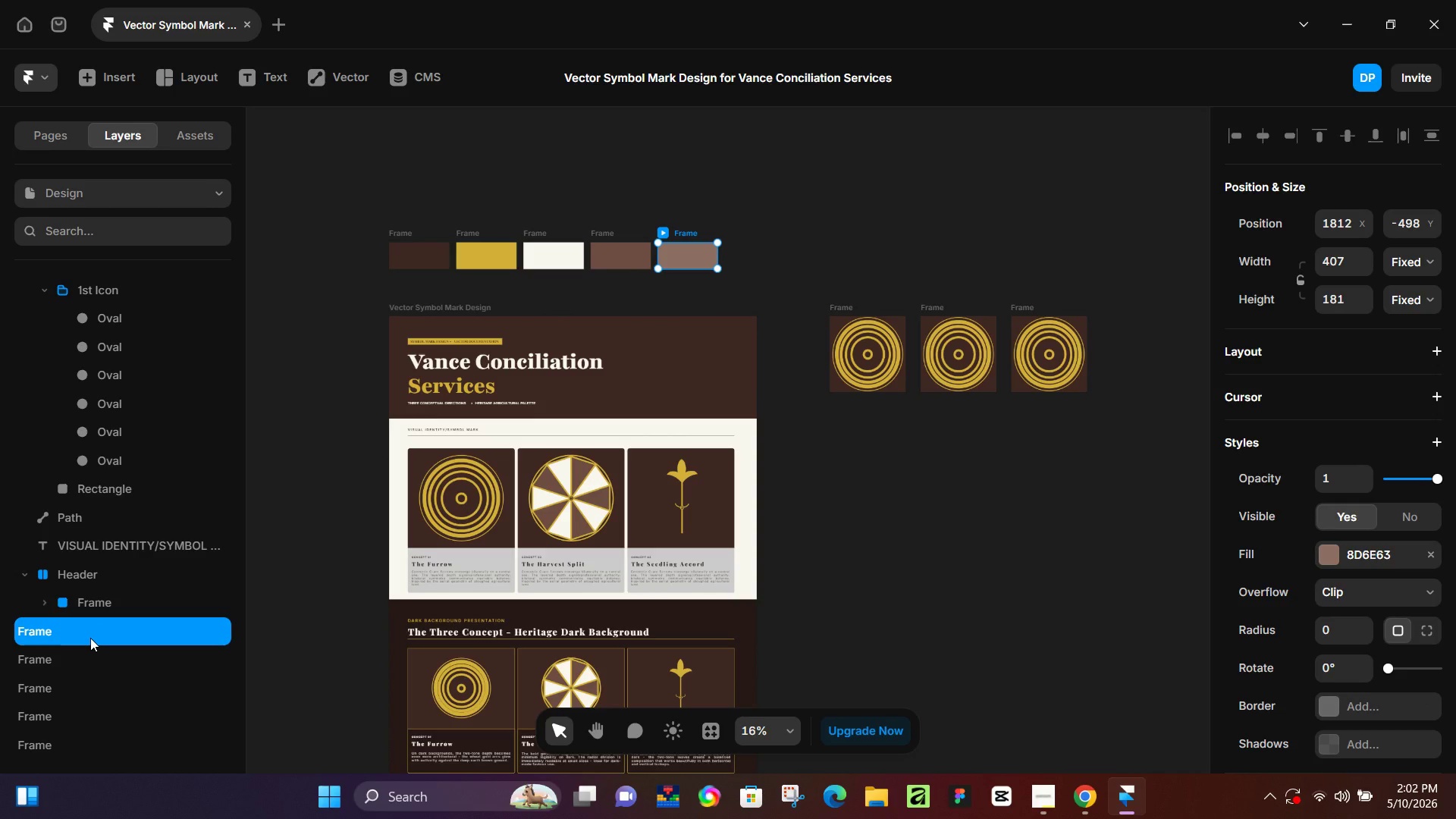 
hold_key(key=ShiftLeft, duration=0.44)
 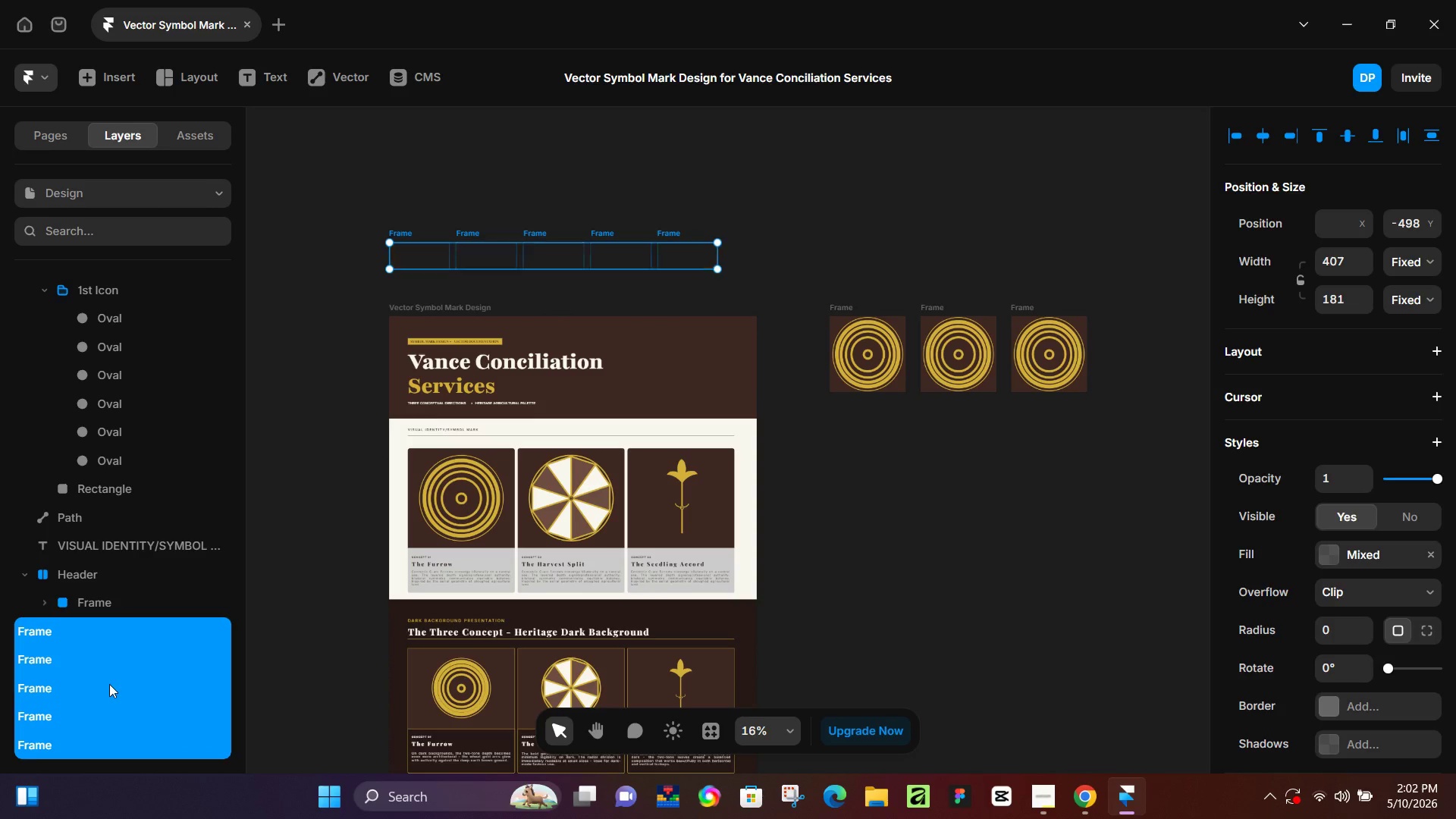 
scroll: coordinate [90, 638], scroll_direction: down, amount: 7.0
 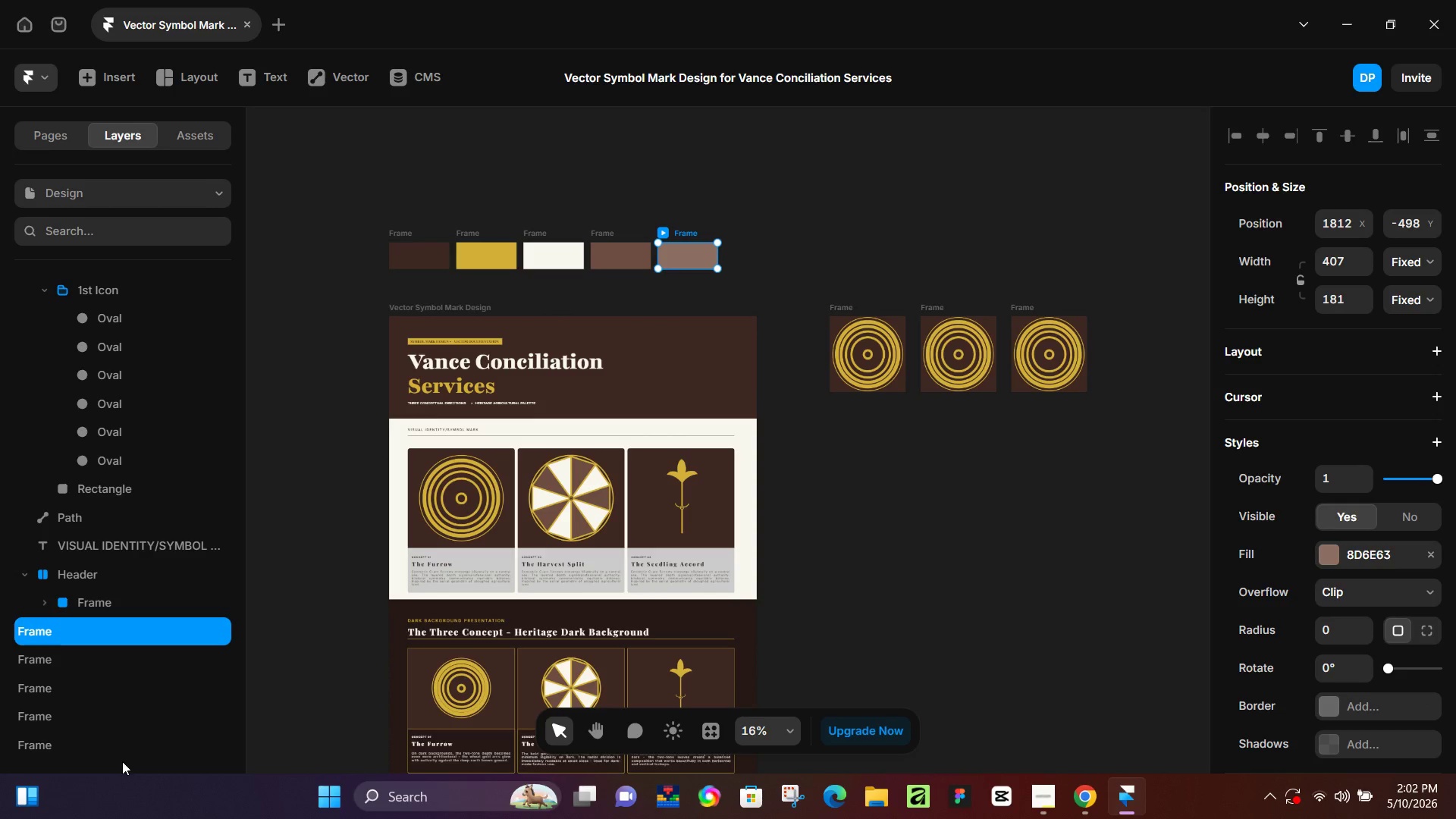 
left_click([104, 745])
 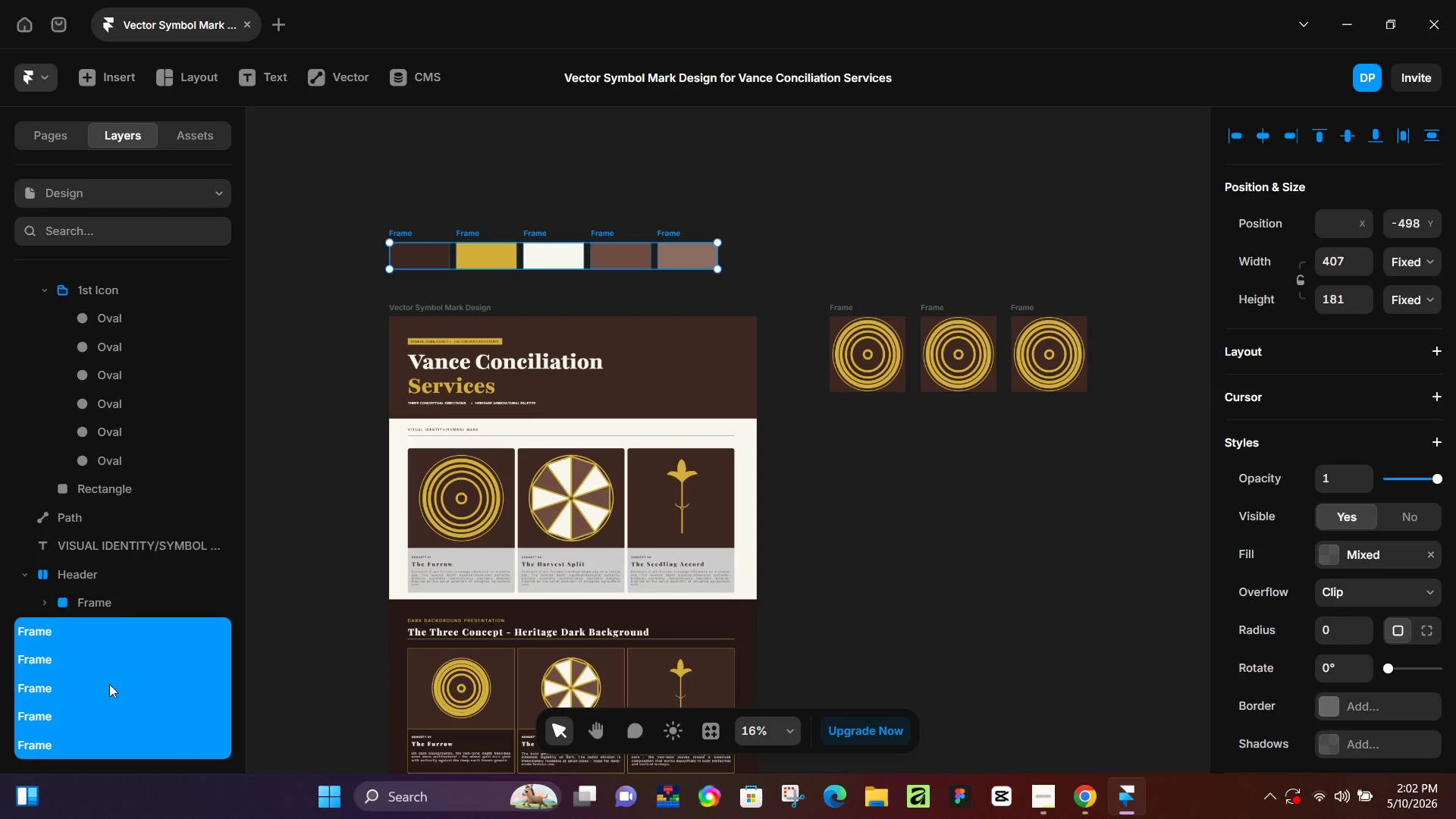 
key(Backspace)
 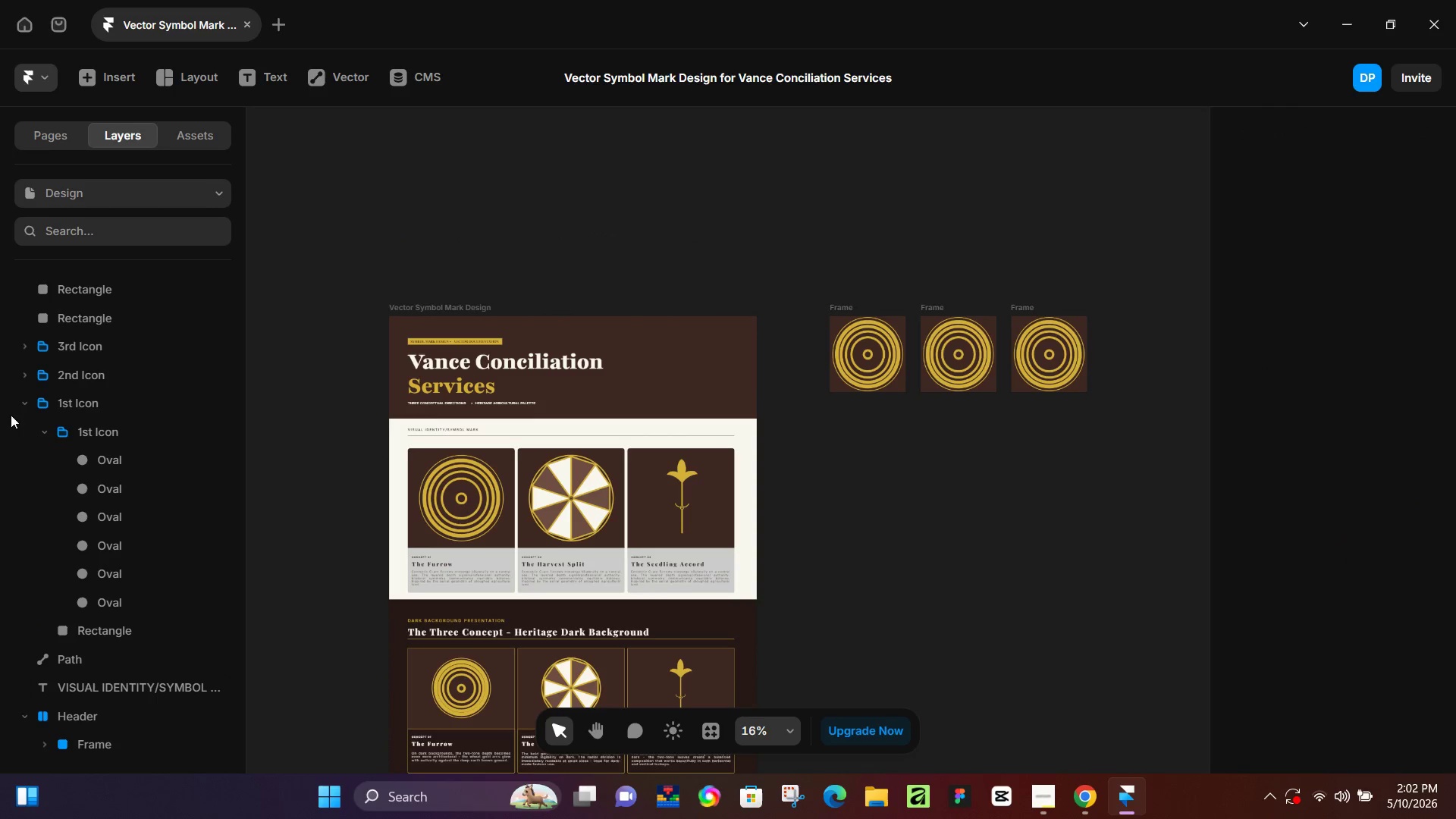 
left_click([49, 435])
 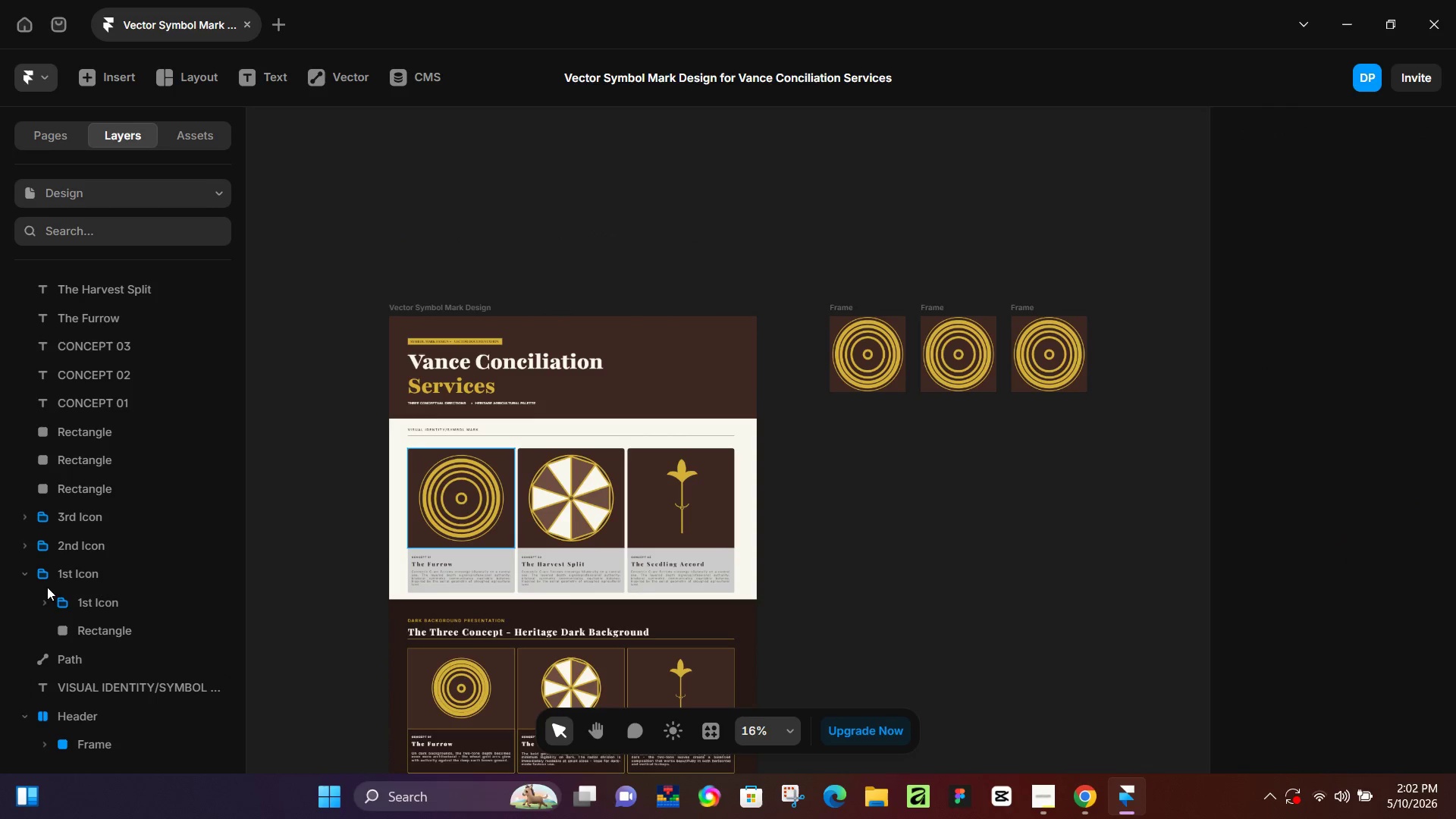 
left_click([26, 573])
 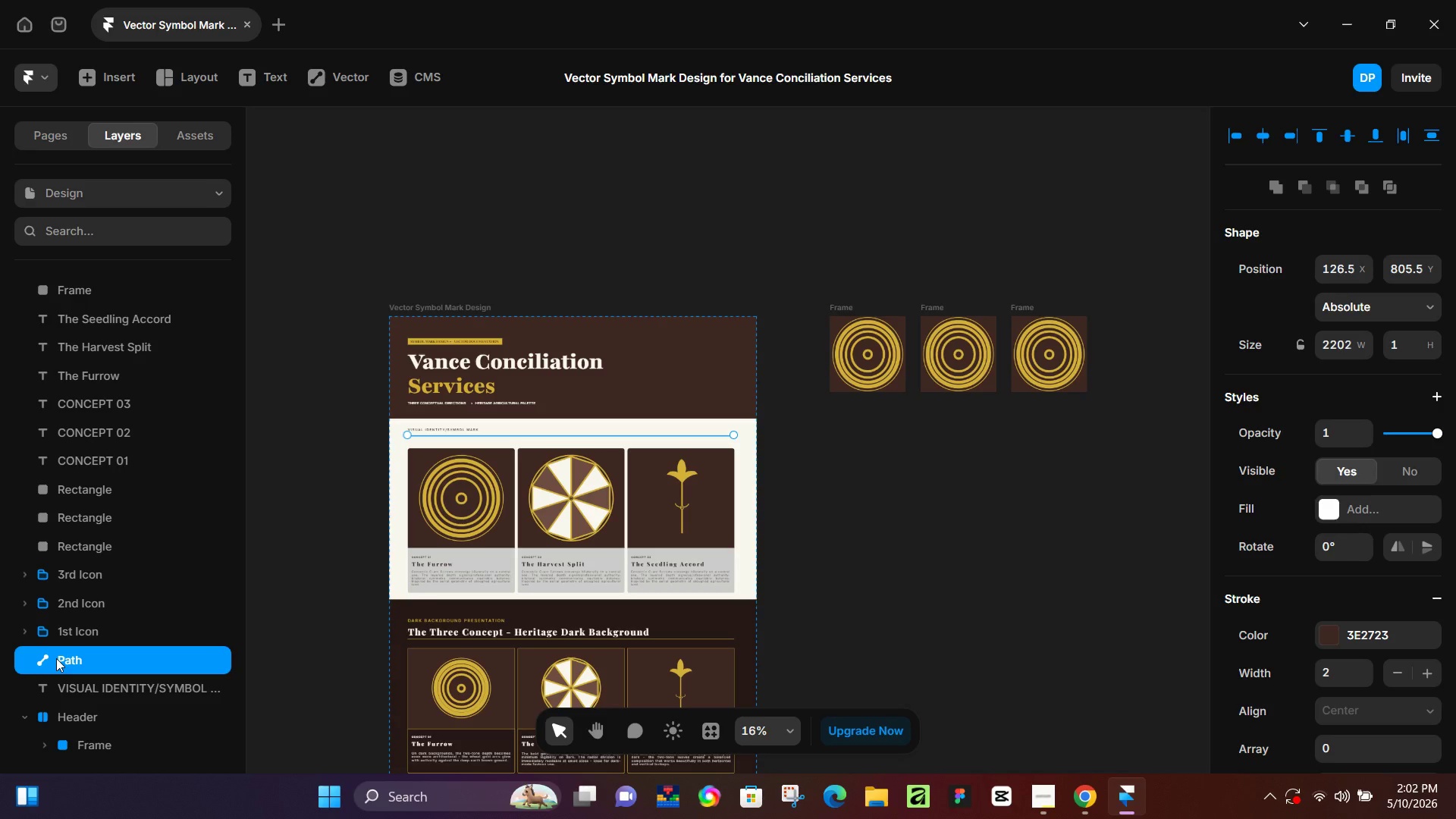 
hold_key(key=ShiftLeft, duration=0.53)
left_click([80, 686])
 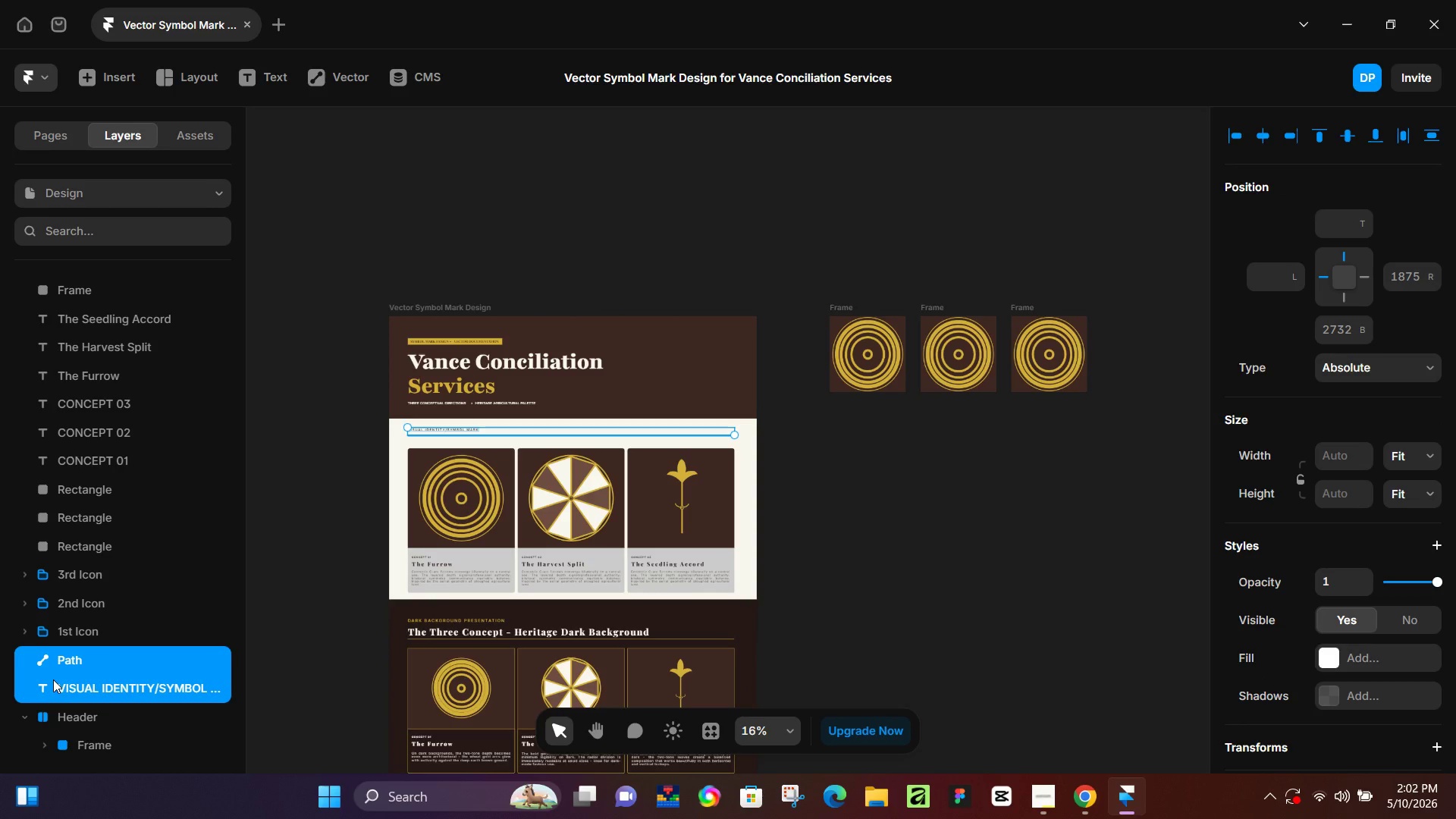 
hold_key(key=ControlLeft, duration=0.86)
 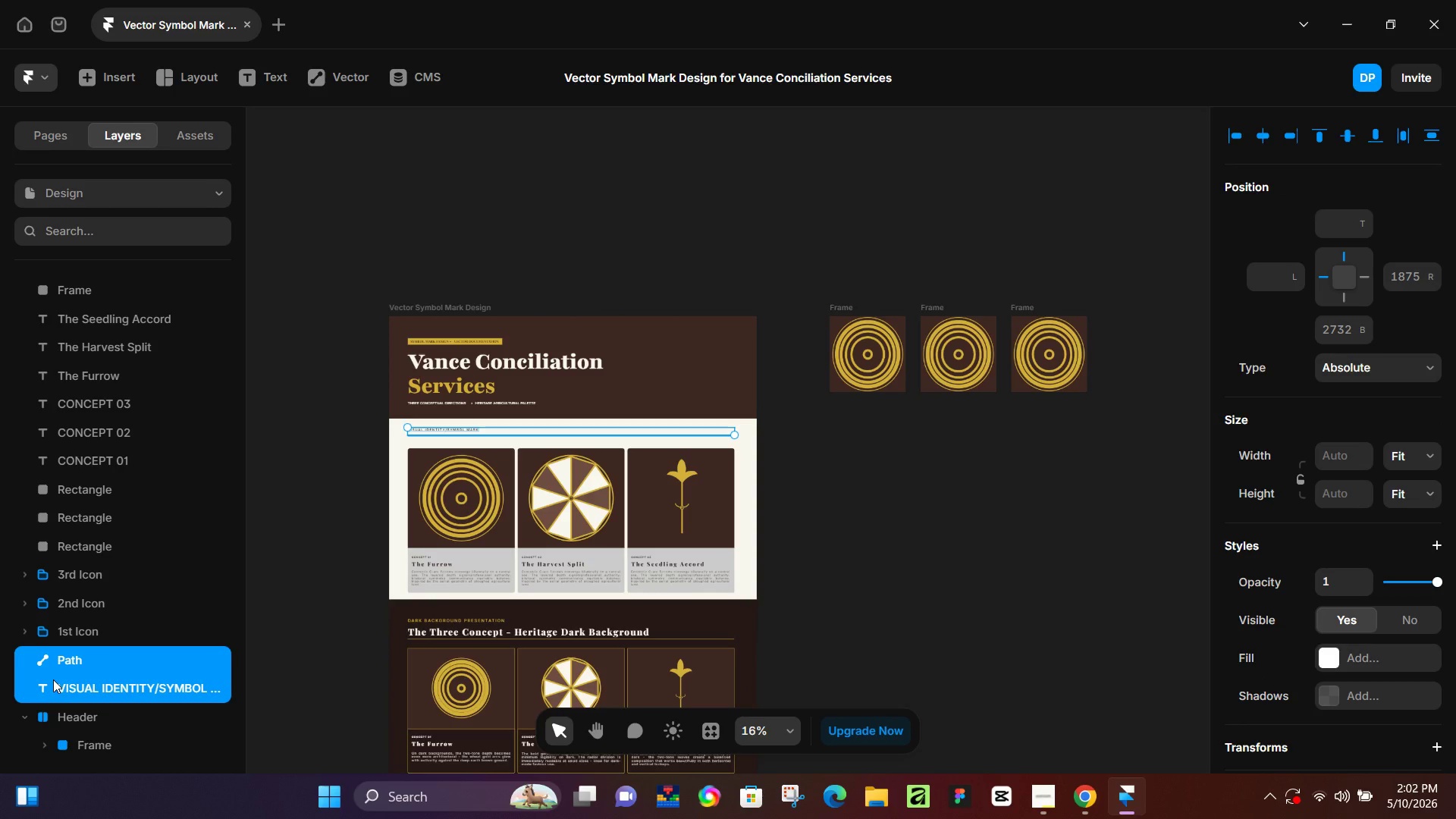 
key(Control+Enter)
 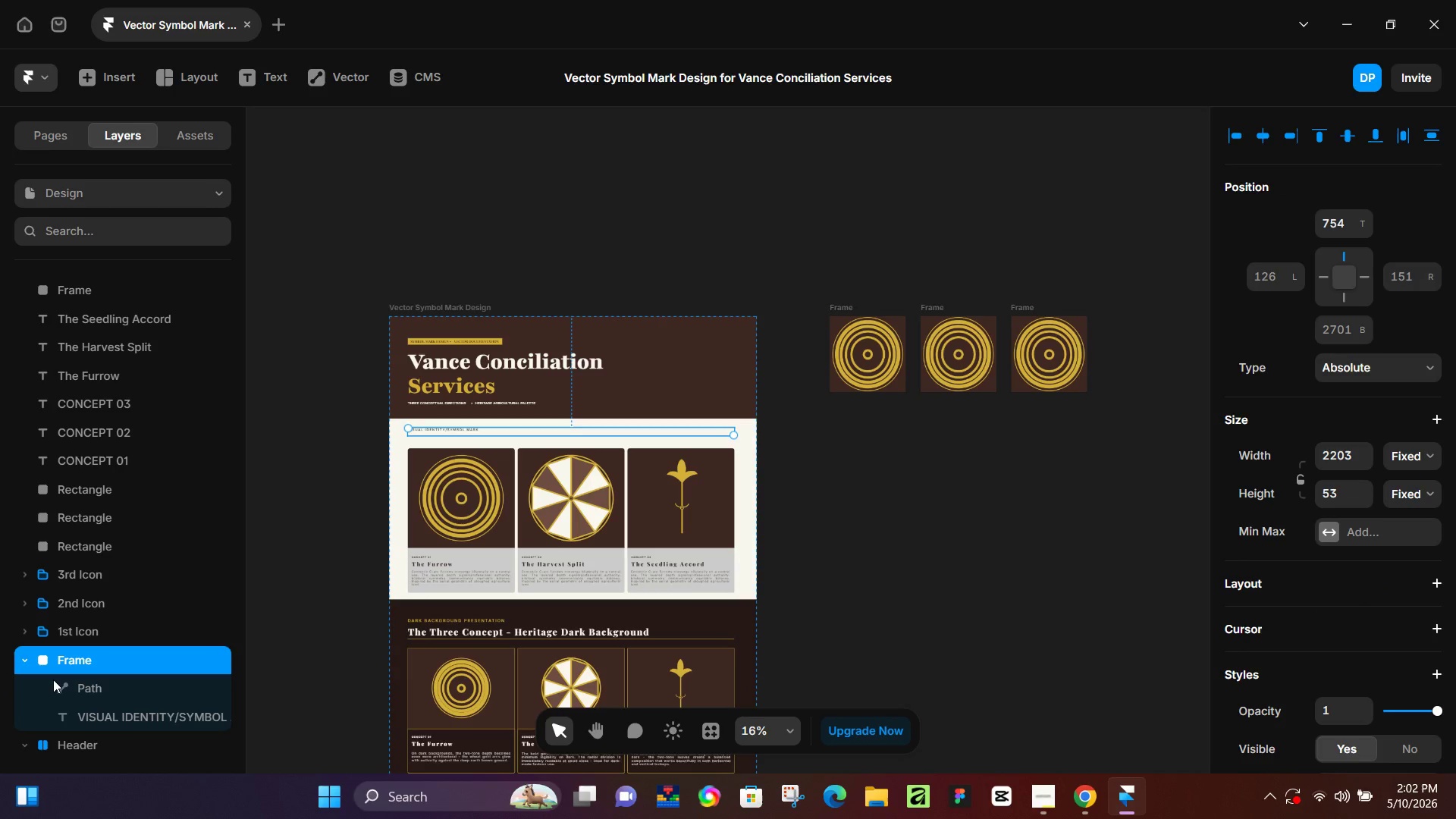 
key(Alt+Control+Enter)
 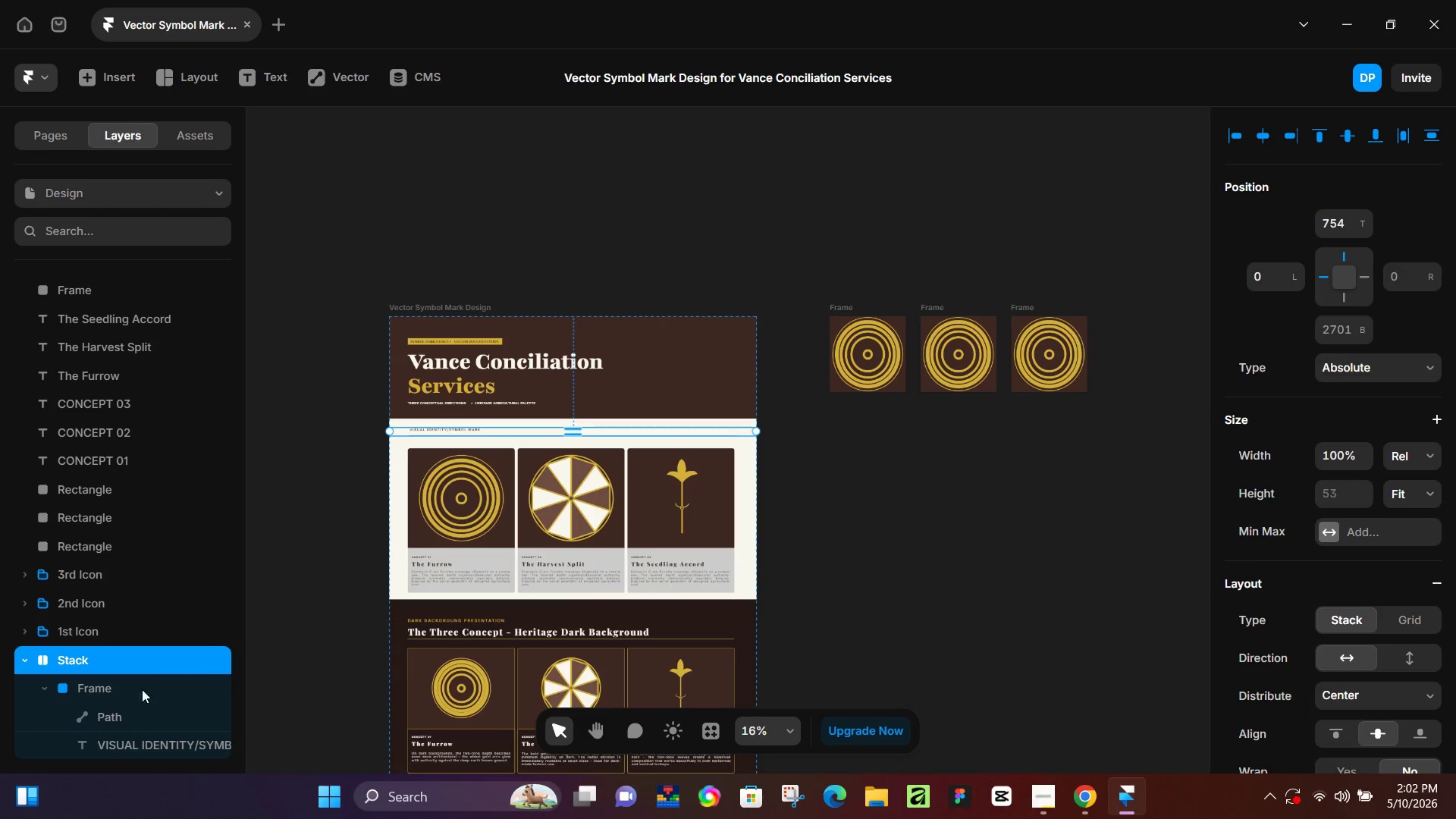 
double_click([155, 749])
 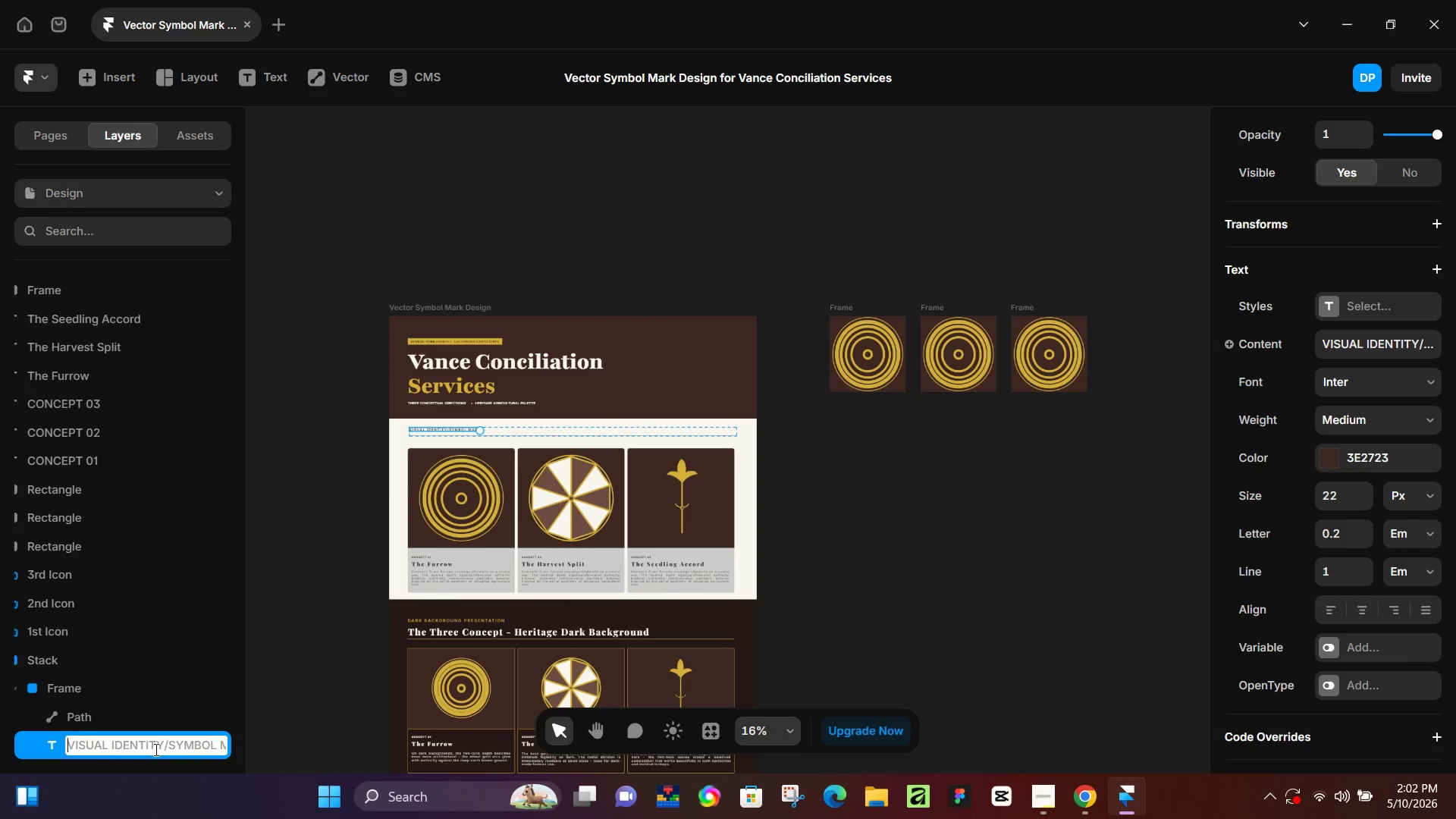 
triple_click([155, 749])
 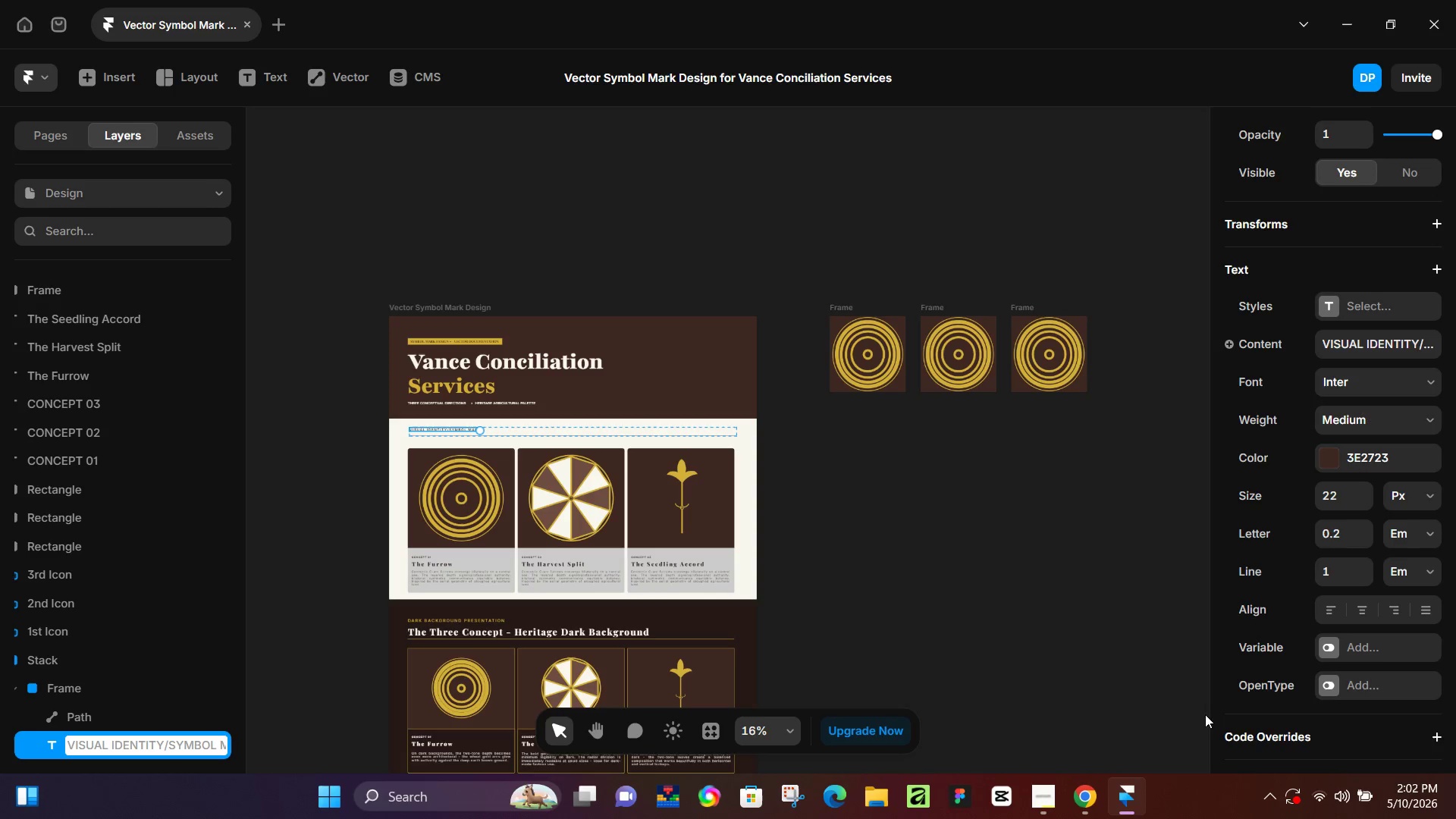 
scroll: coordinate [1435, 563], scroll_direction: down, amount: 5.0
 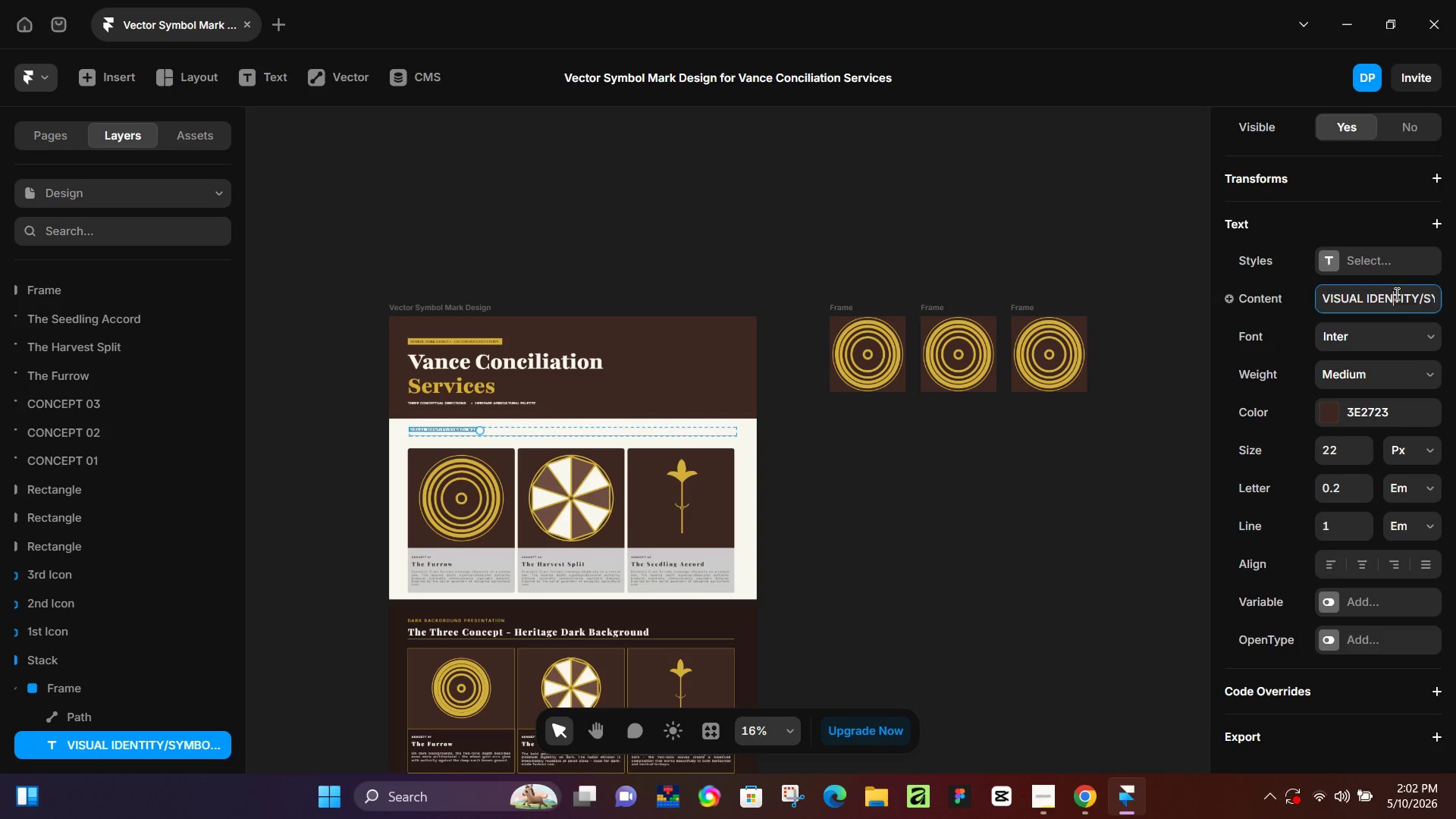 
key(Control+A)
 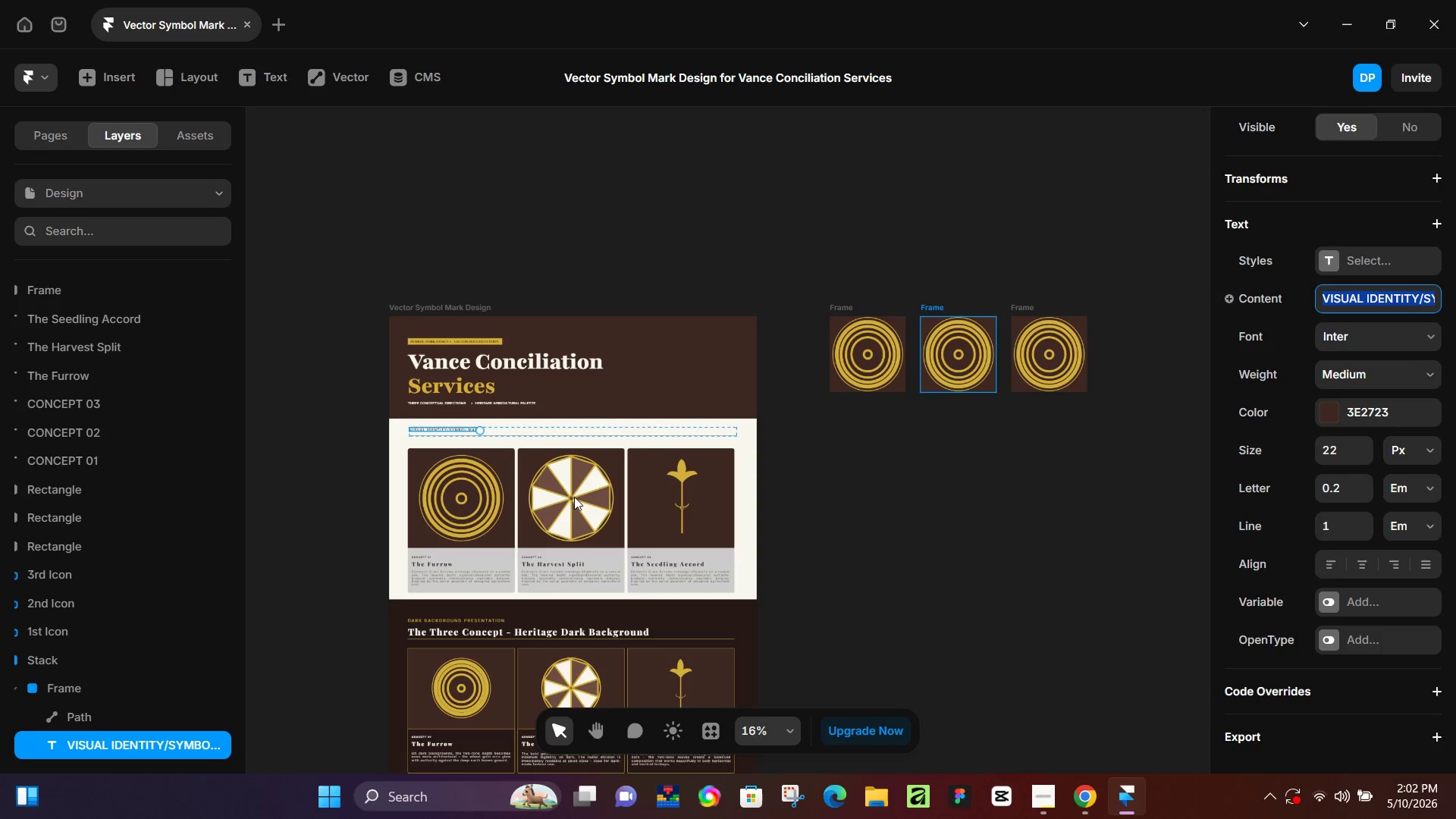 
key(Control+C)
 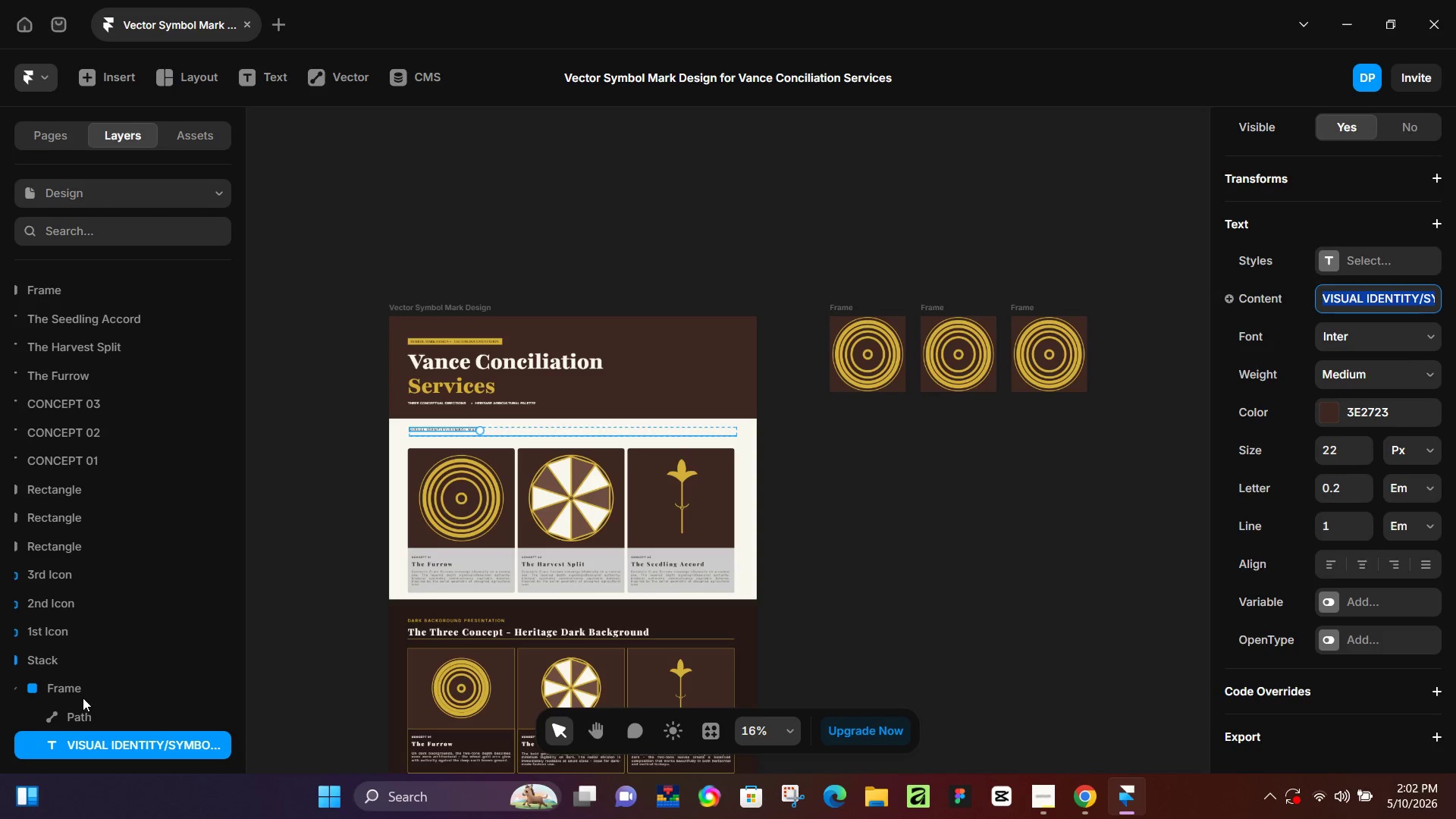 
left_click([71, 687])
 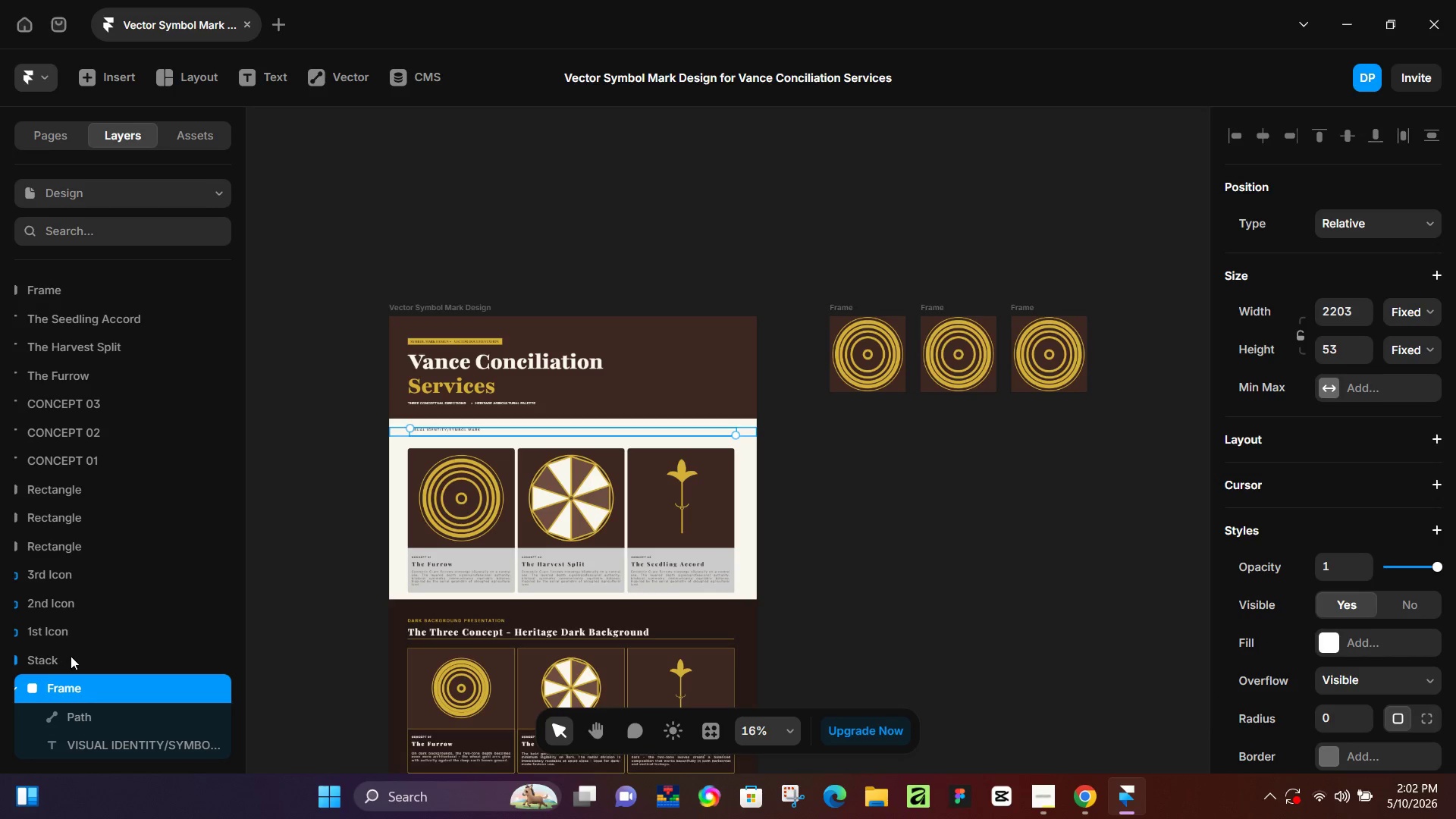 
left_click([74, 657])
 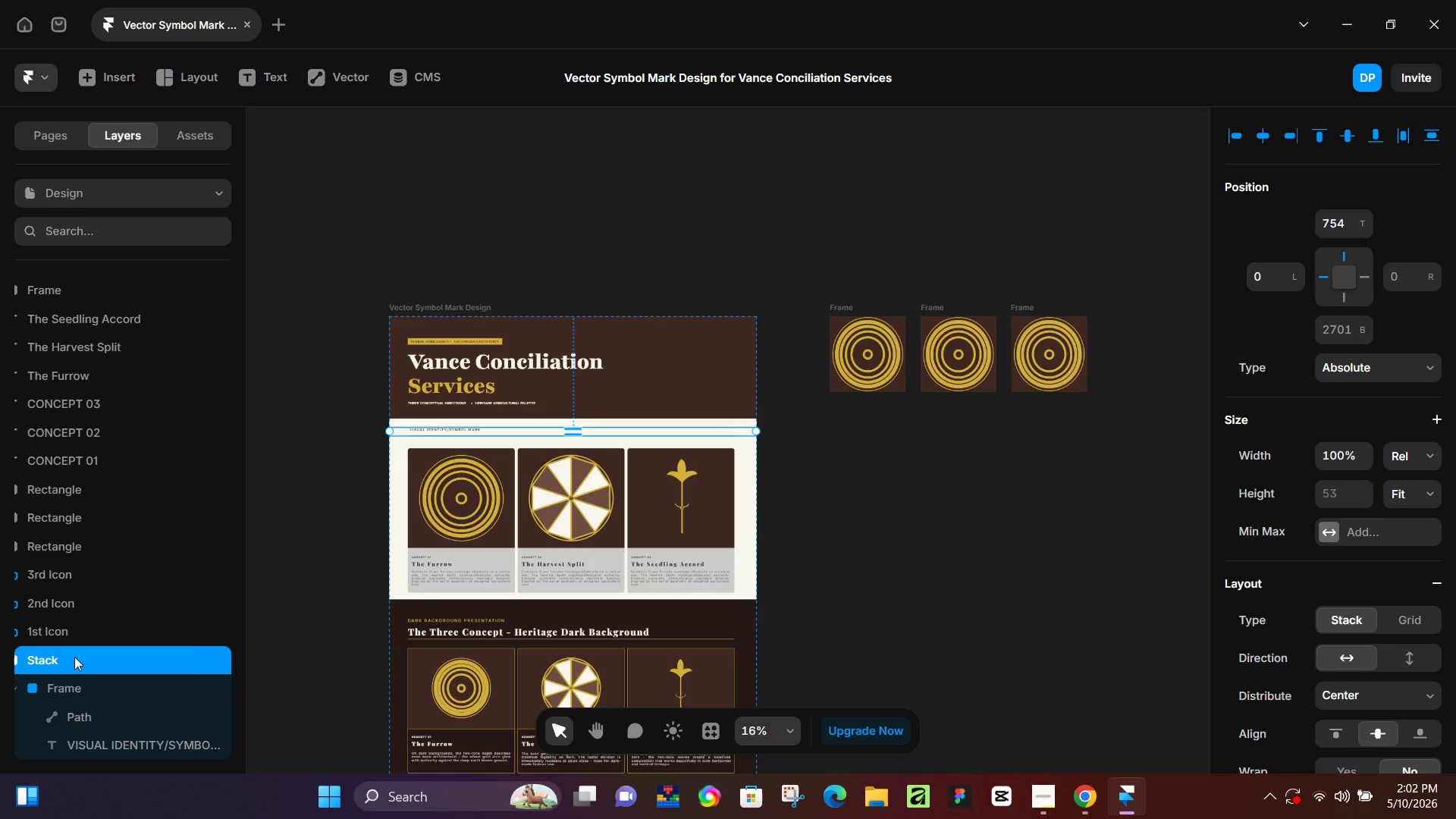 
double_click([74, 657])
 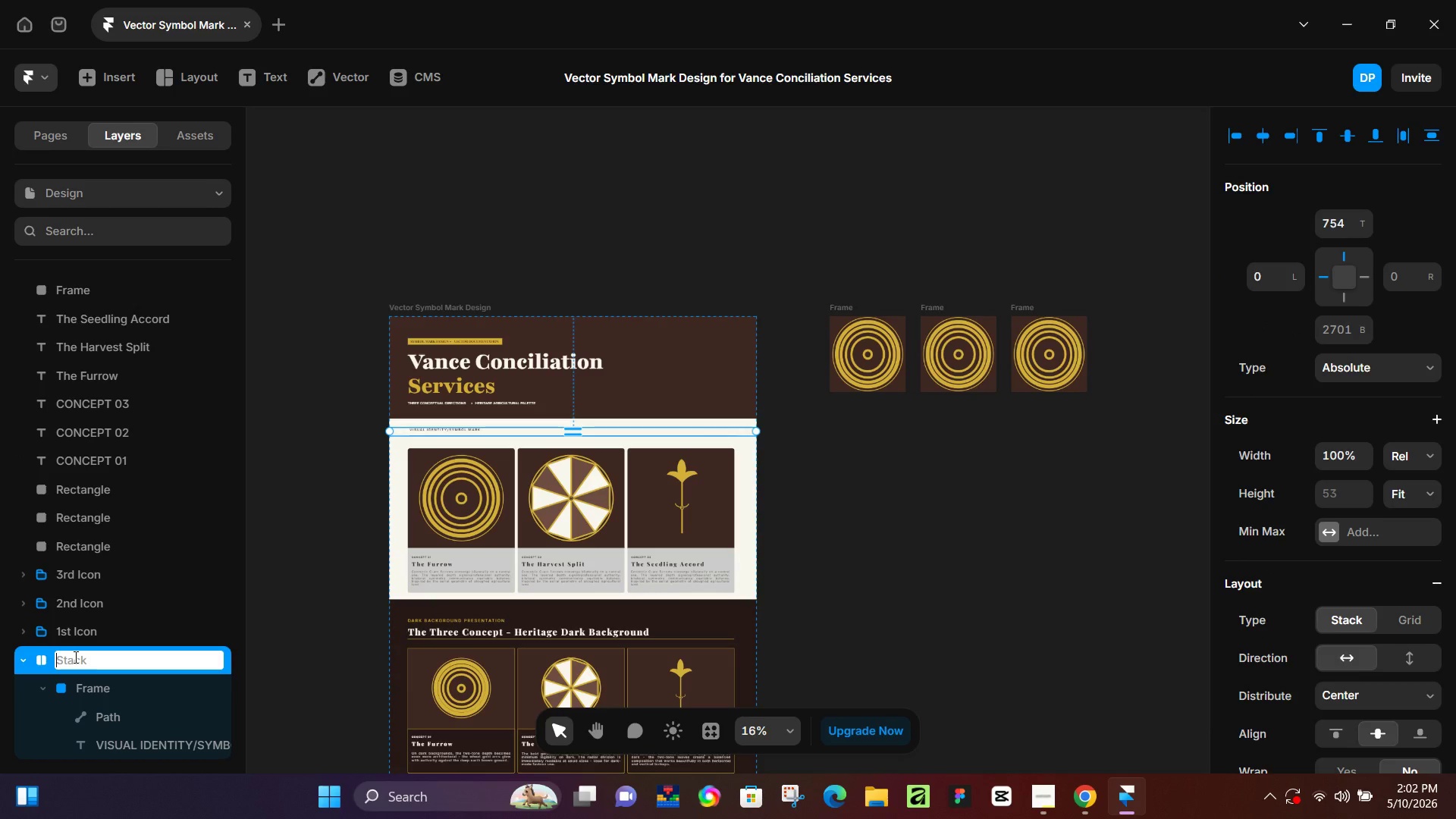 
key(Control+V)
 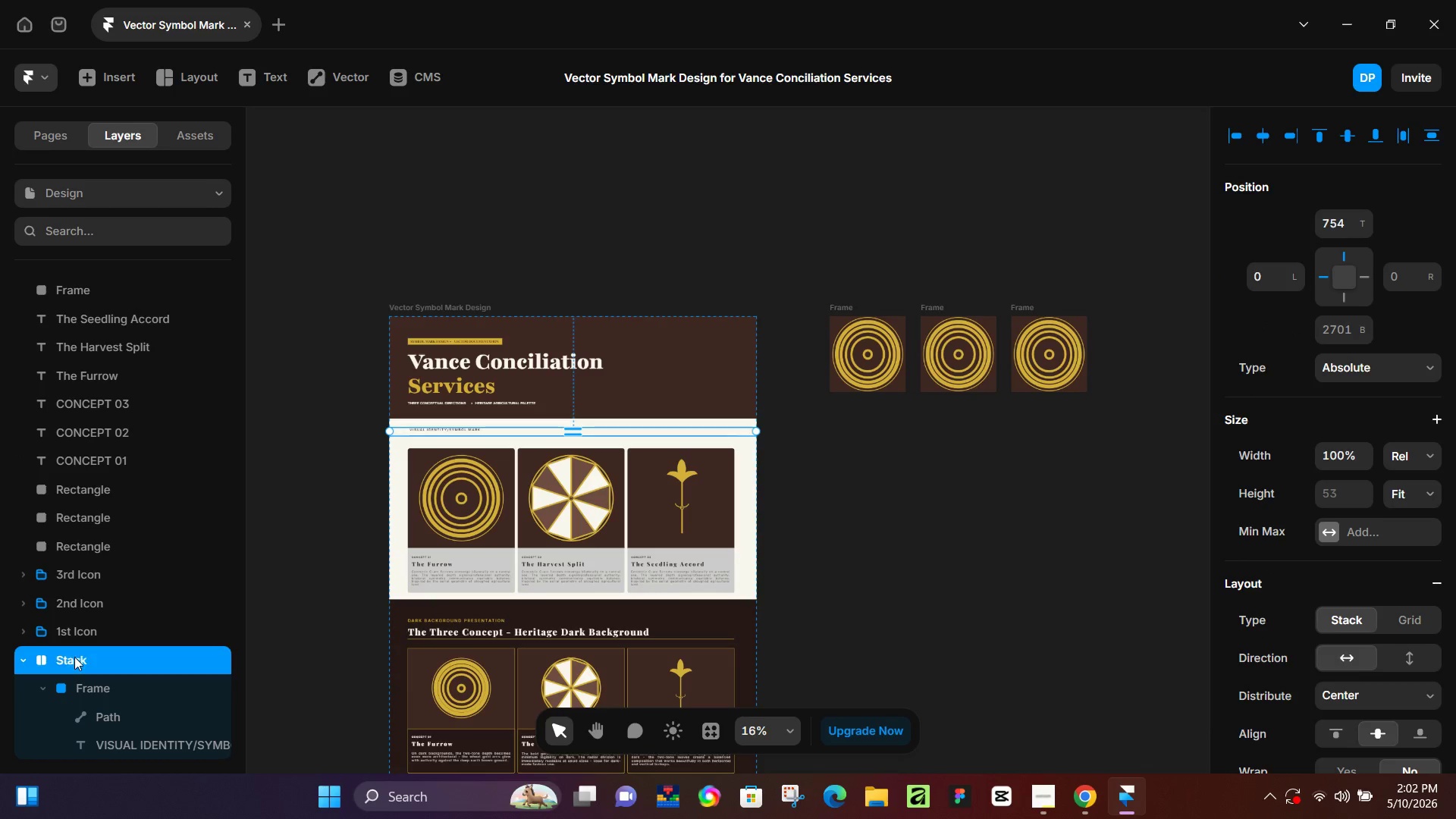 
key(NumpadEnter)
 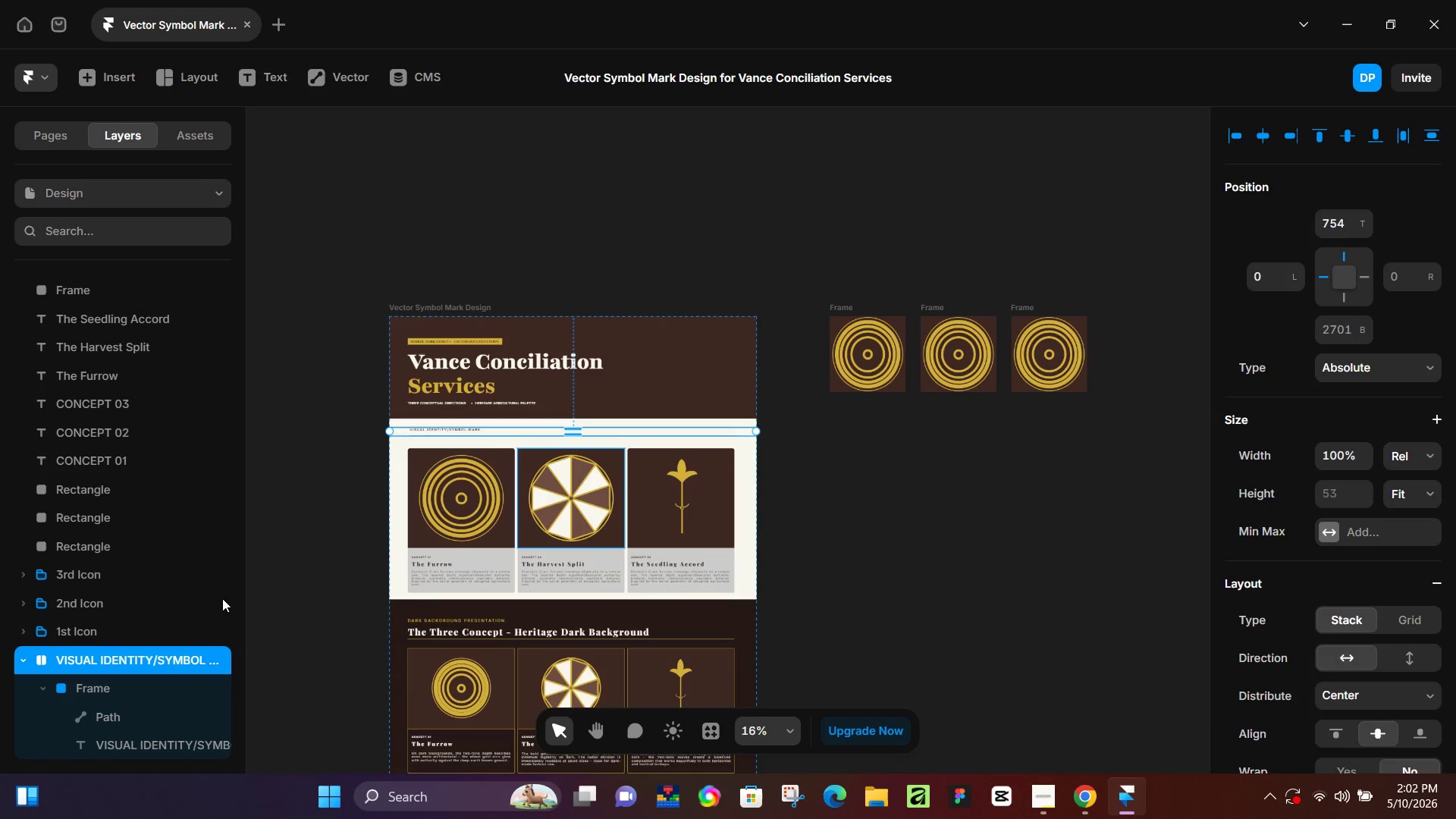 
left_click([359, 584])
 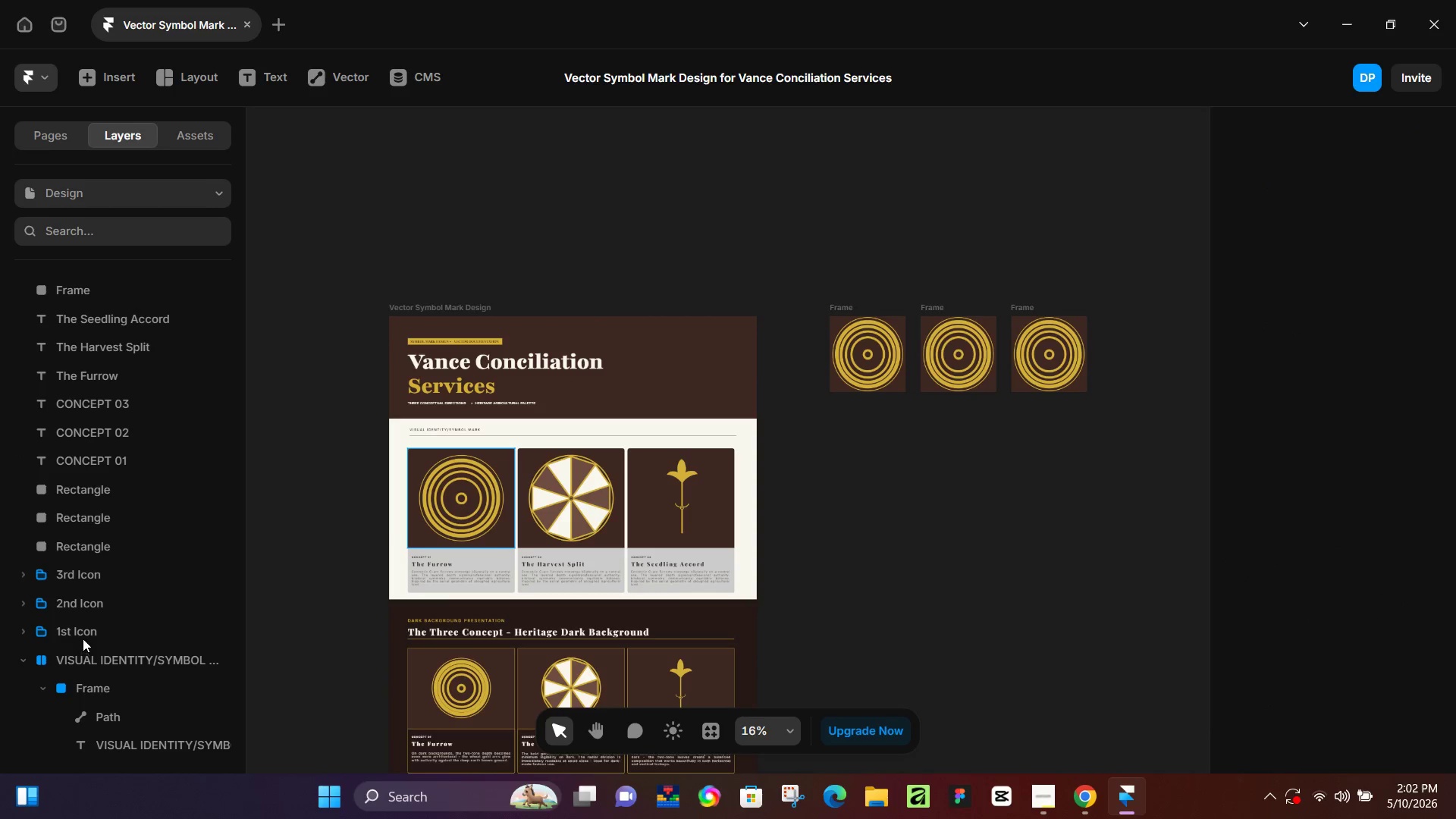 
left_click([86, 633])
 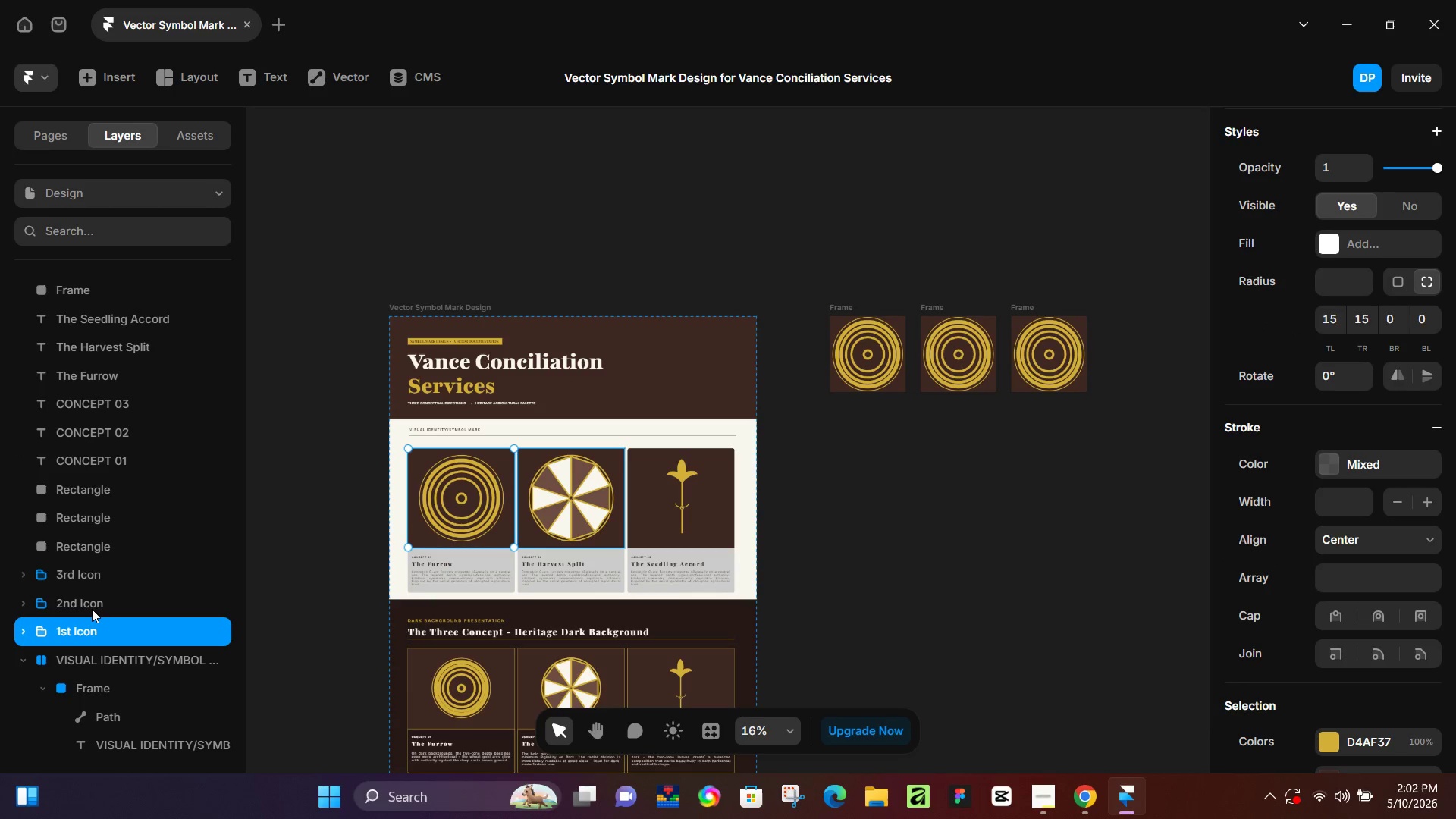 
hold_key(key=ShiftLeft, duration=1.5)
double_click([94, 572])
 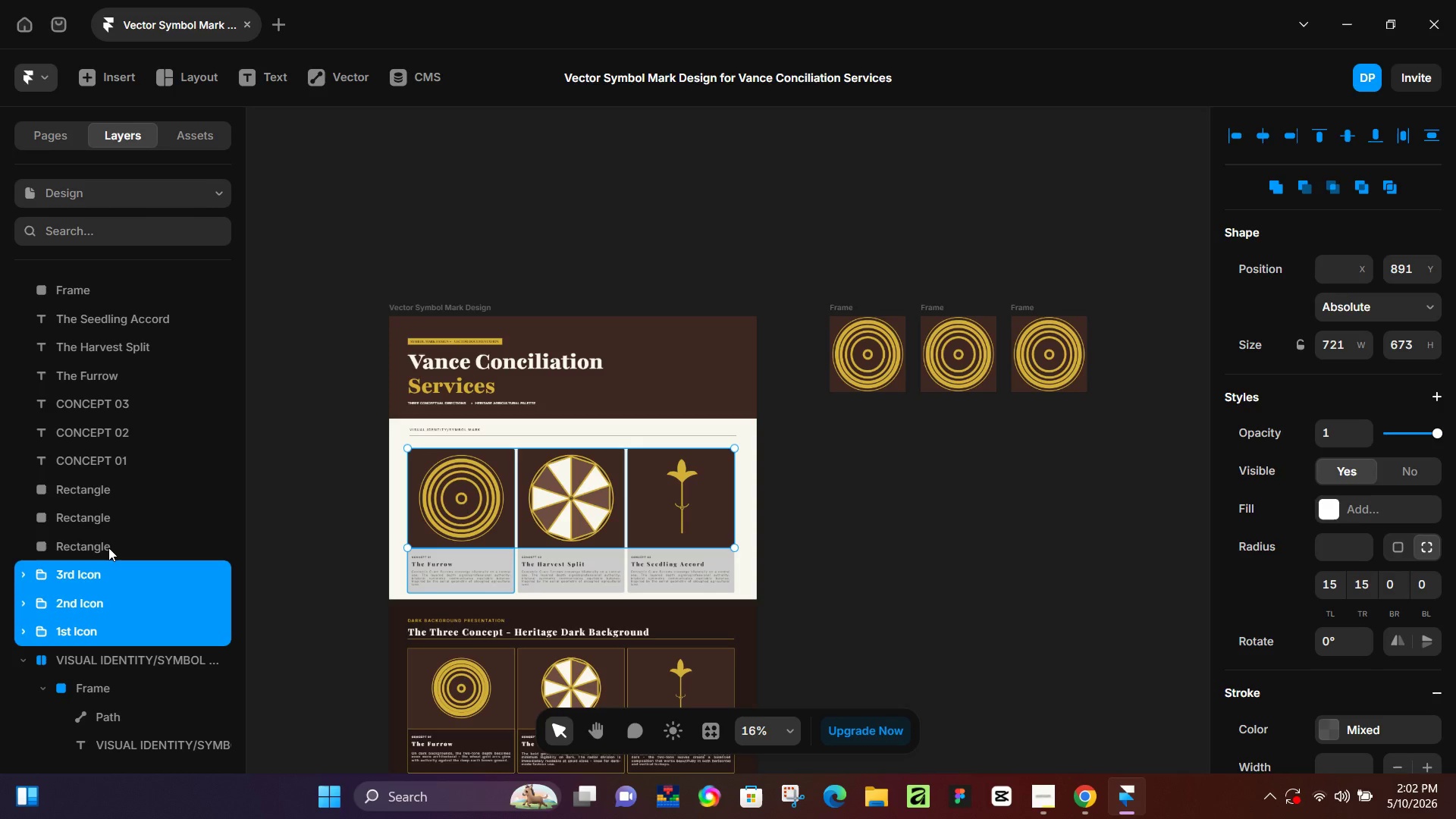 
left_click([110, 544])
 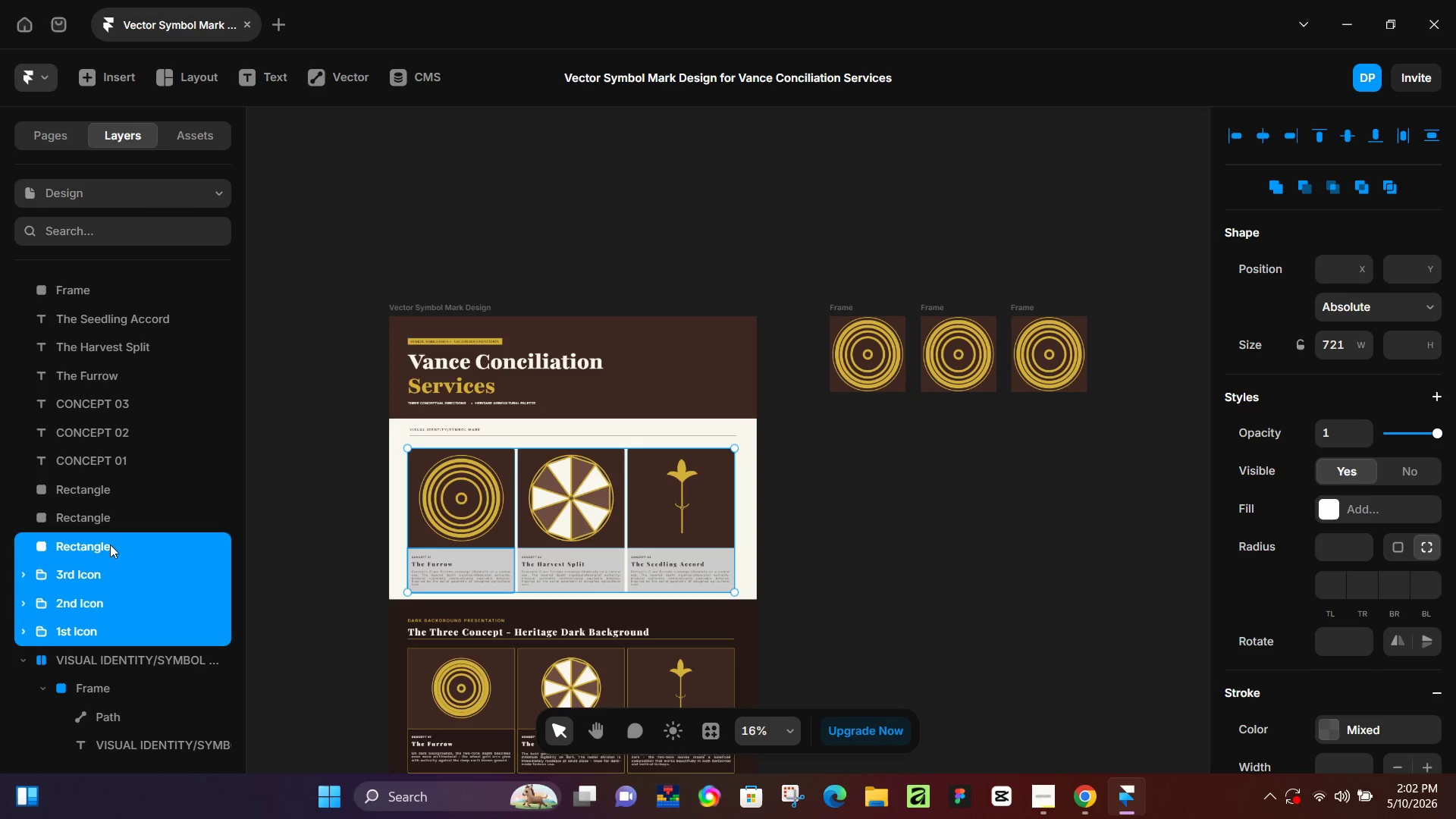 
hold_key(key=ShiftLeft, duration=1.5)
left_click([115, 521])
 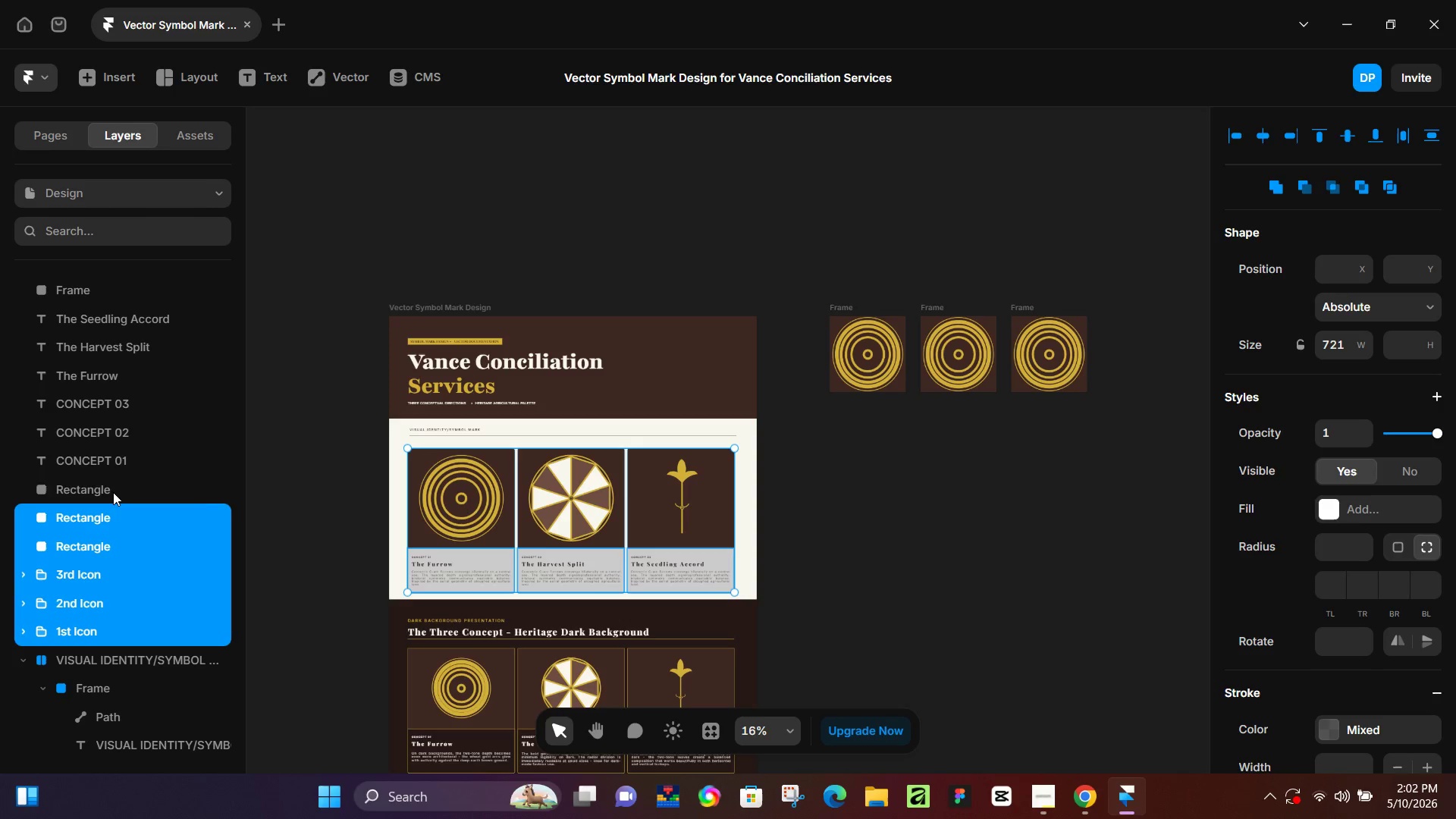 
left_click([113, 492])
 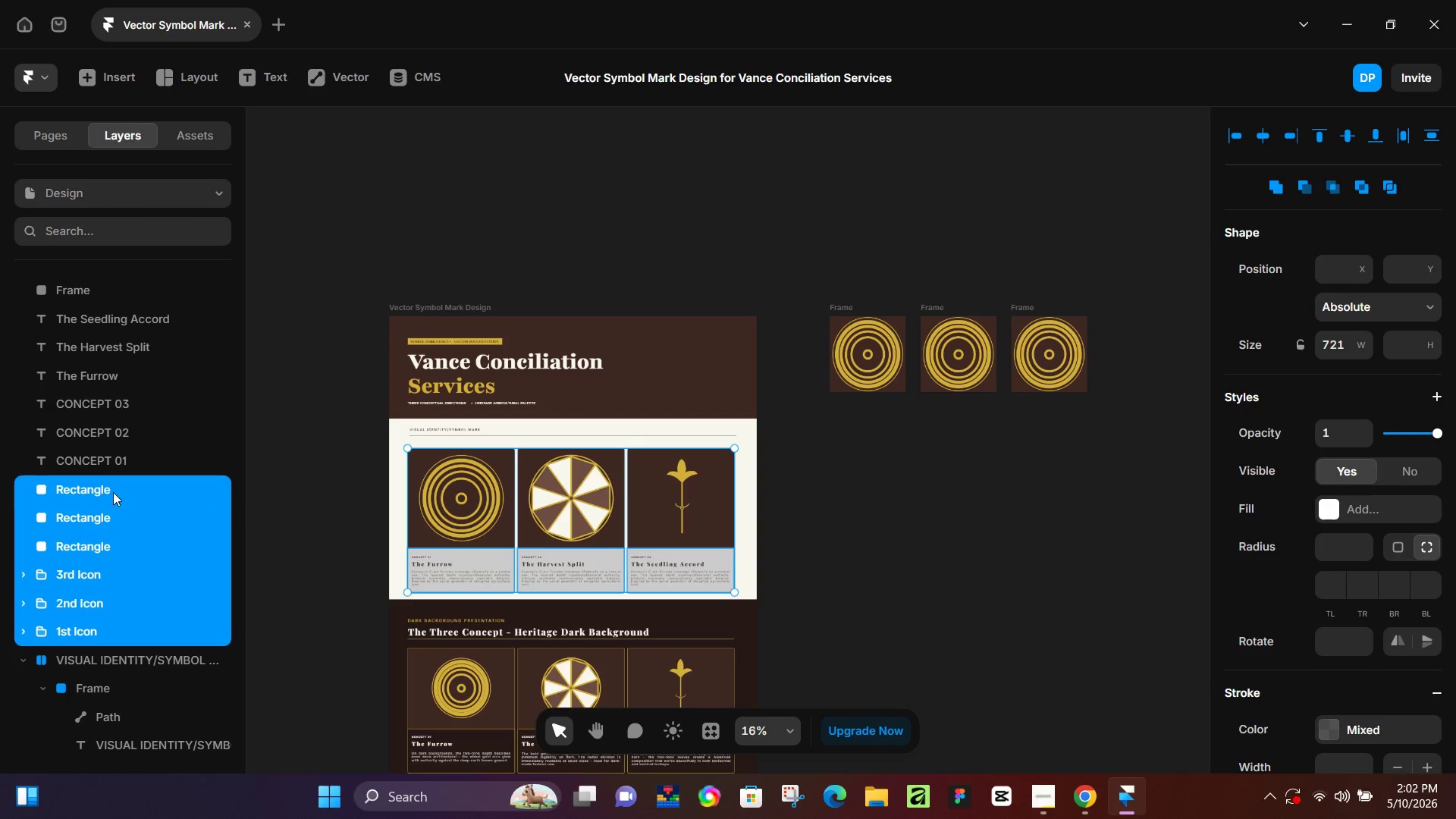 
hold_key(key=ShiftLeft, duration=1.5)
left_click([115, 453])
 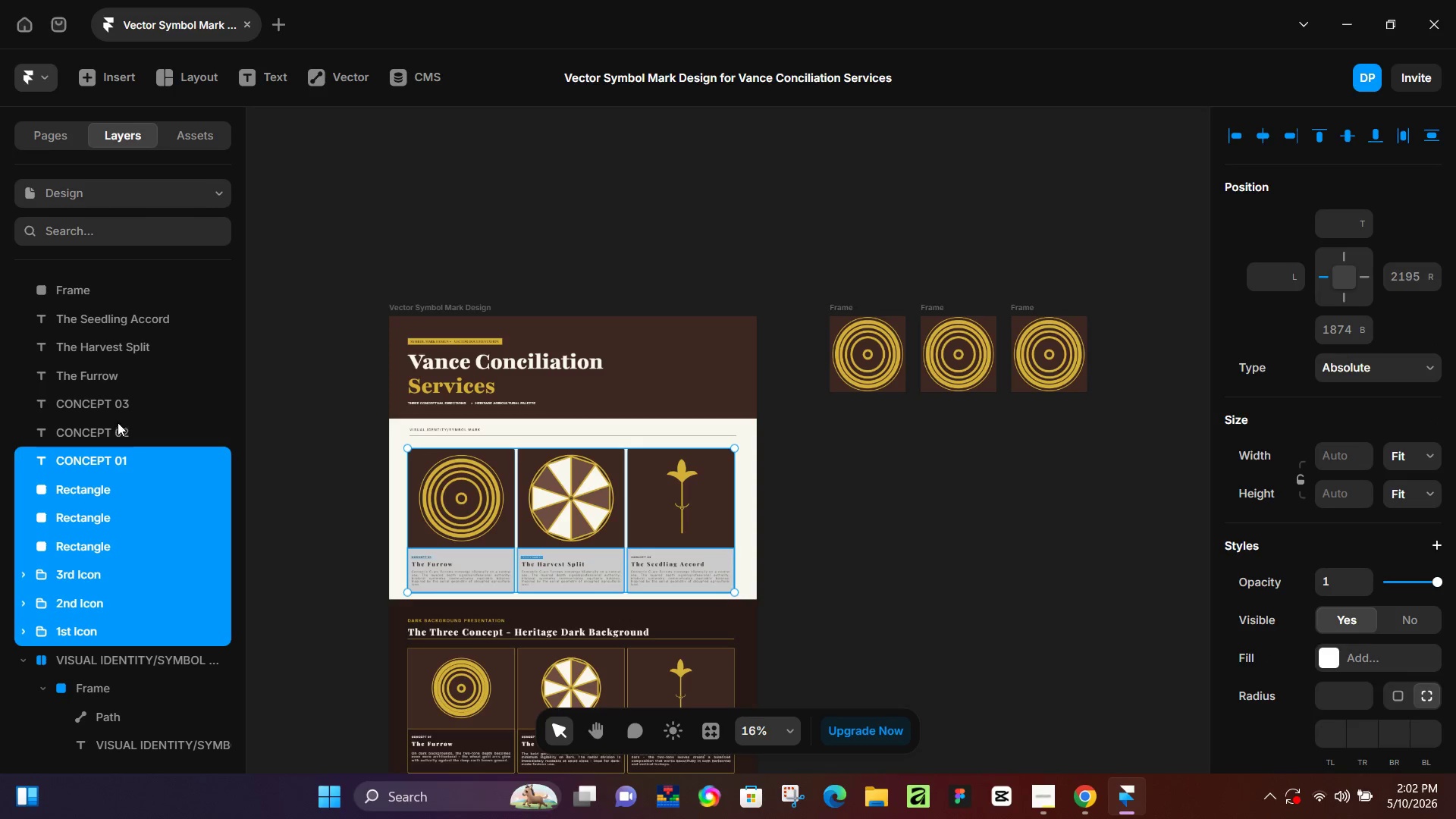 
double_click([118, 422])
 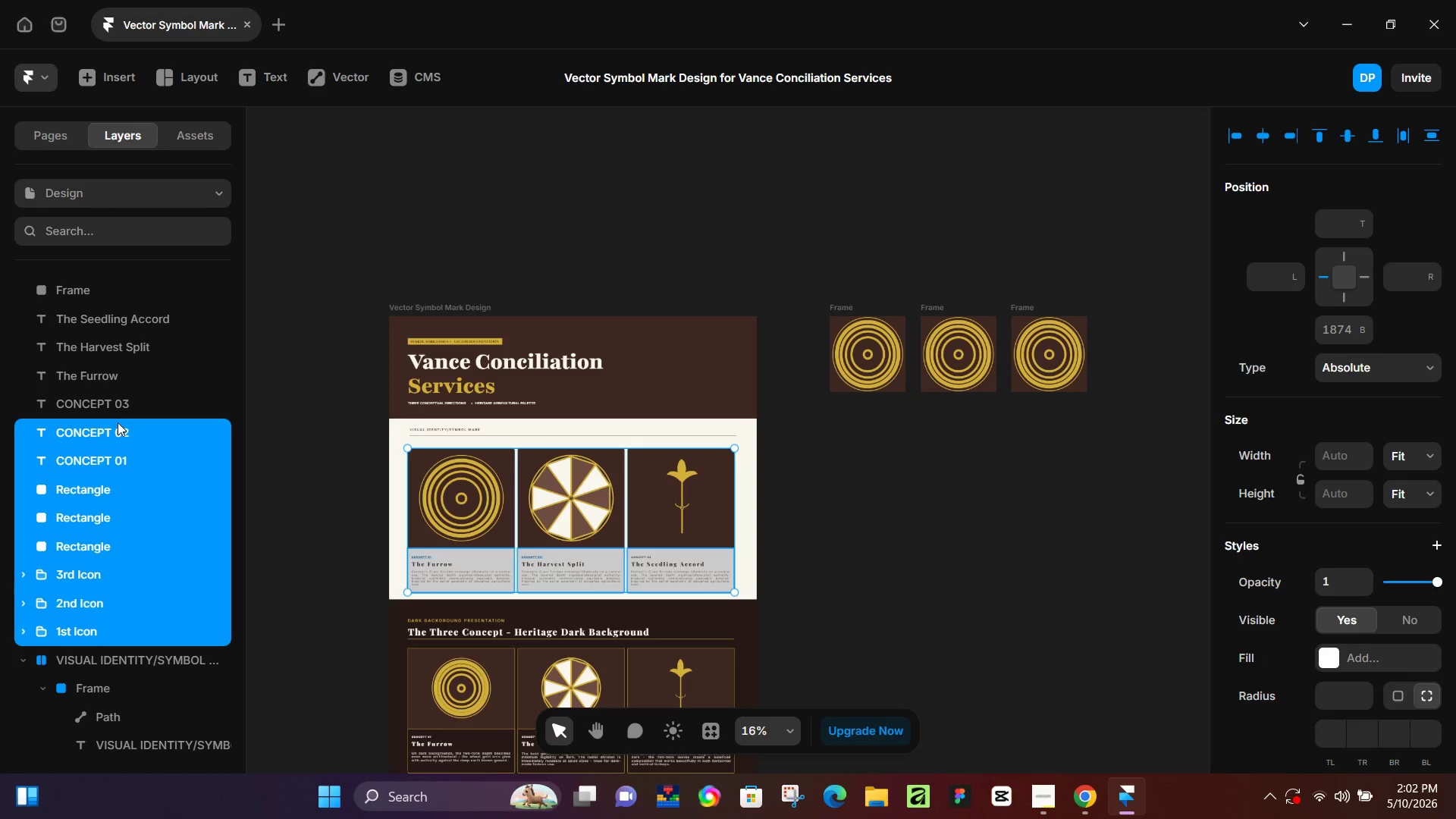 
hold_key(key=ShiftLeft, duration=1.5)
triple_click([118, 401])
 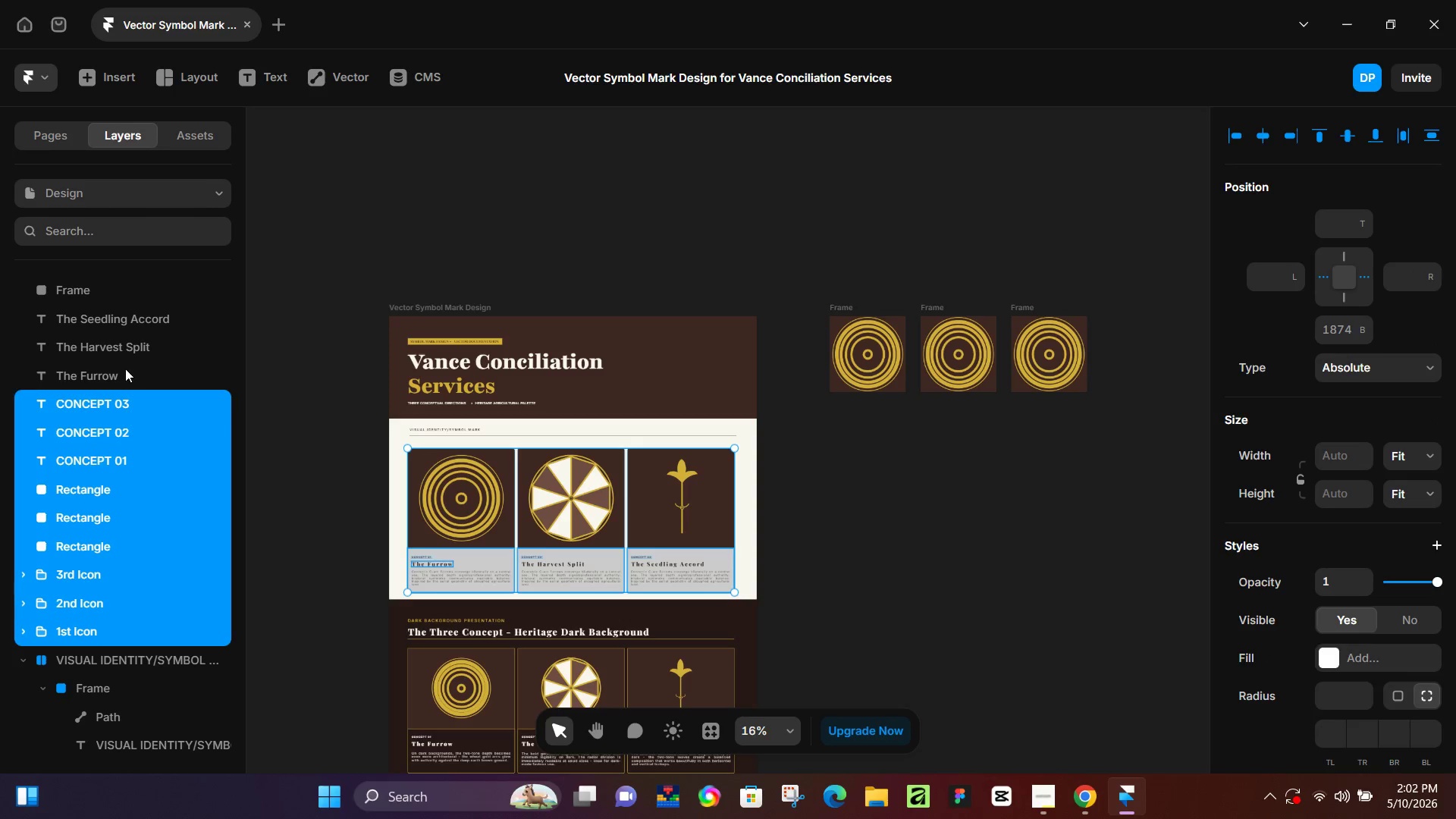 
triple_click([125, 369])
 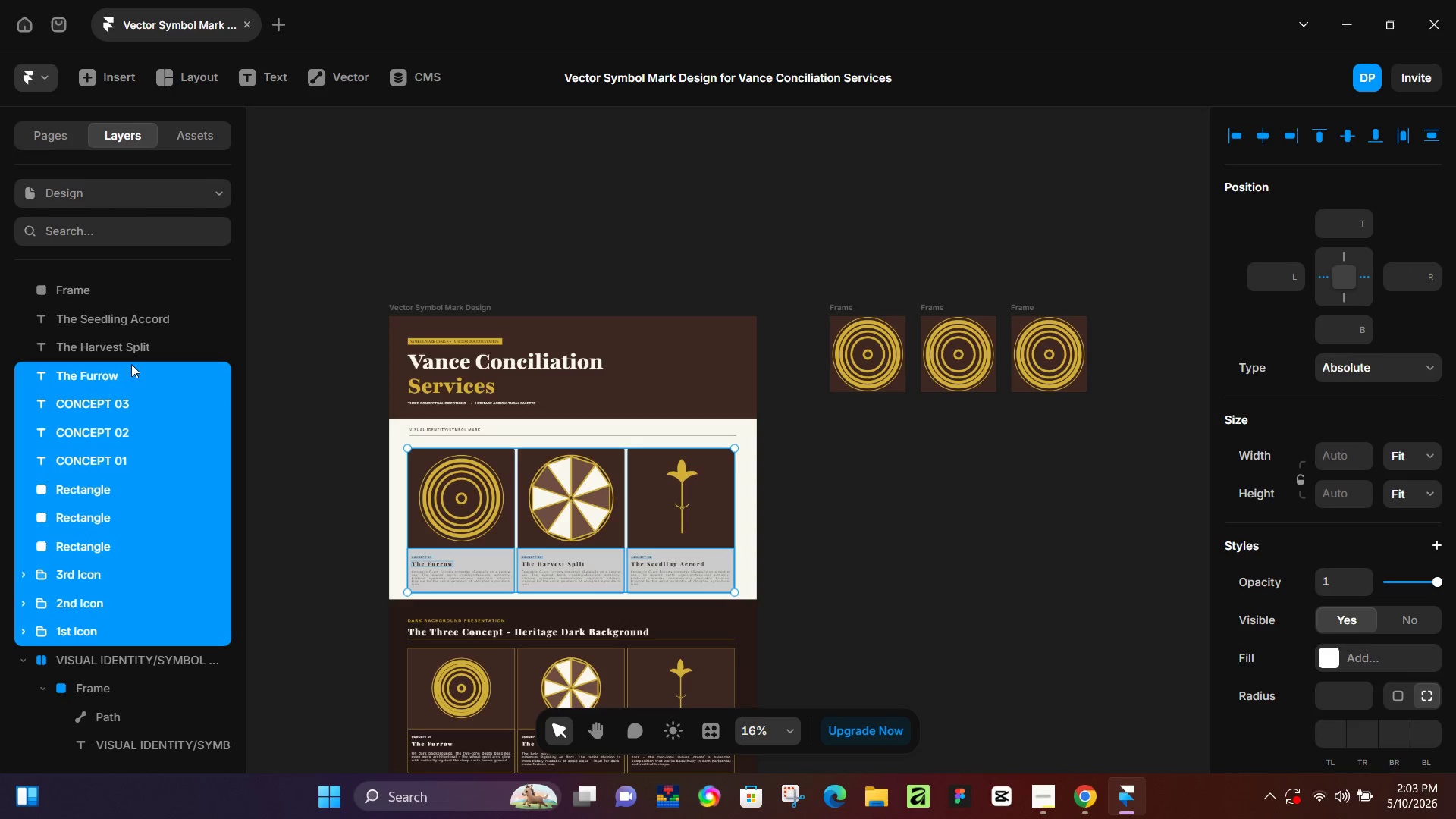 
hold_key(key=ShiftLeft, duration=1.26)
left_click([137, 350])
 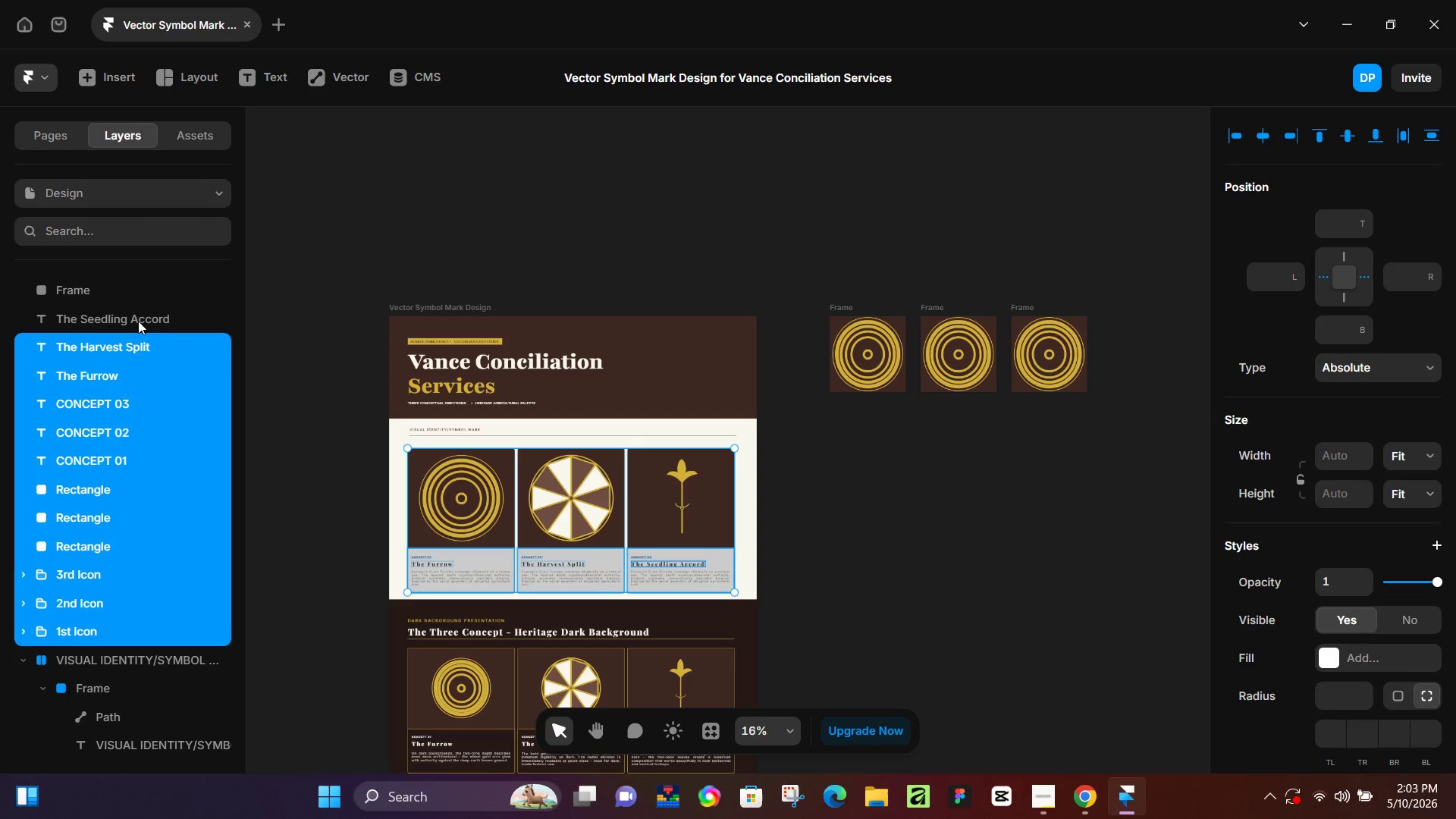 
double_click([138, 321])
 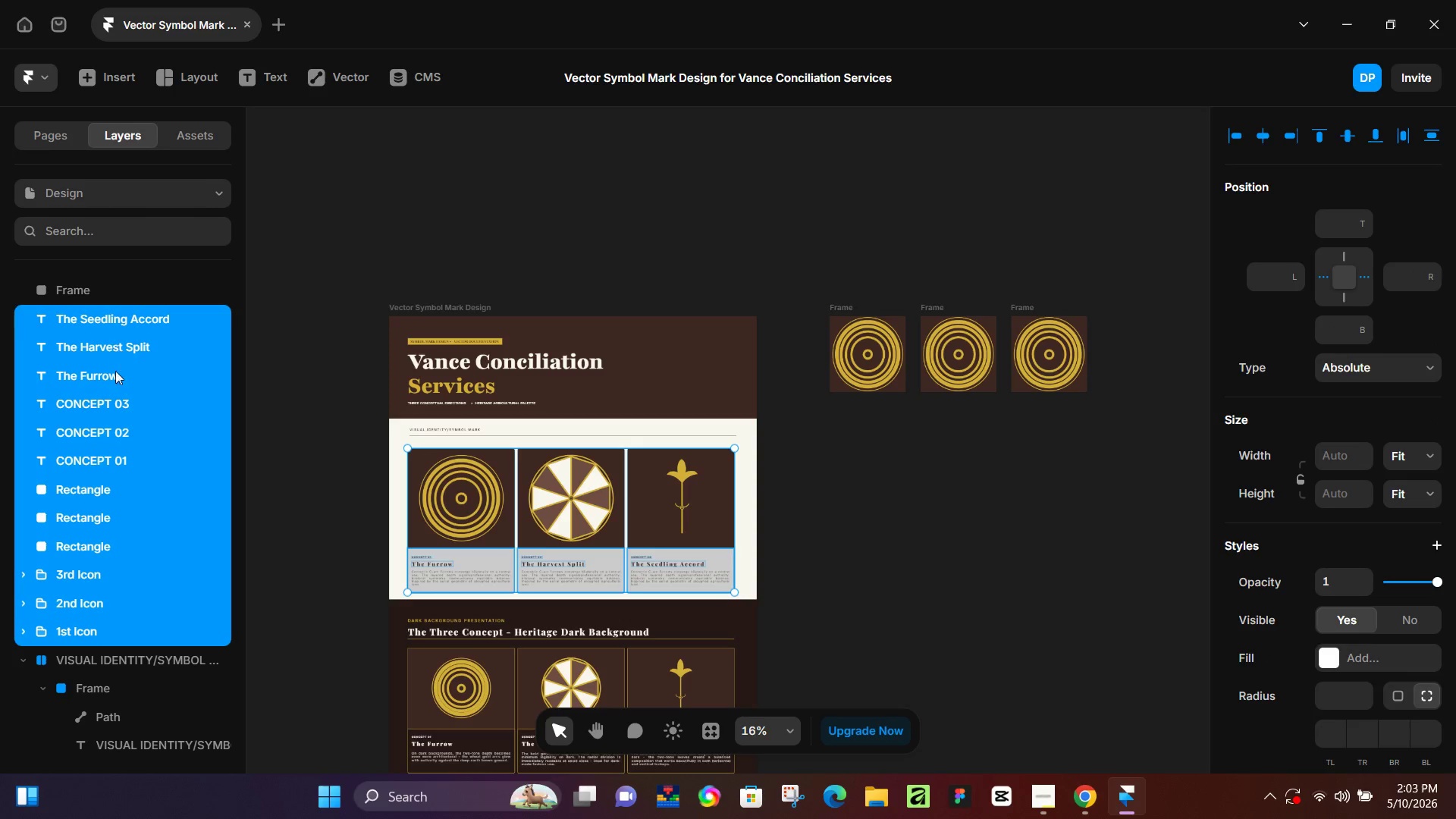 
scroll: coordinate [116, 376], scroll_direction: up, amount: 1.0
 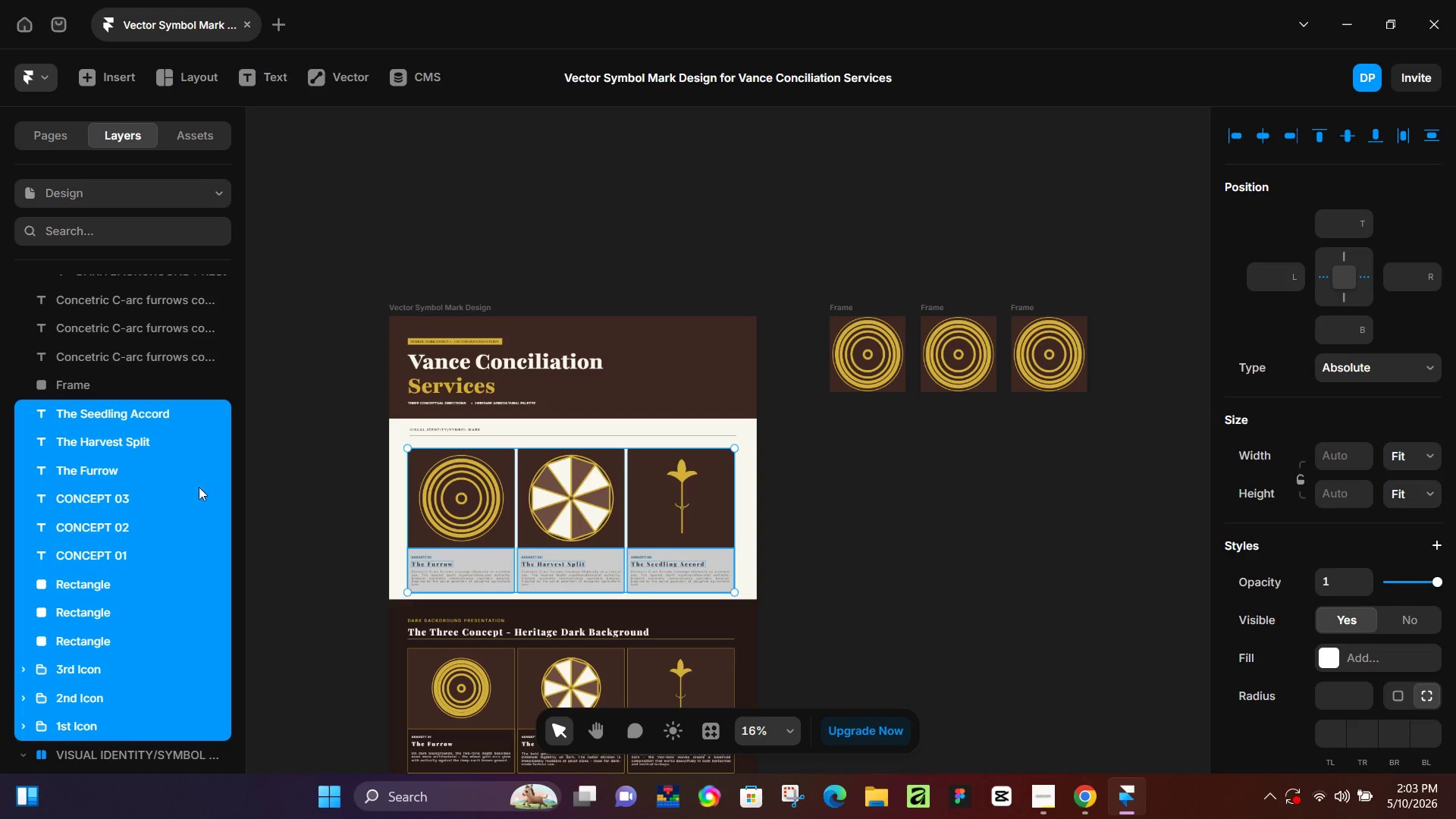 
wait(11.44)
 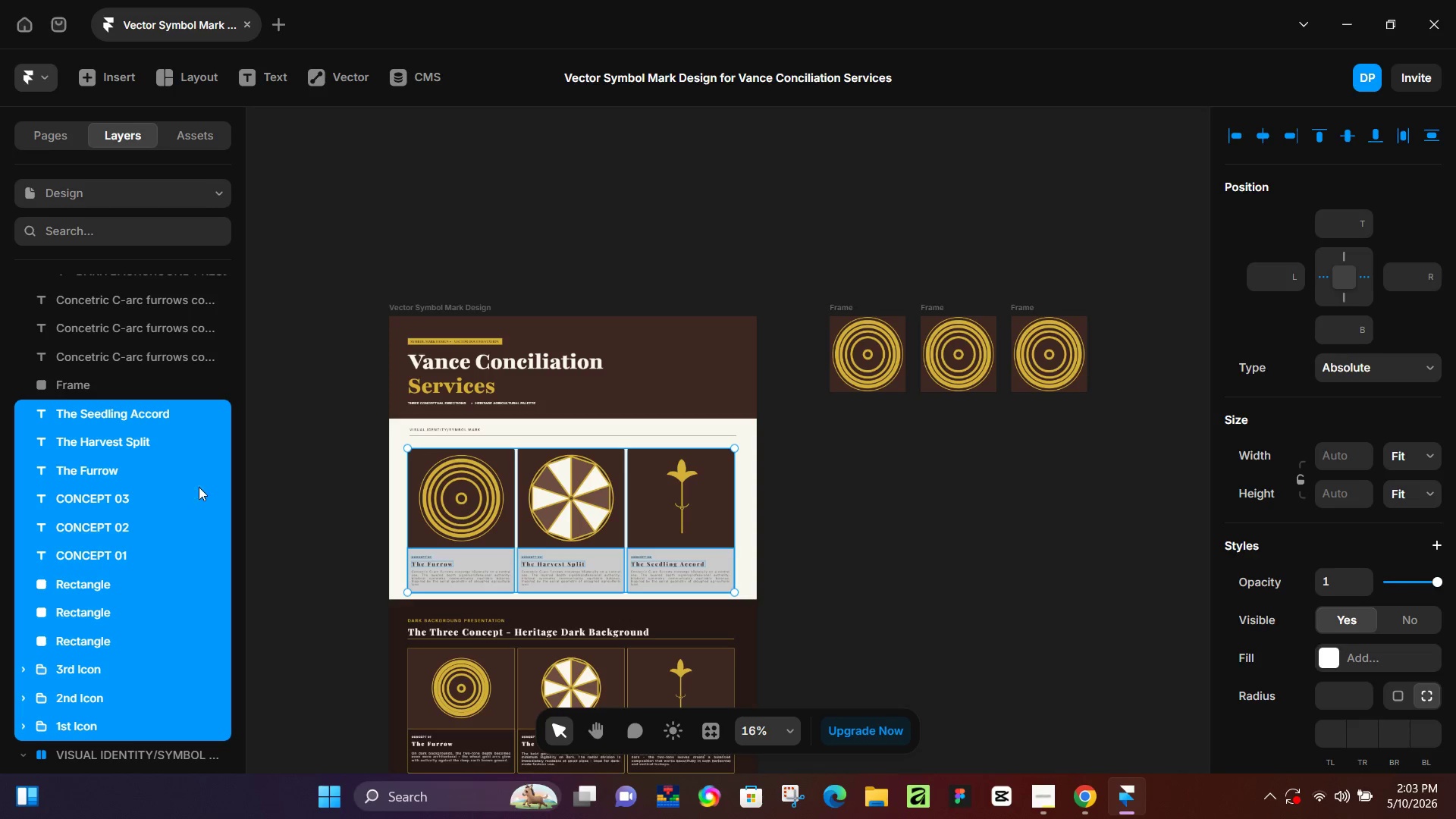 
hold_key(key=ControlLeft, duration=1.52)
left_click([101, 353])
 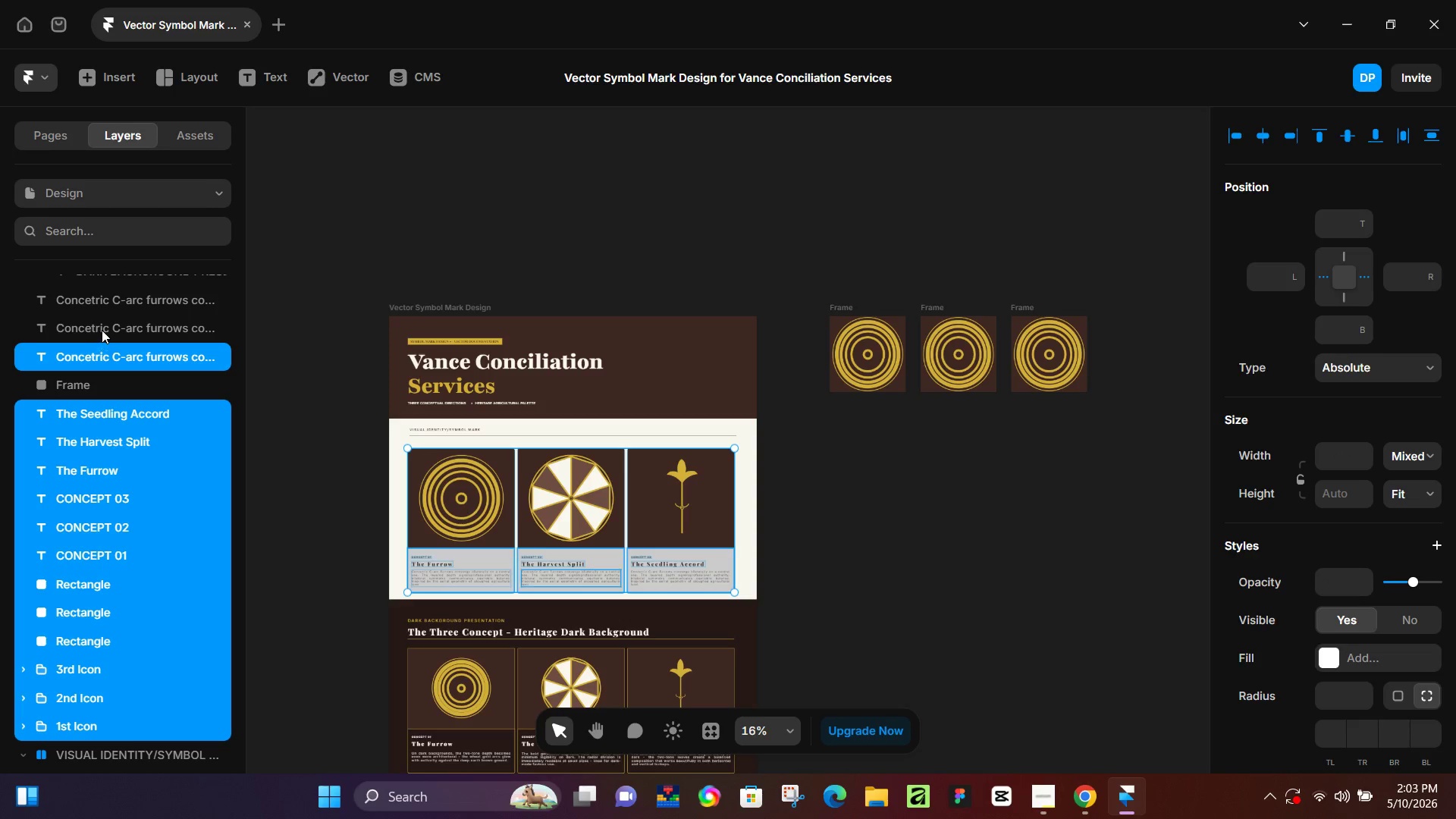 
double_click([102, 330])
 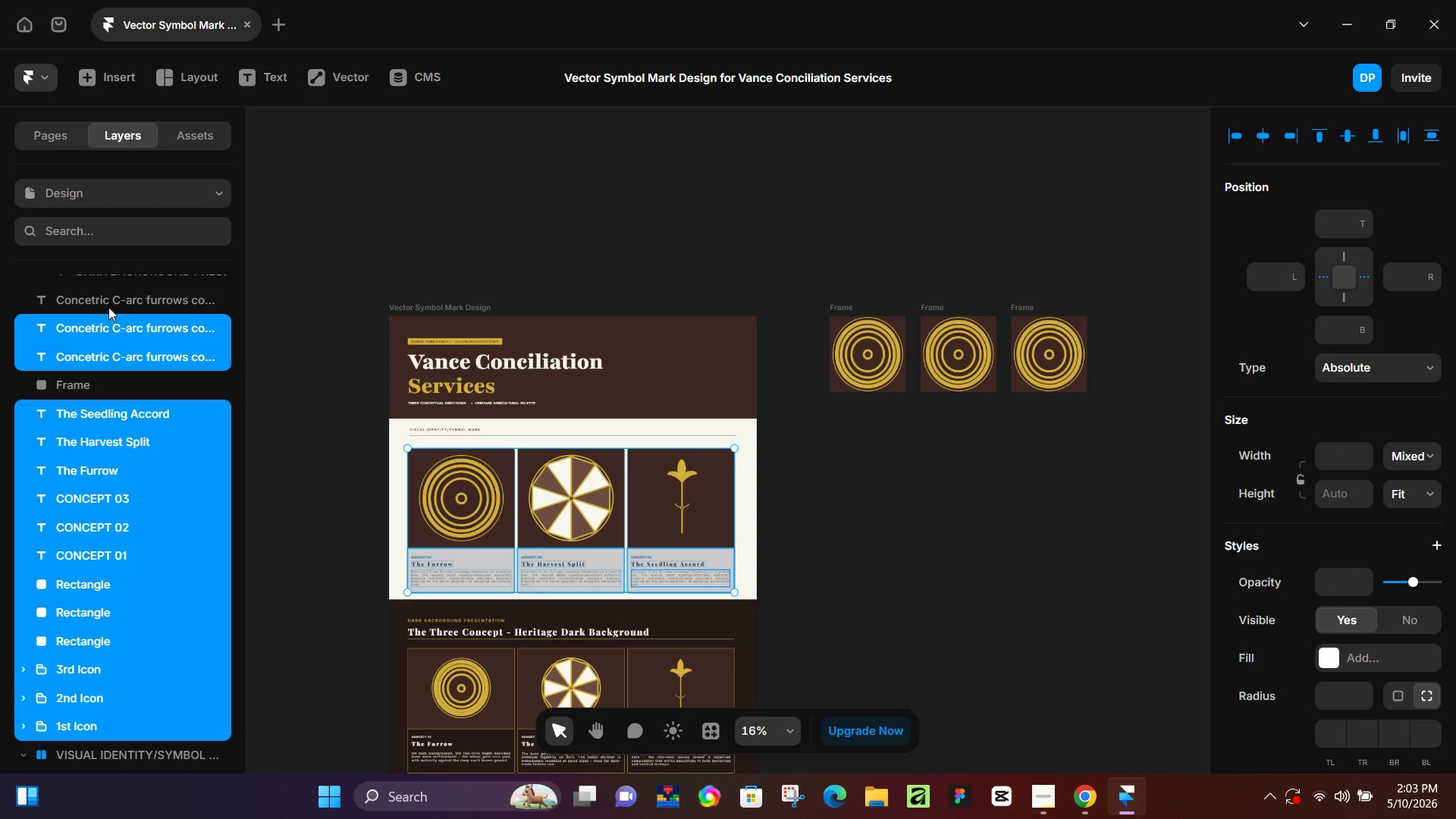 
triple_click([108, 307])
 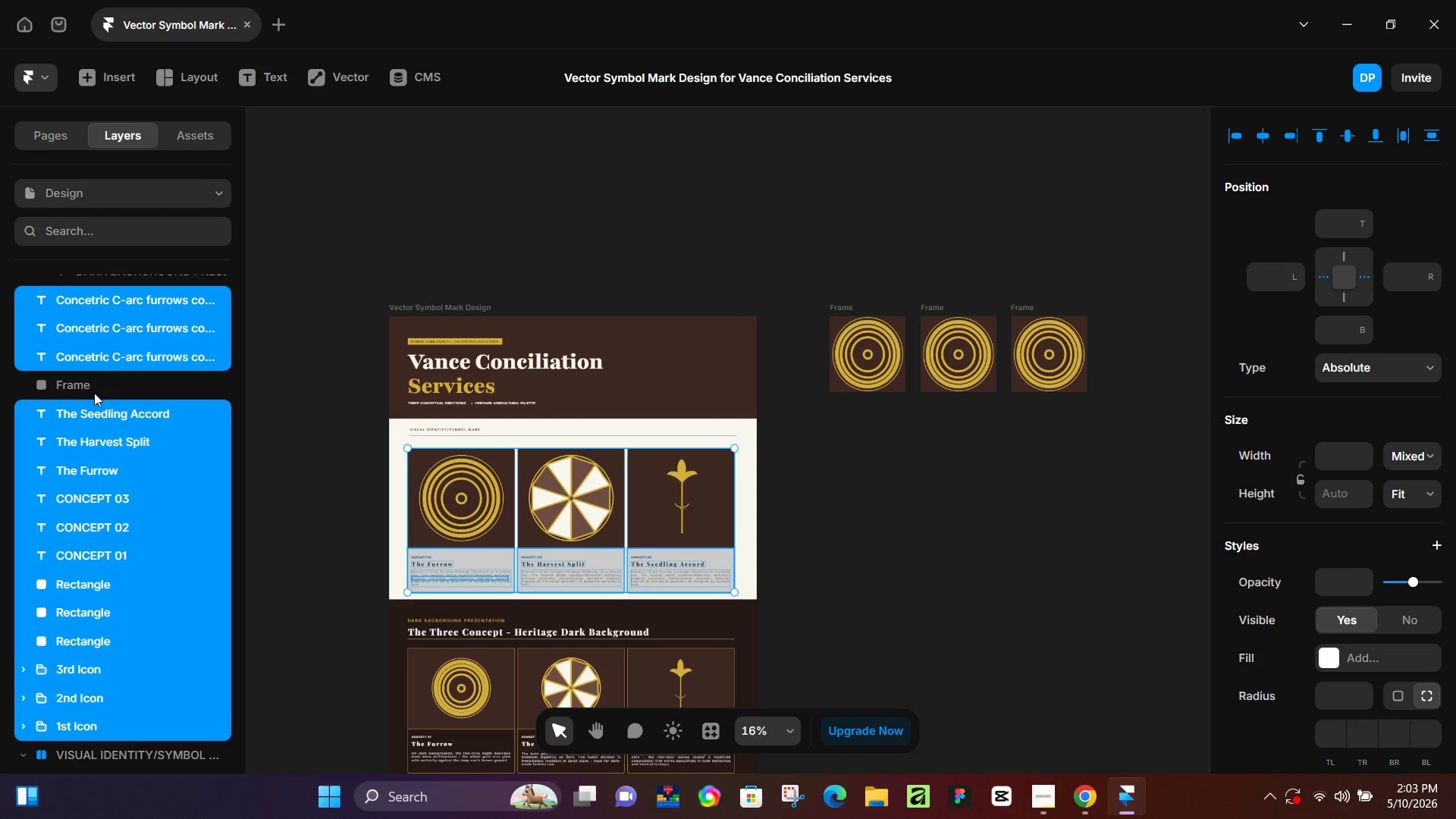 
hold_key(key=ControlLeft, duration=1.14)
left_click([92, 388])
 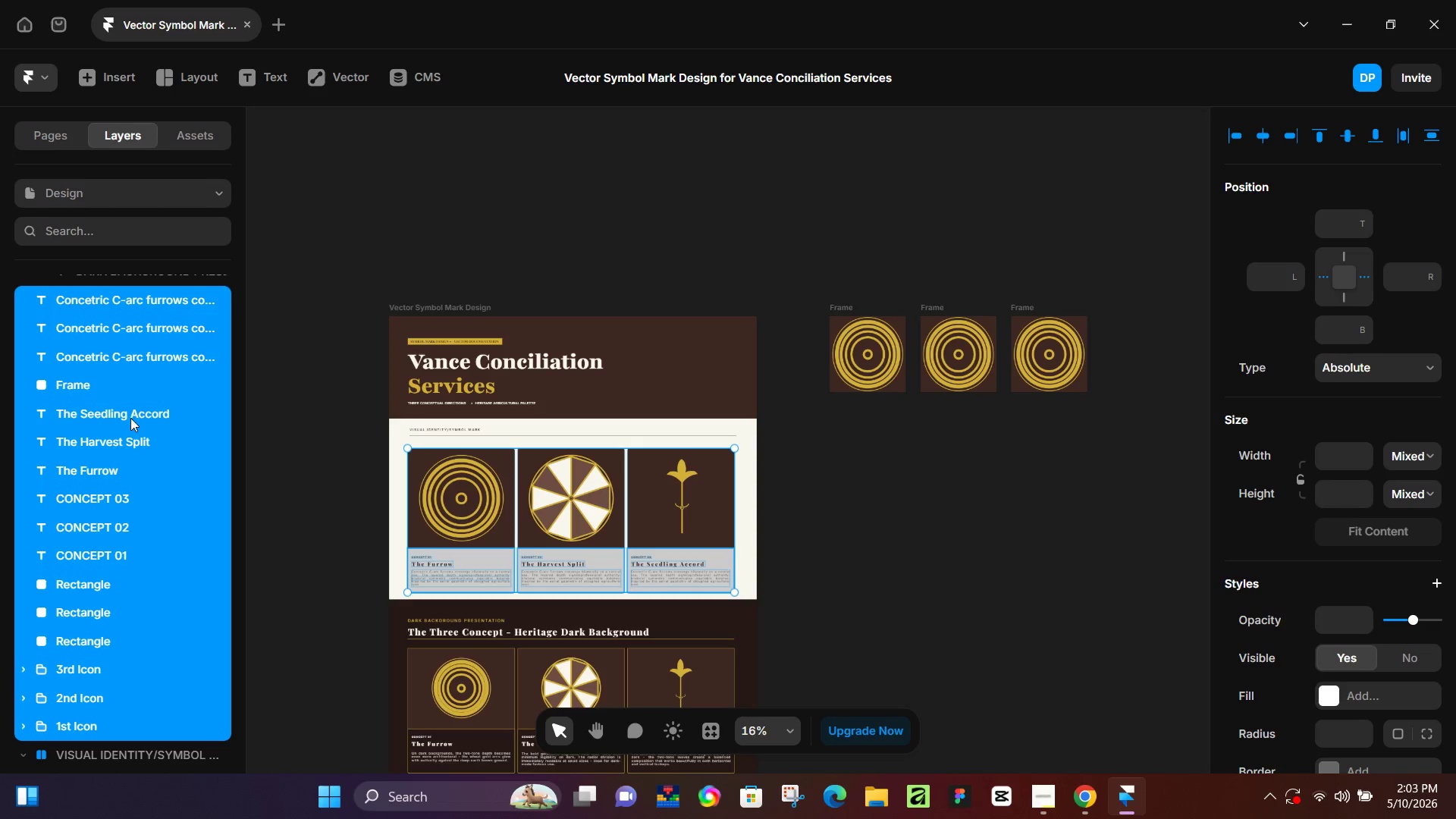 
scroll: coordinate [132, 418], scroll_direction: up, amount: 3.0
 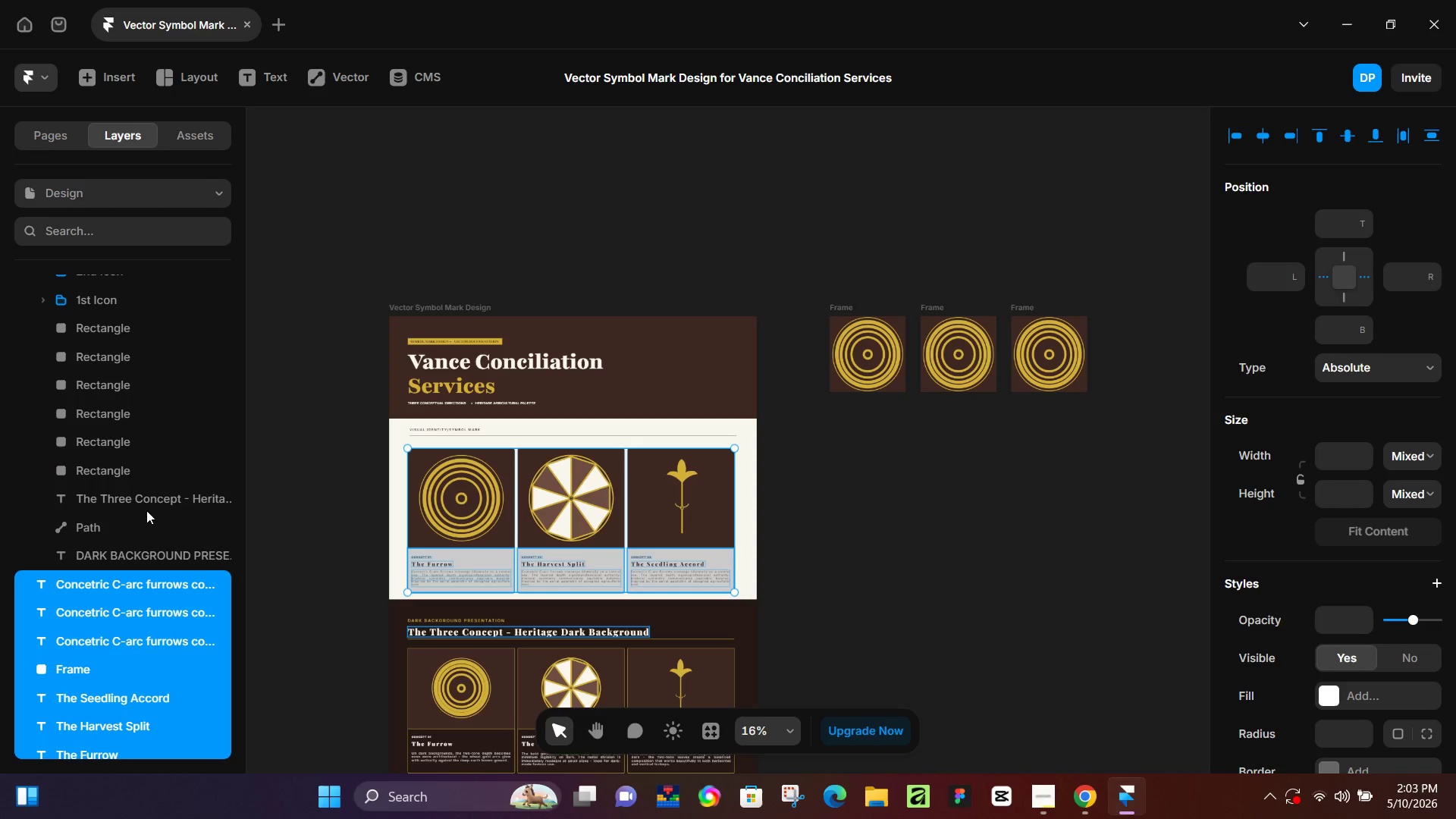 
hold_key(key=ControlLeft, duration=1.19)
left_click([127, 550])
 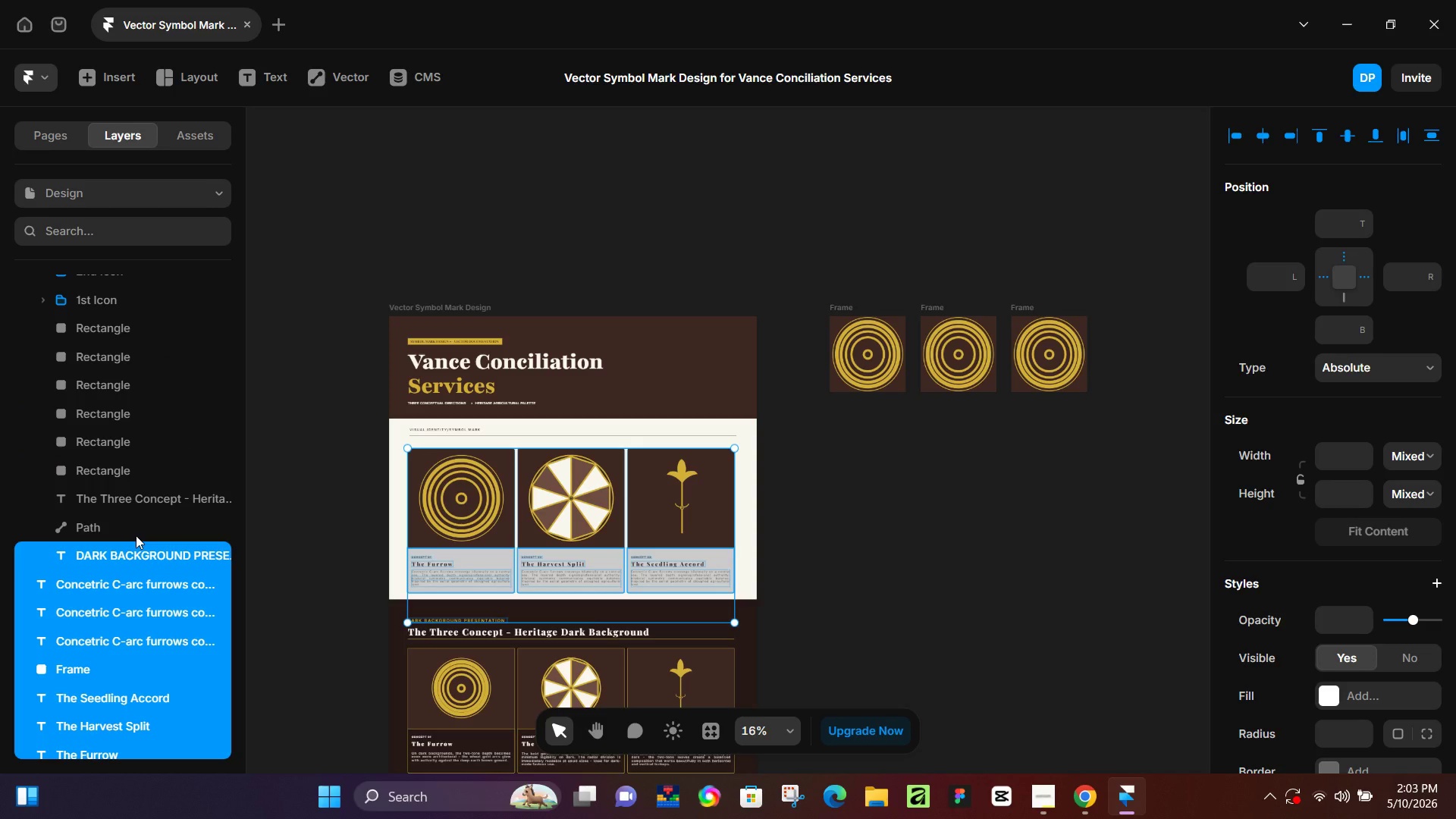 
hold_key(key=ControlLeft, duration=0.36)
 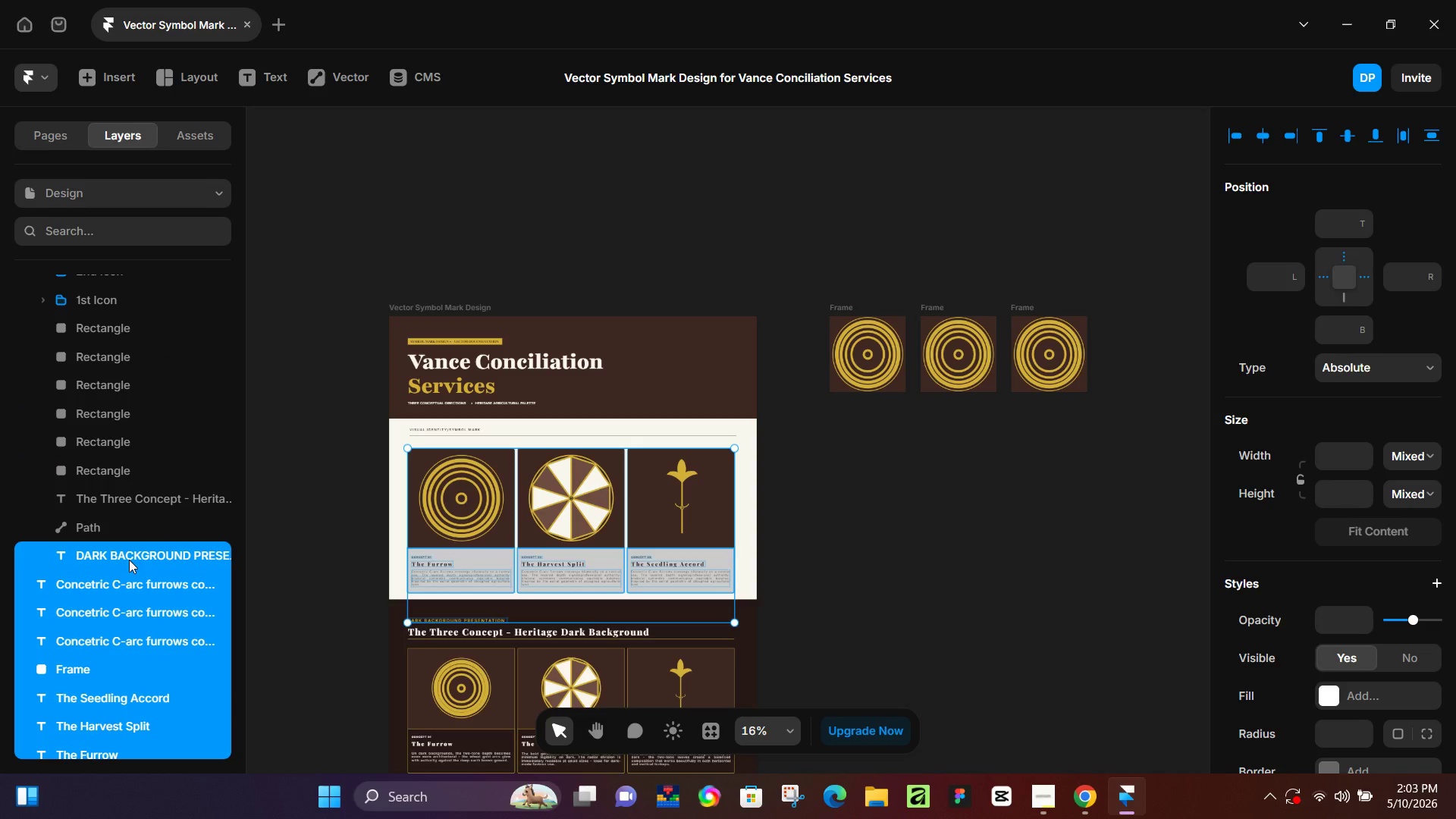 
hold_key(key=ControlLeft, duration=1.44)
left_click([136, 553])
 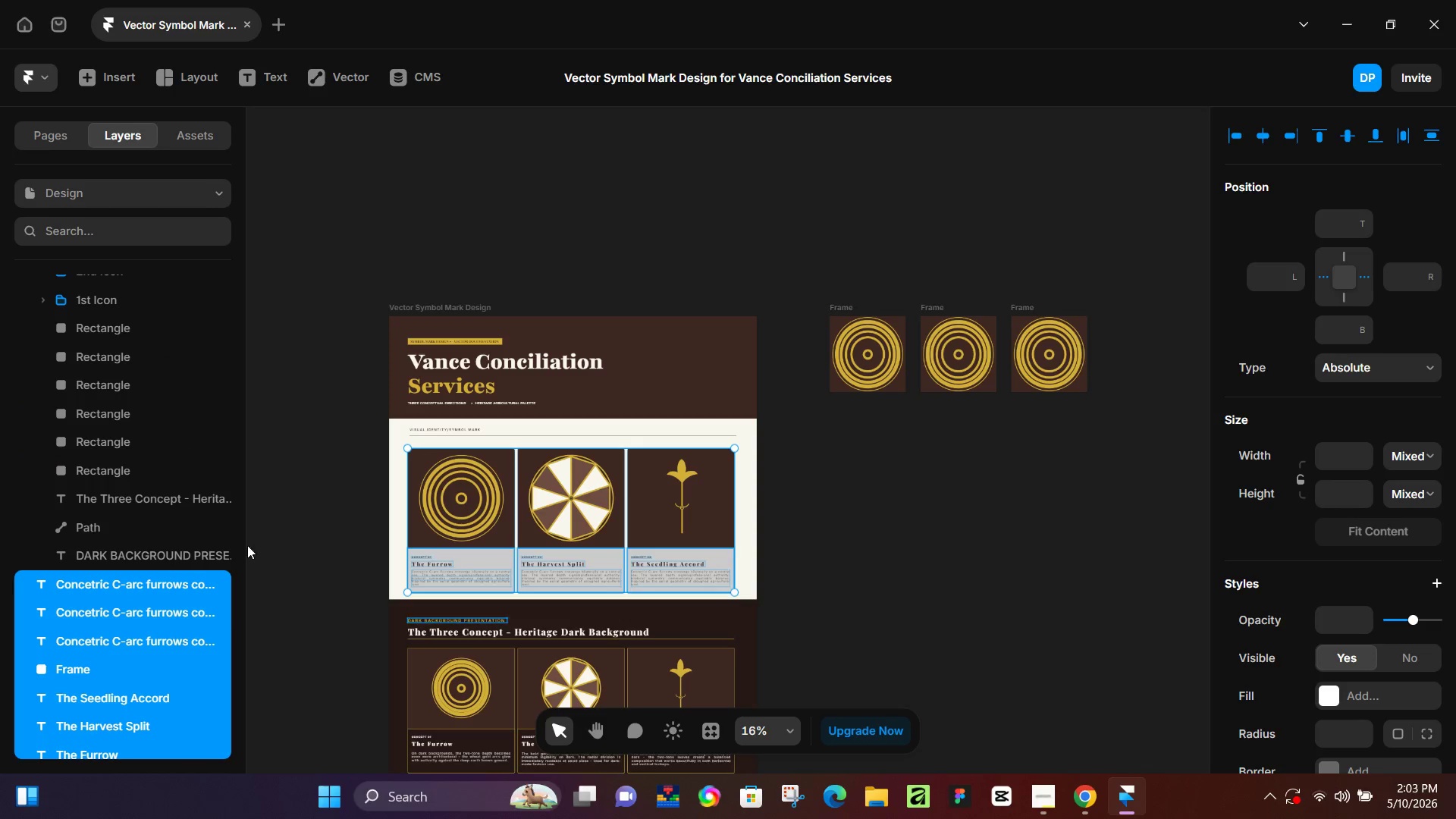 
hold_key(key=ControlLeft, duration=1.19)
scroll: coordinate [566, 608], scroll_direction: up, amount: 5.0
 